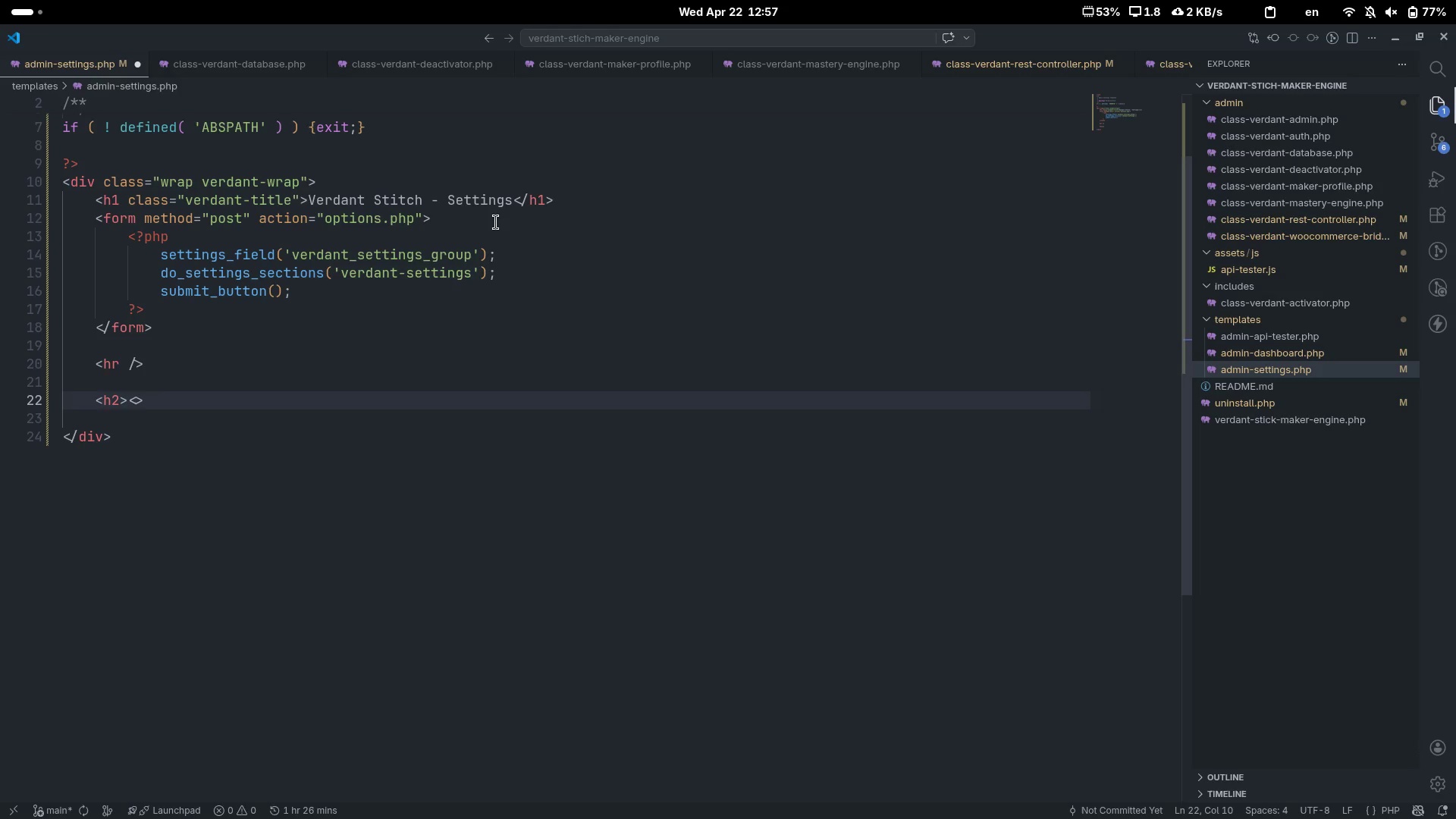 
type(h2)
 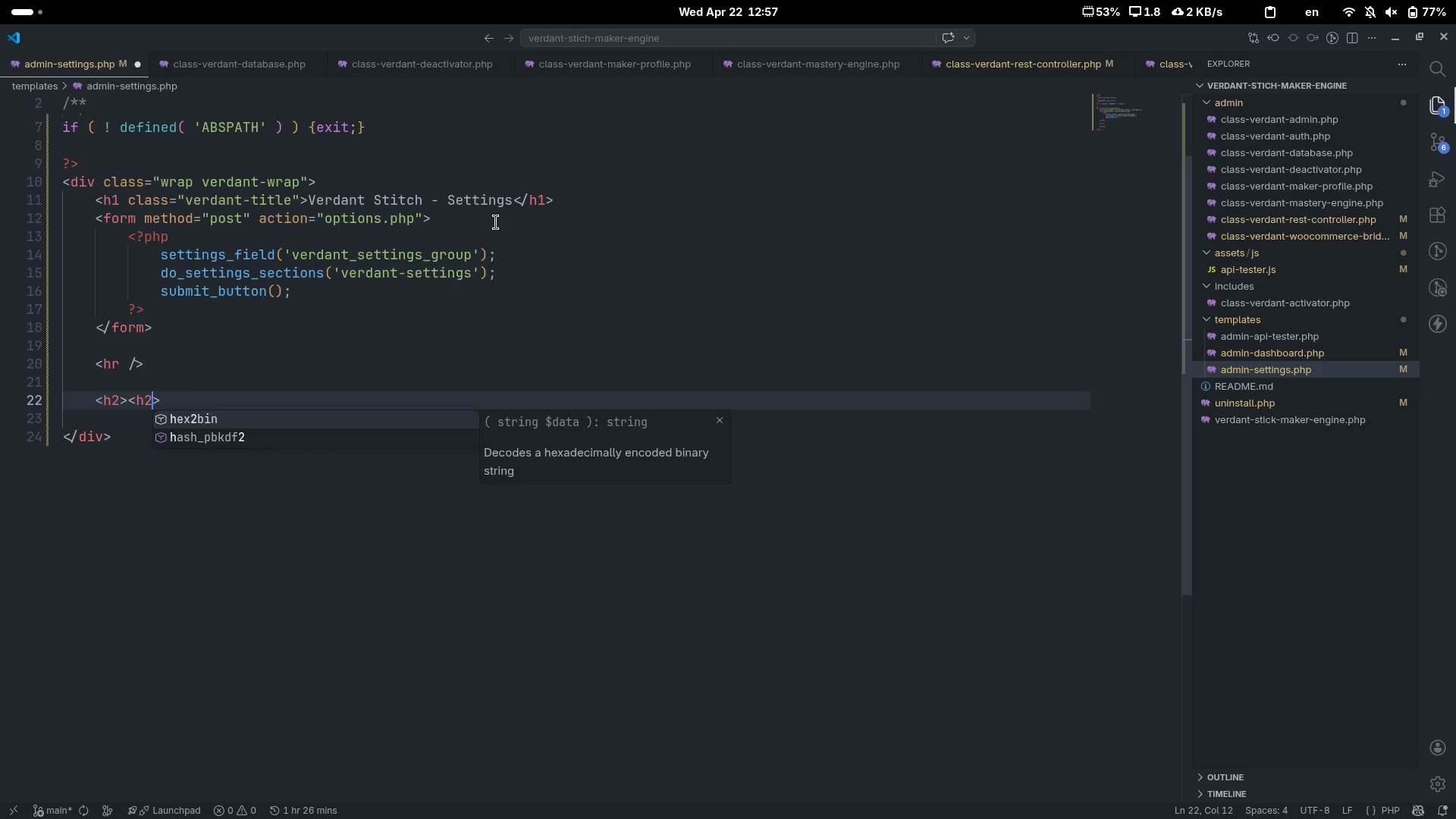 
key(ArrowLeft)
 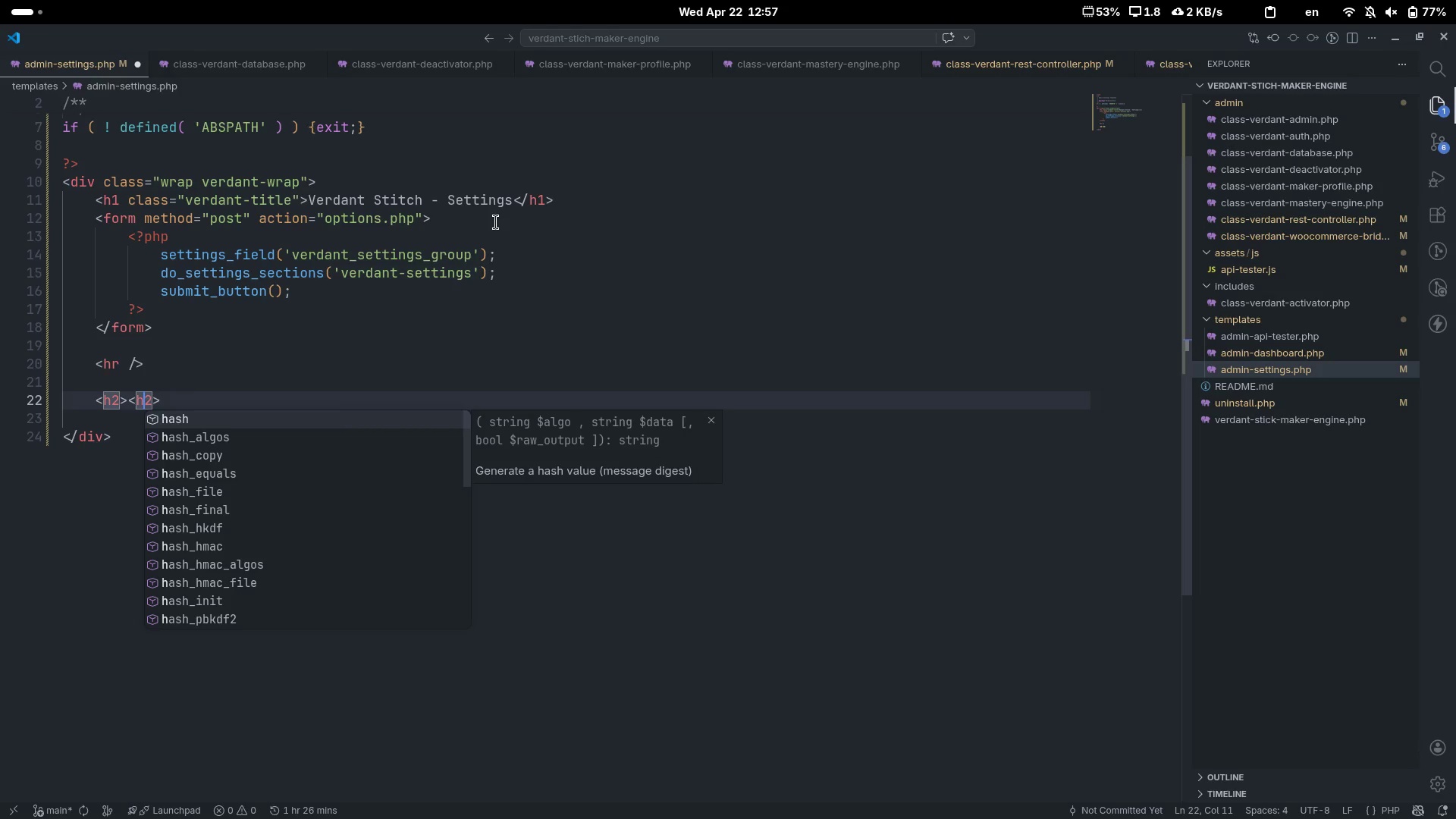 
key(ArrowLeft)
 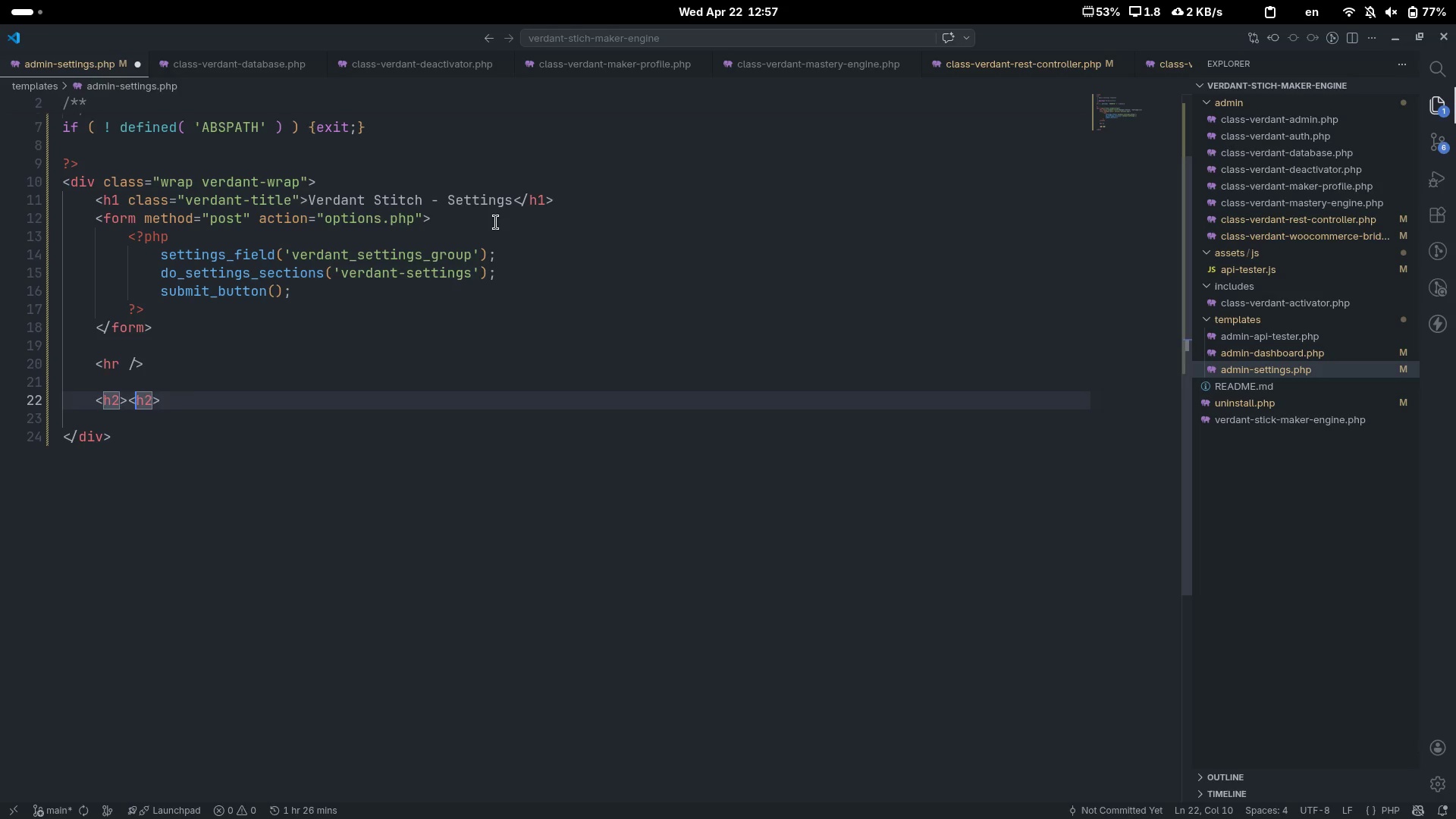 
key(Slash)
 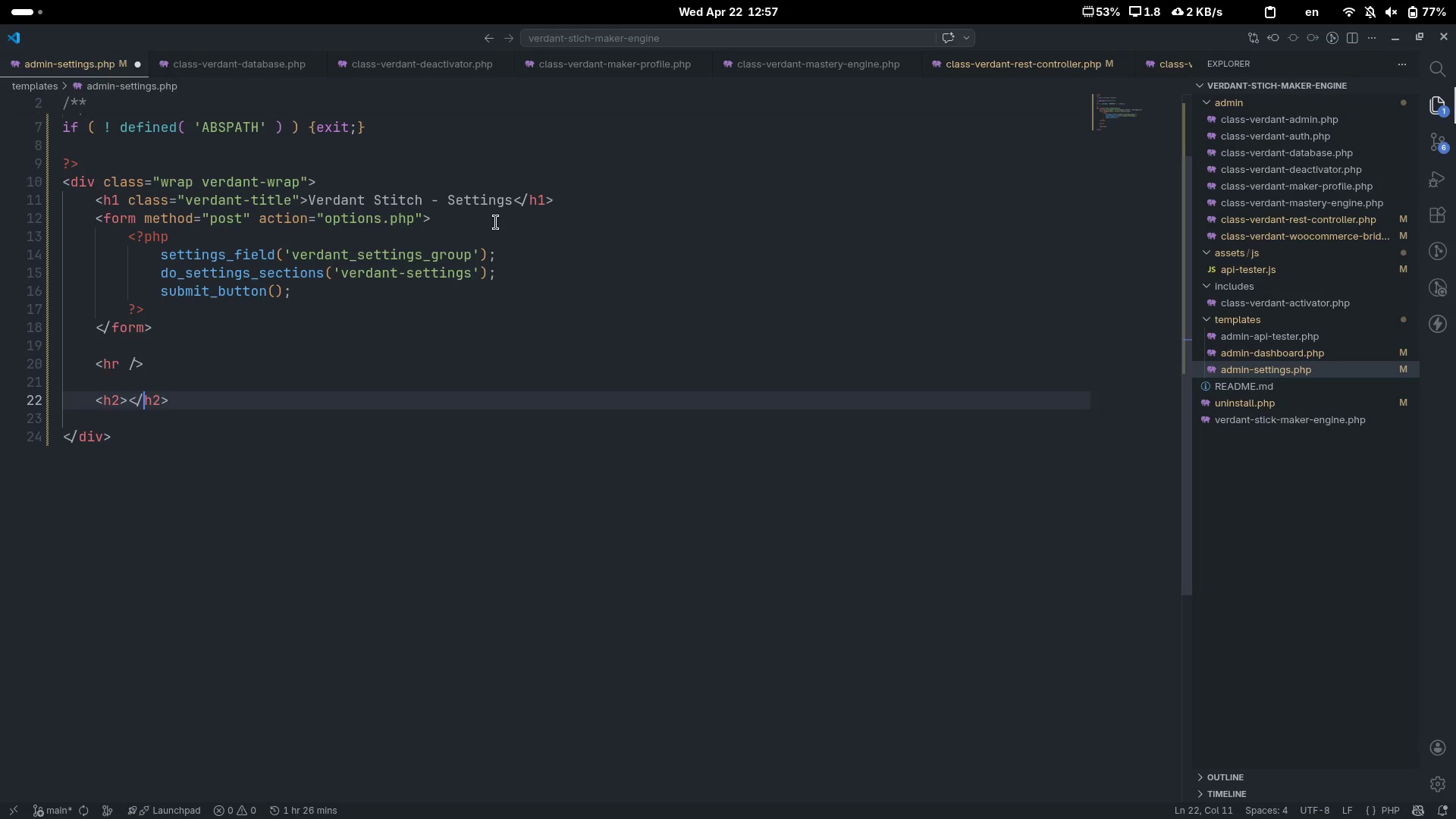 
key(ArrowLeft)
 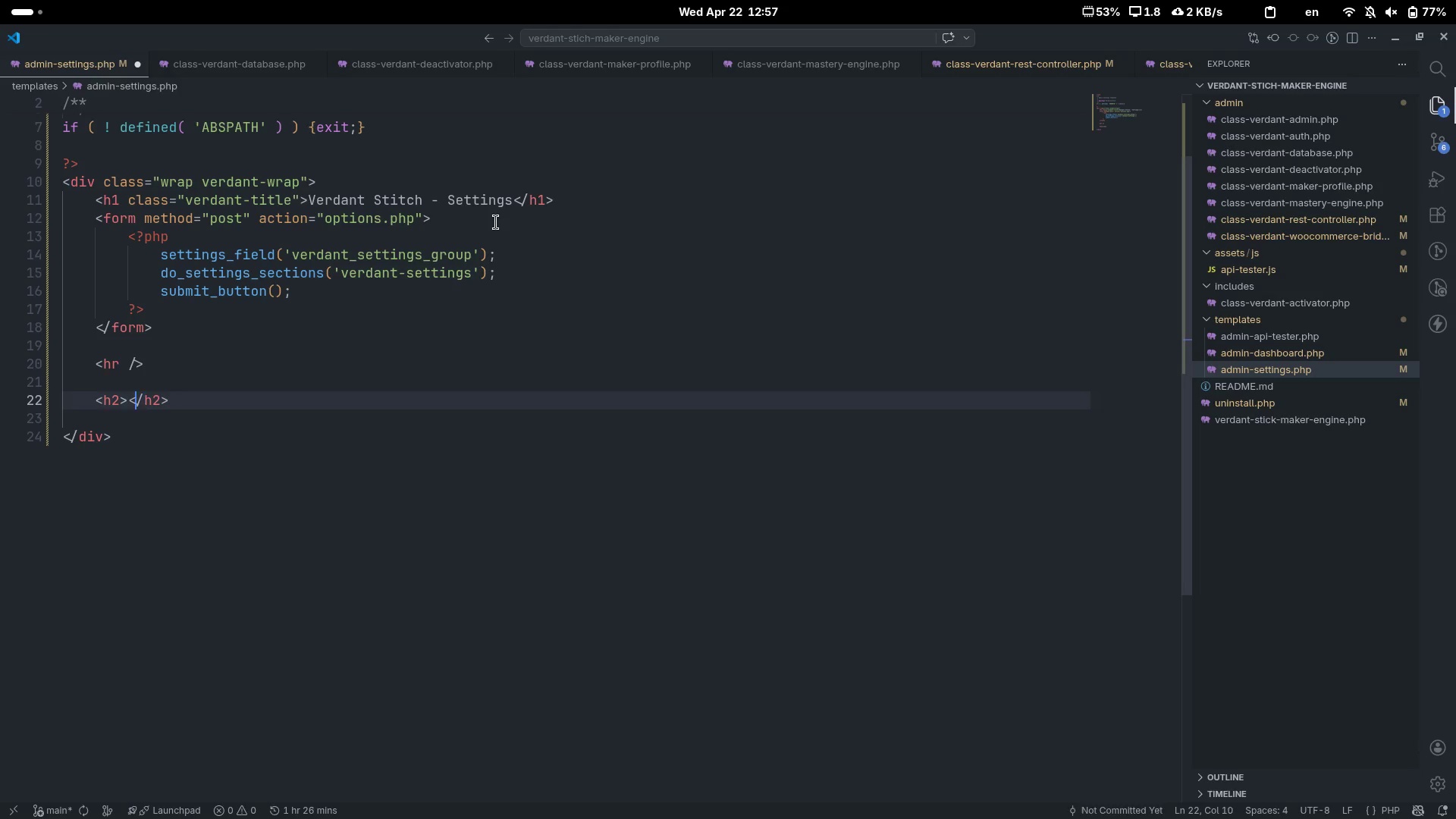 
key(ArrowLeft)
 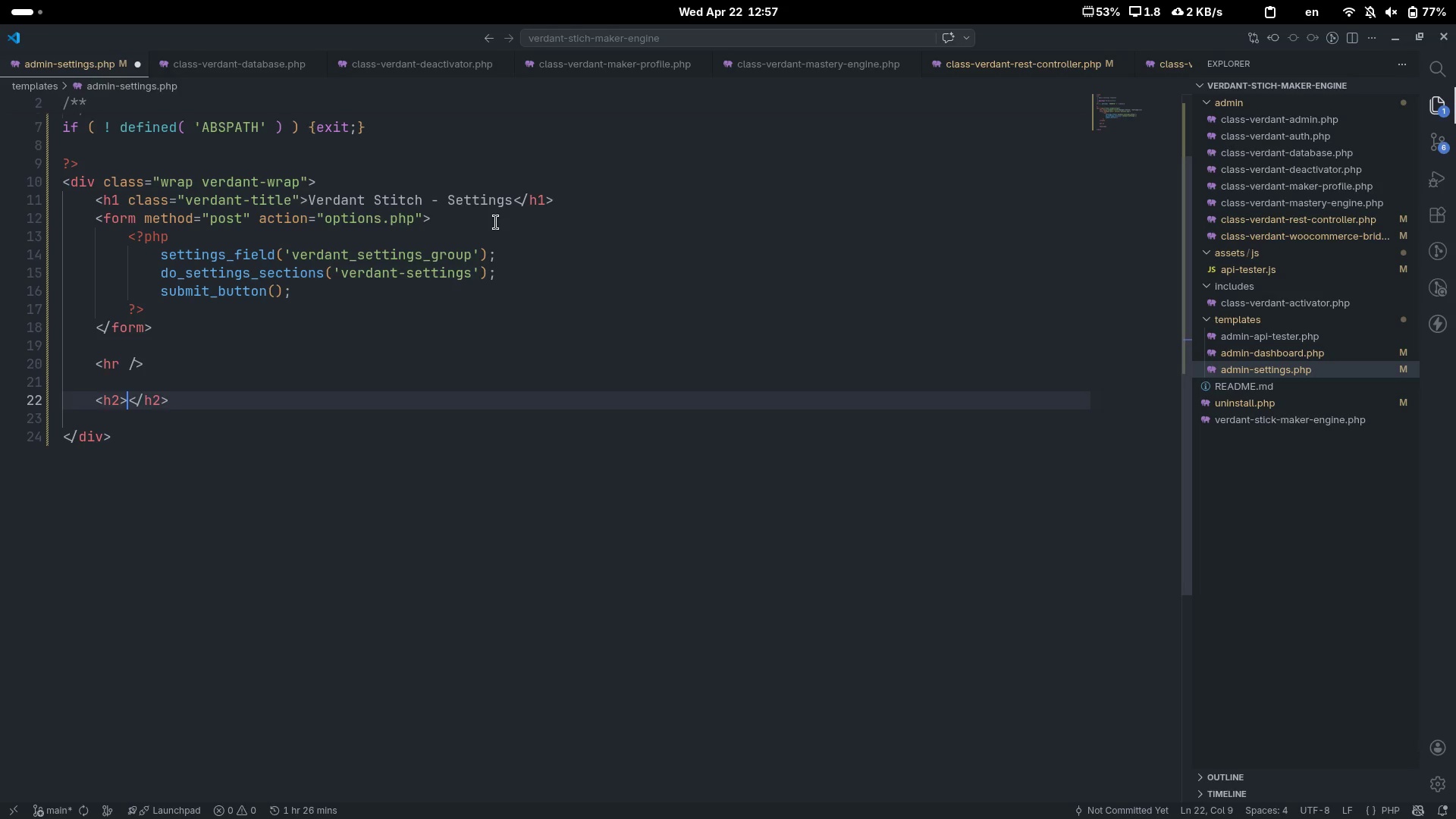 
key(Shift+Comma)
 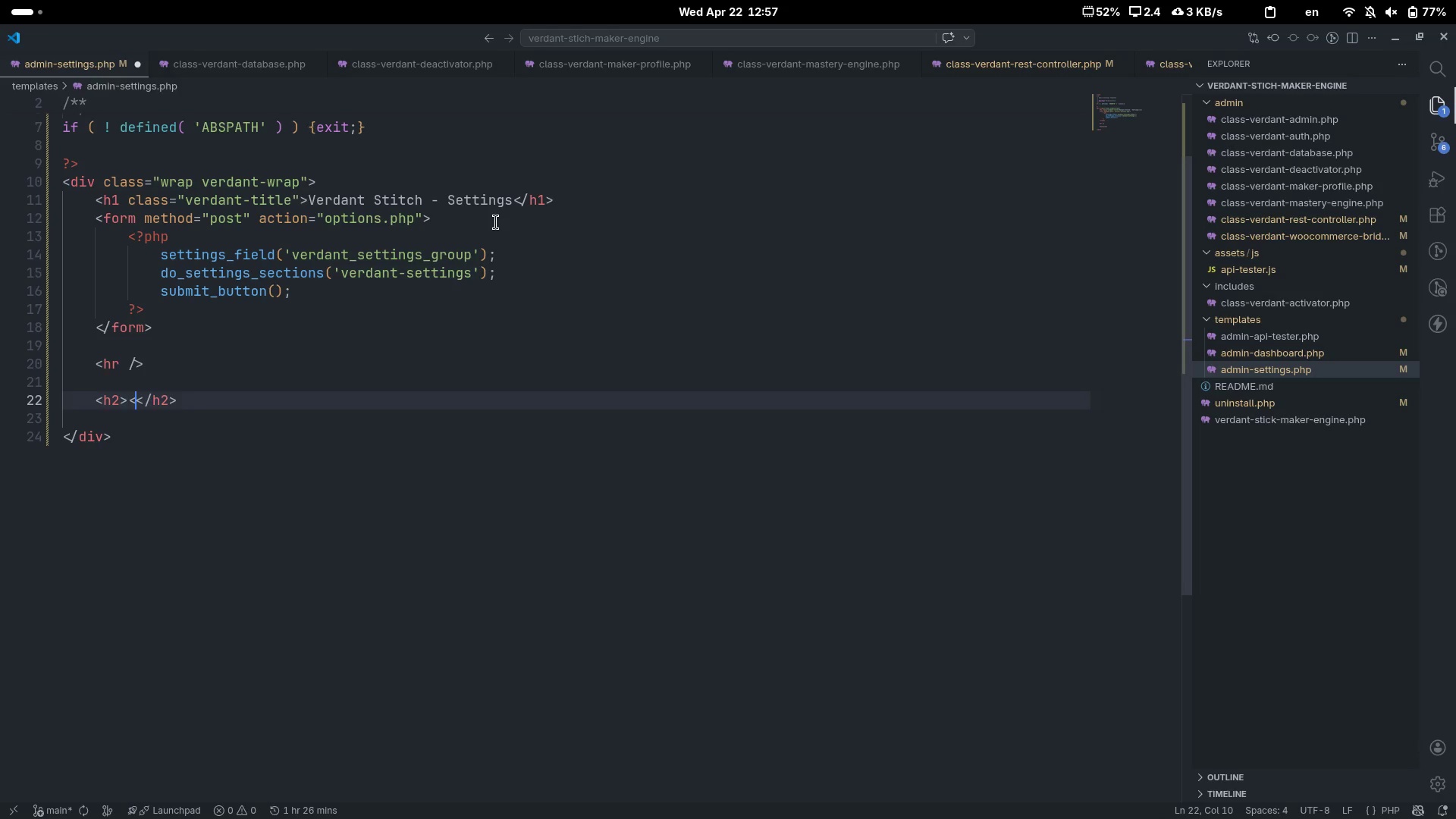 
key(Shift+Slash)
 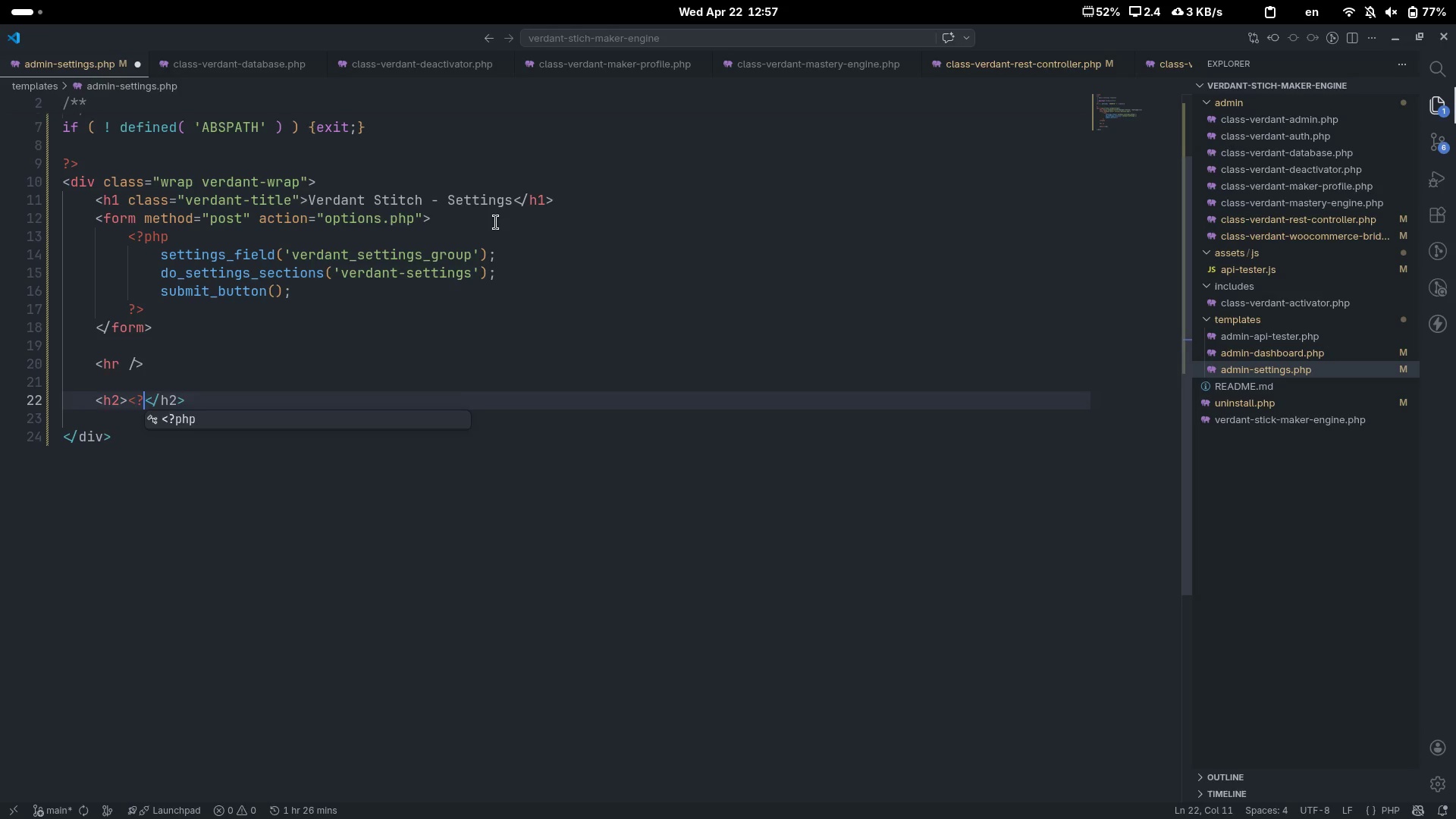 
key(Tab)
 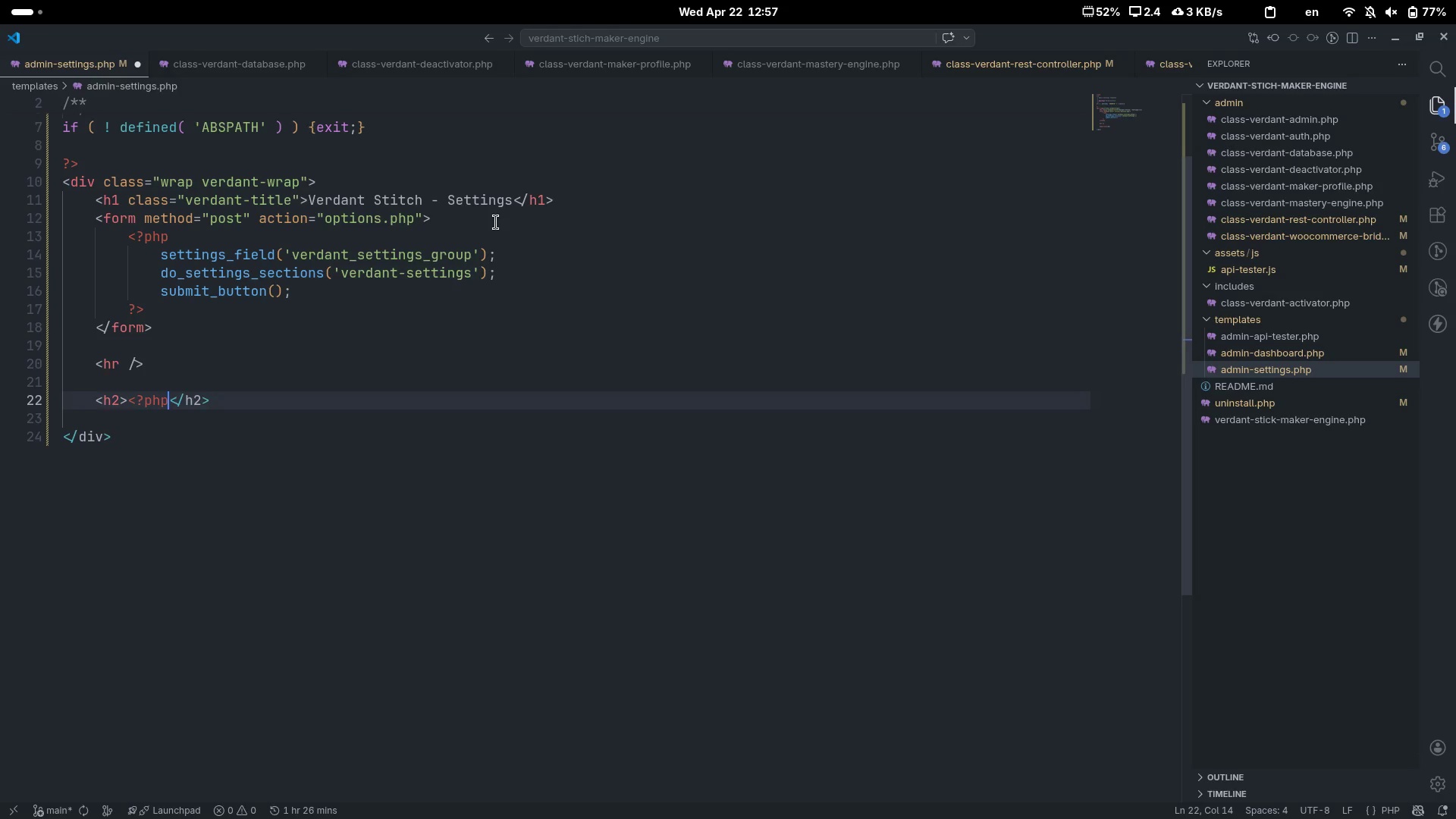 
key(Space)
 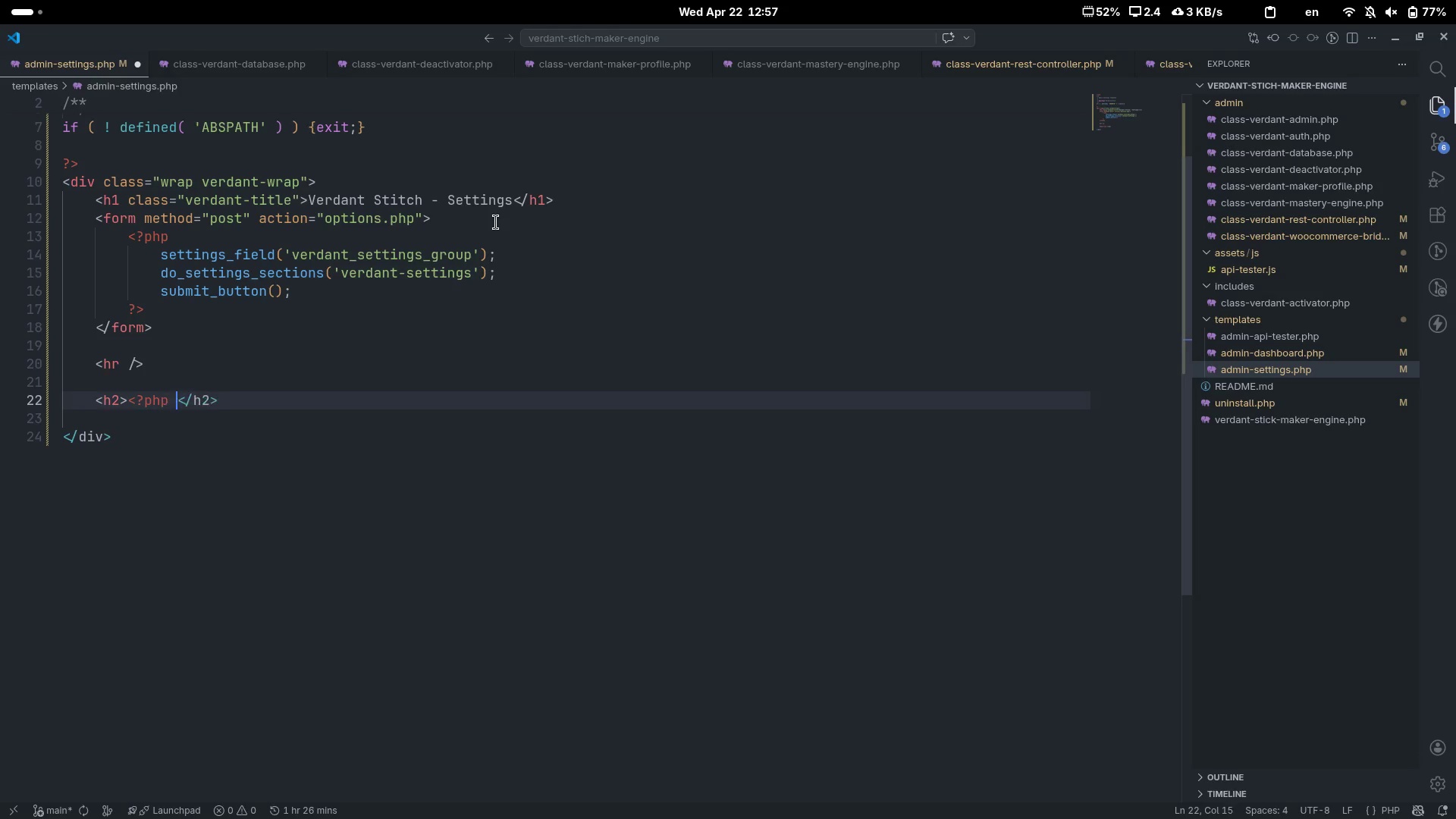 
key(Shift+Slash)
 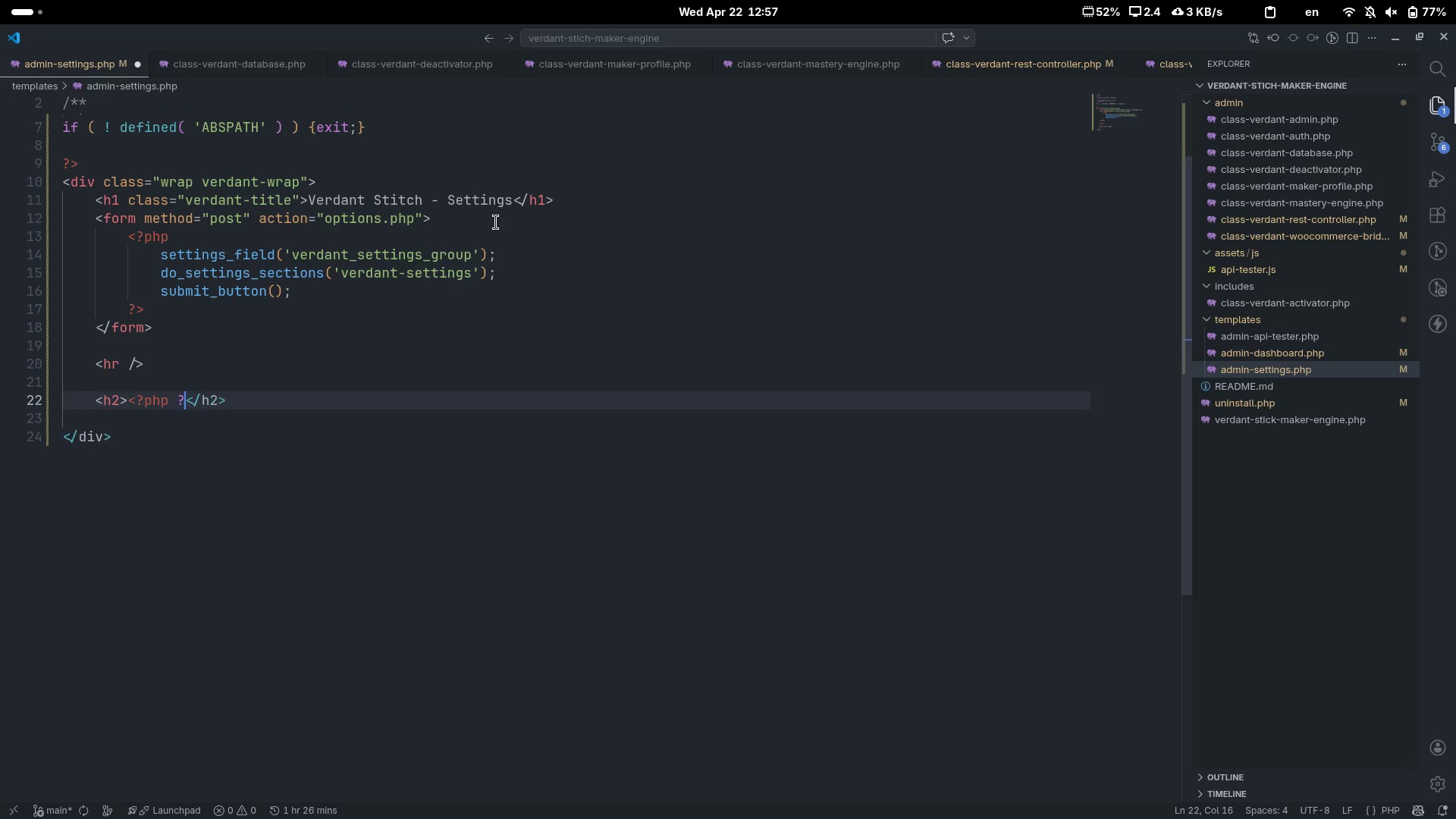 
key(Shift+Period)
 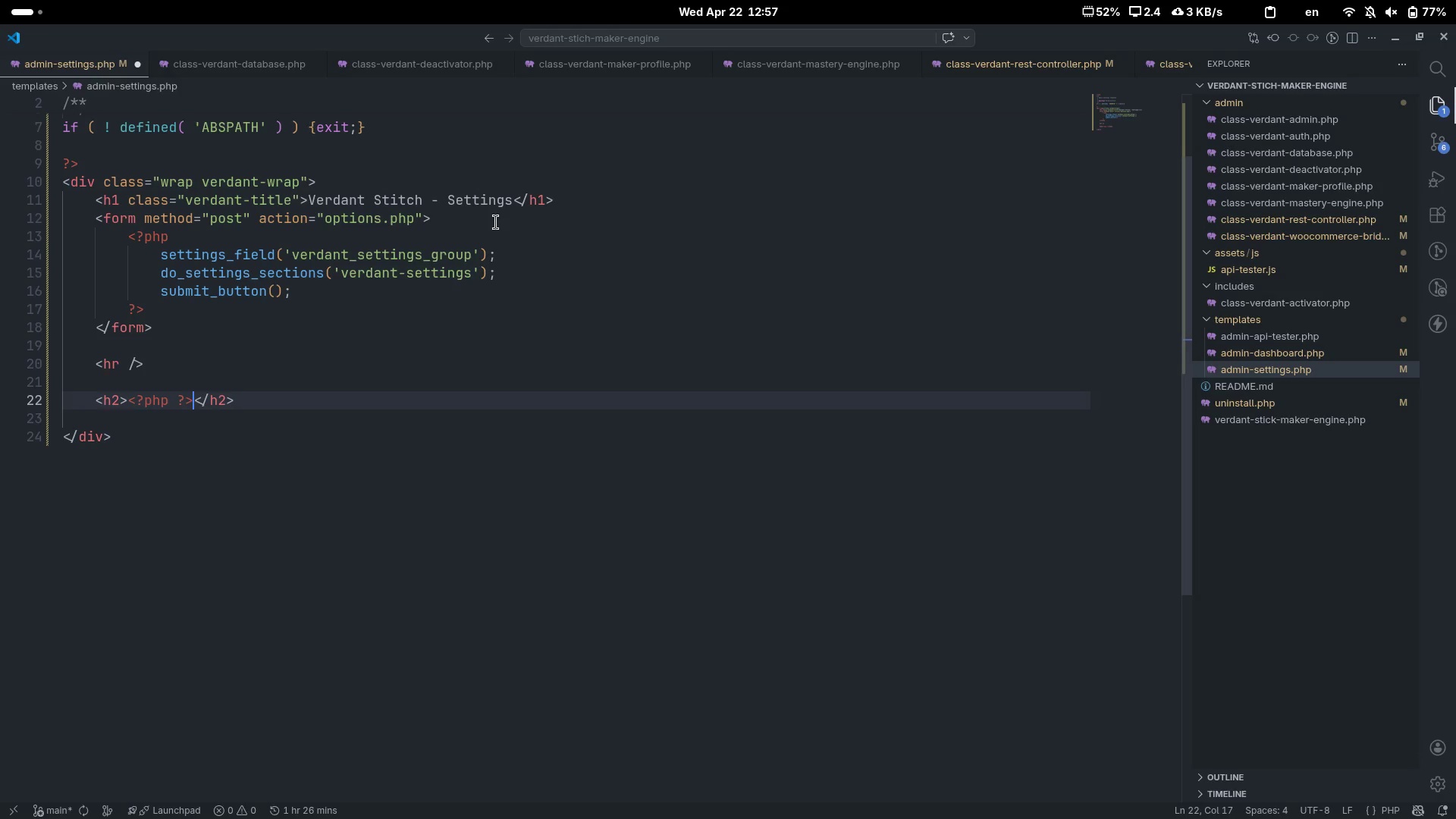 
key(ArrowLeft)
 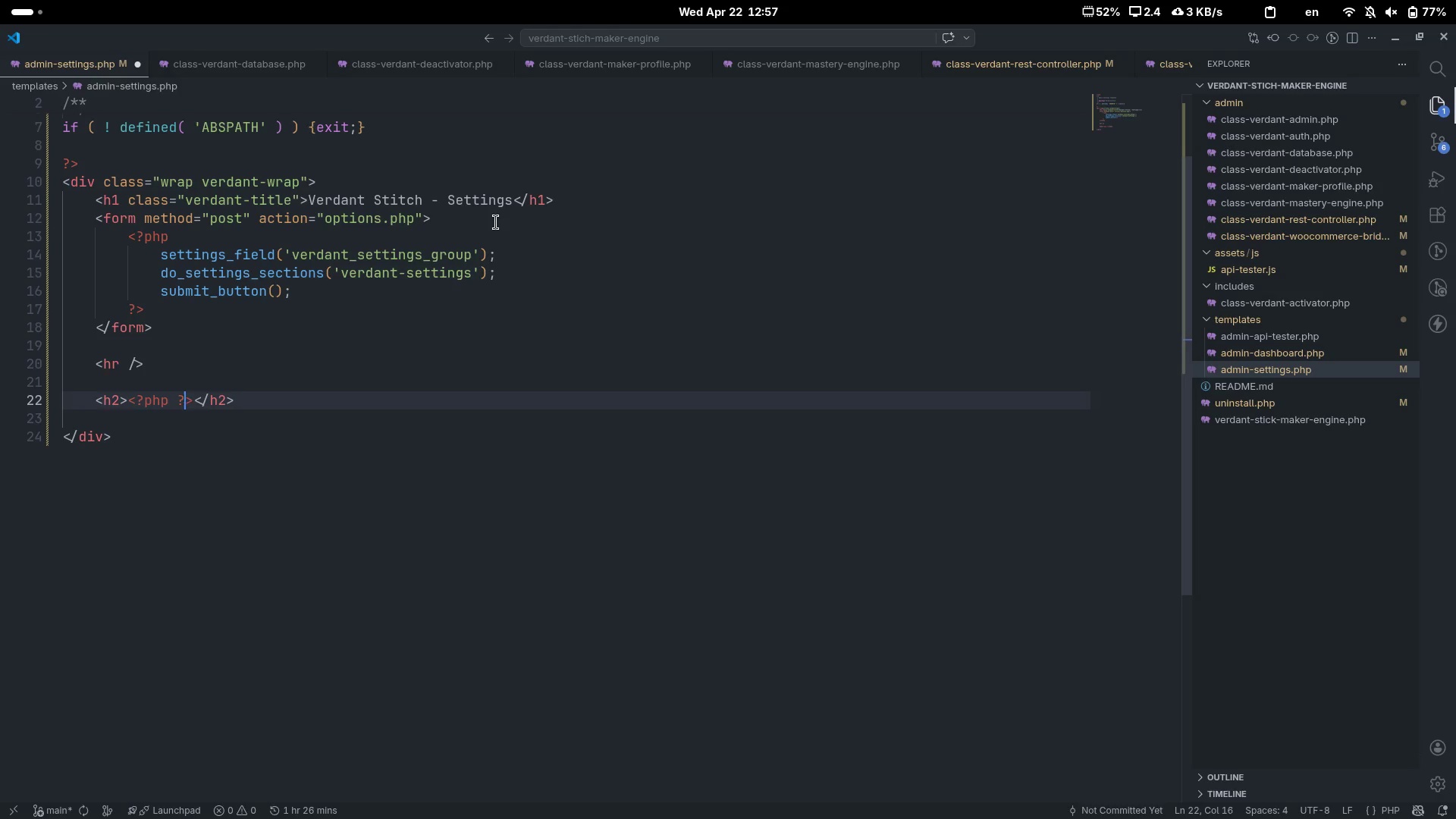 
key(ArrowLeft)
 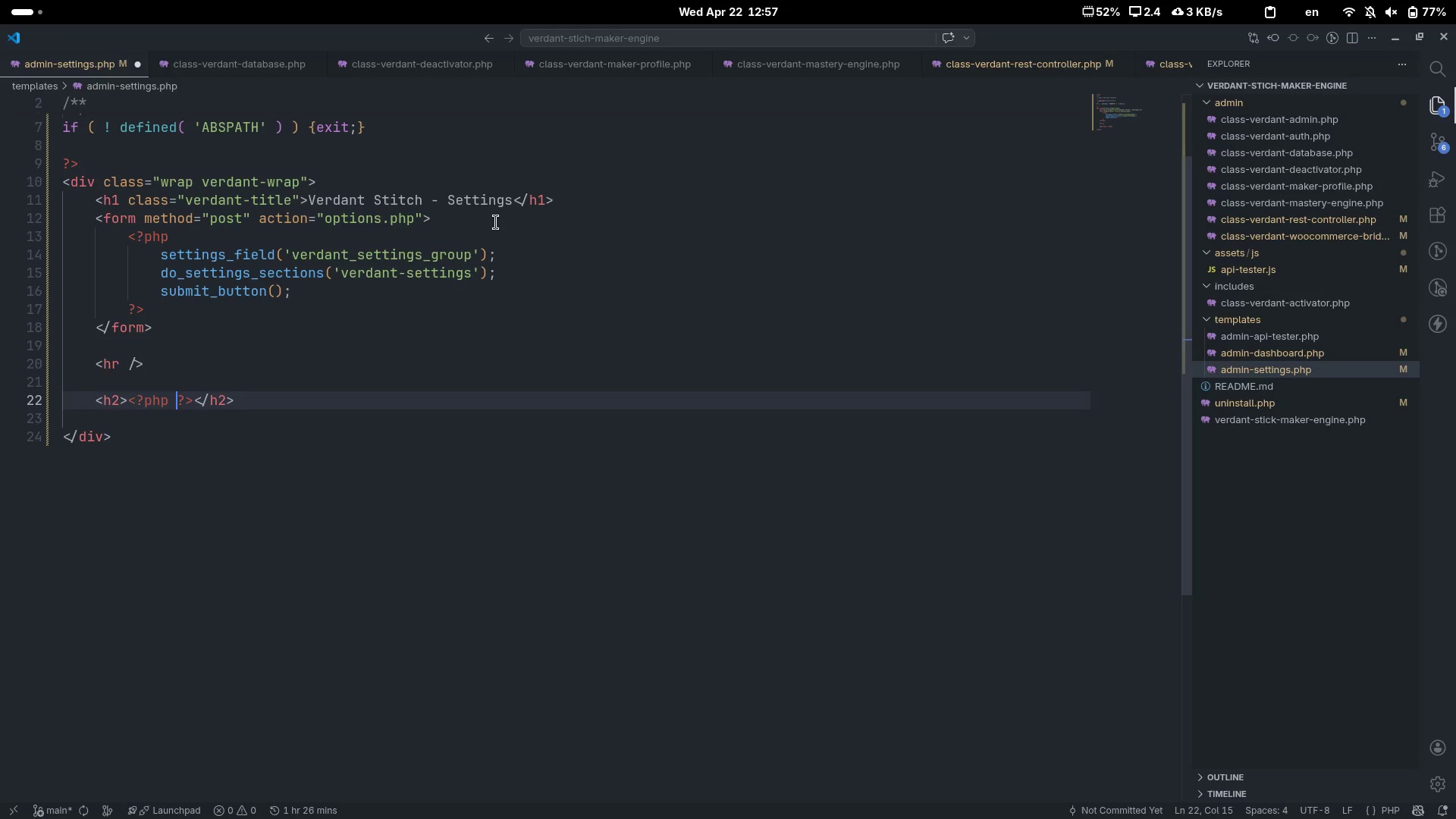 
key(ArrowLeft)
 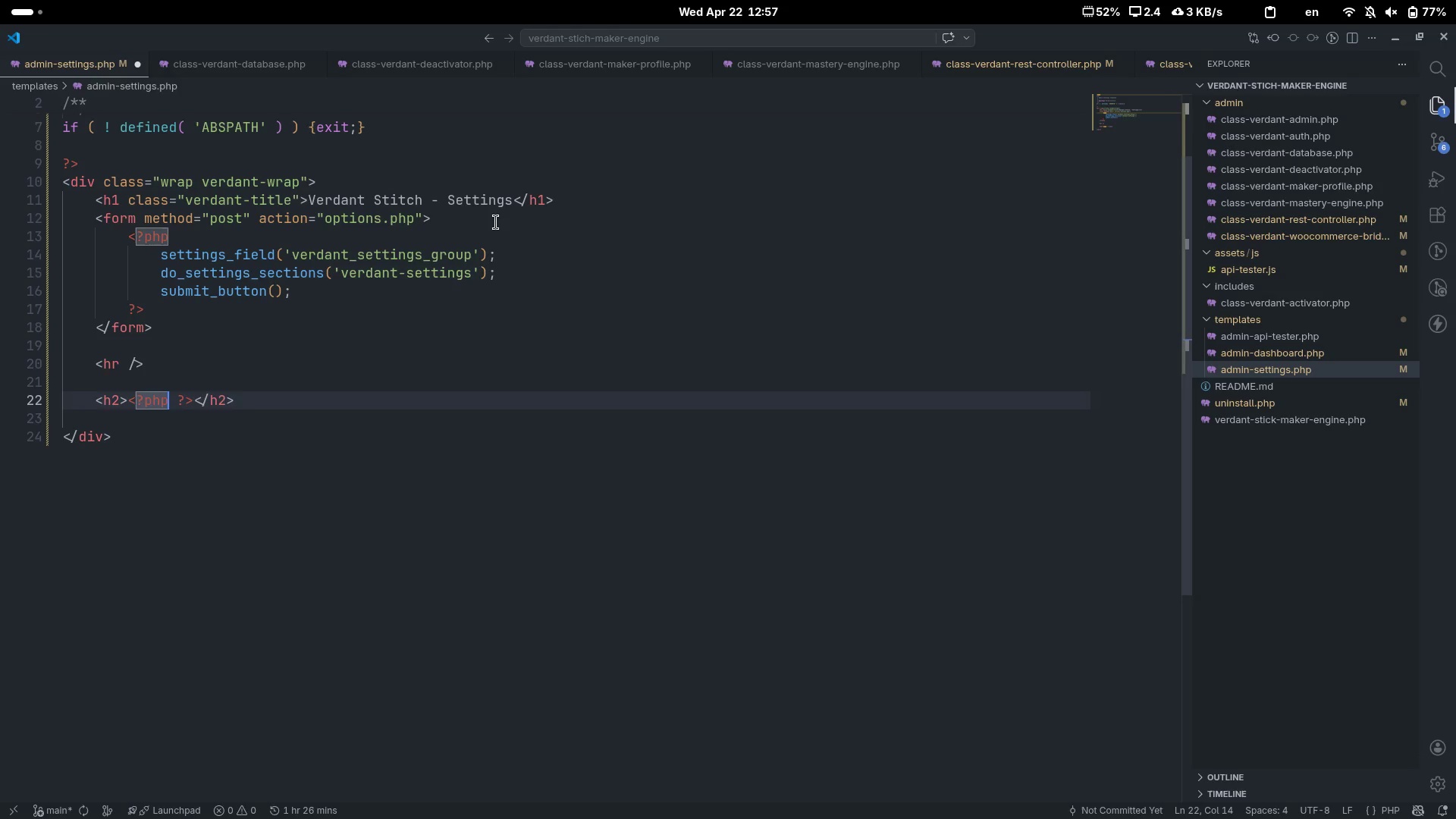 
type( esc-)
key(Backspace)
type(_t)
key(Backspace)
type(htlm)
key(Backspace)
key(Backspace)
type(l)
key(Backspace)
type(ml_e('Mastery Level Thresl)
key(Backspace)
type(holds)
 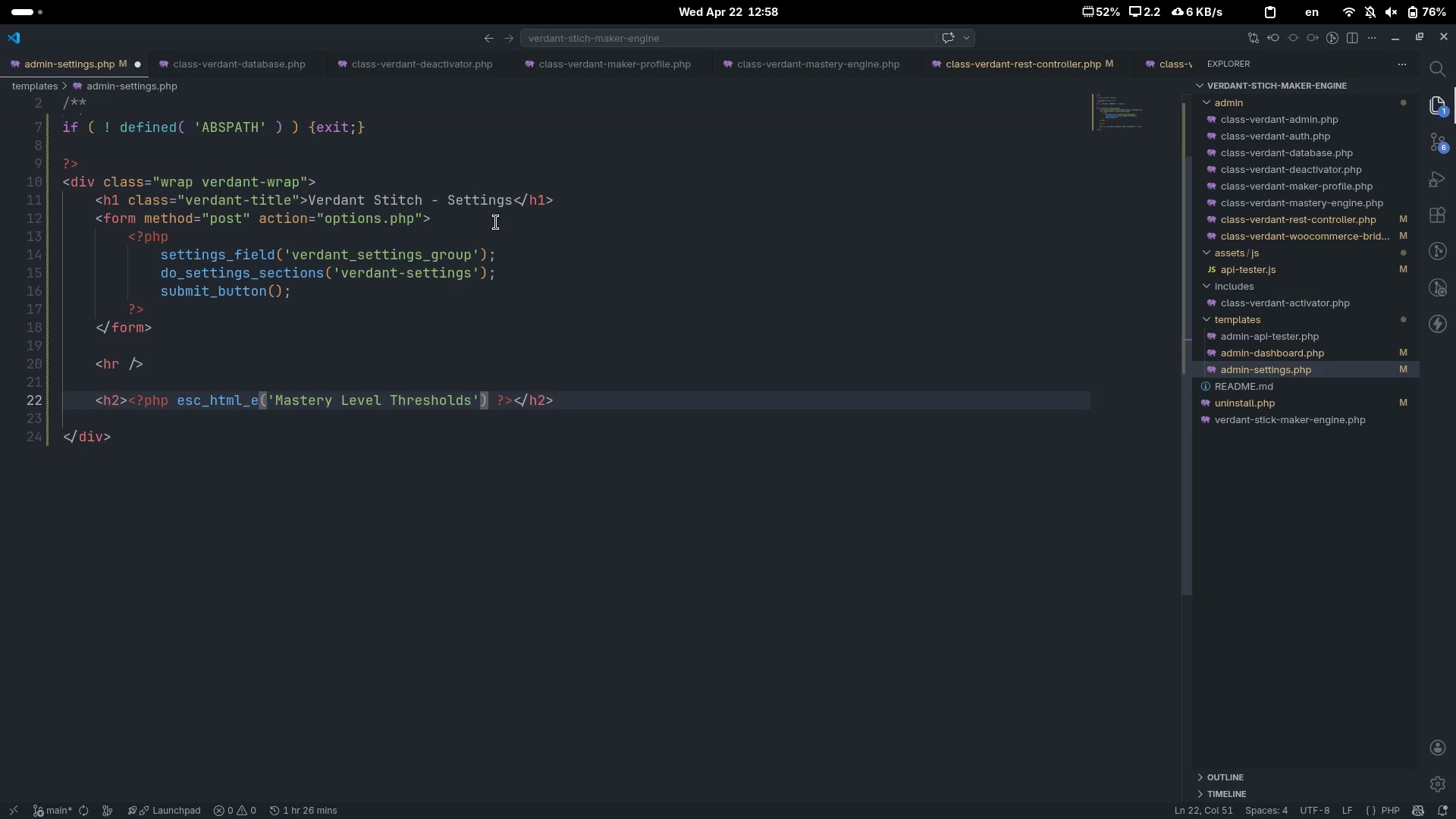 
key(ArrowRight)
 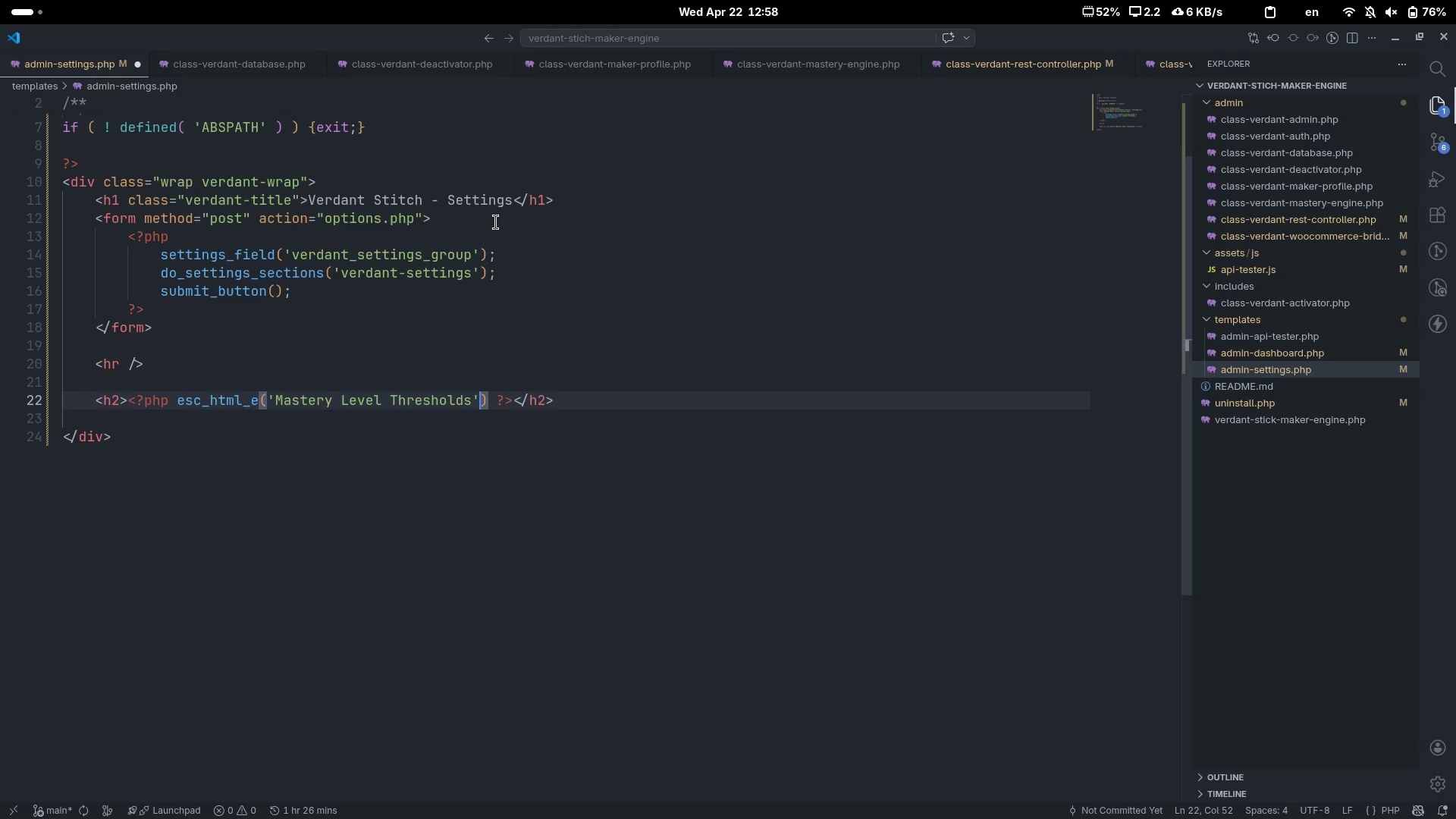 
type(, 'verdant-stitch)
 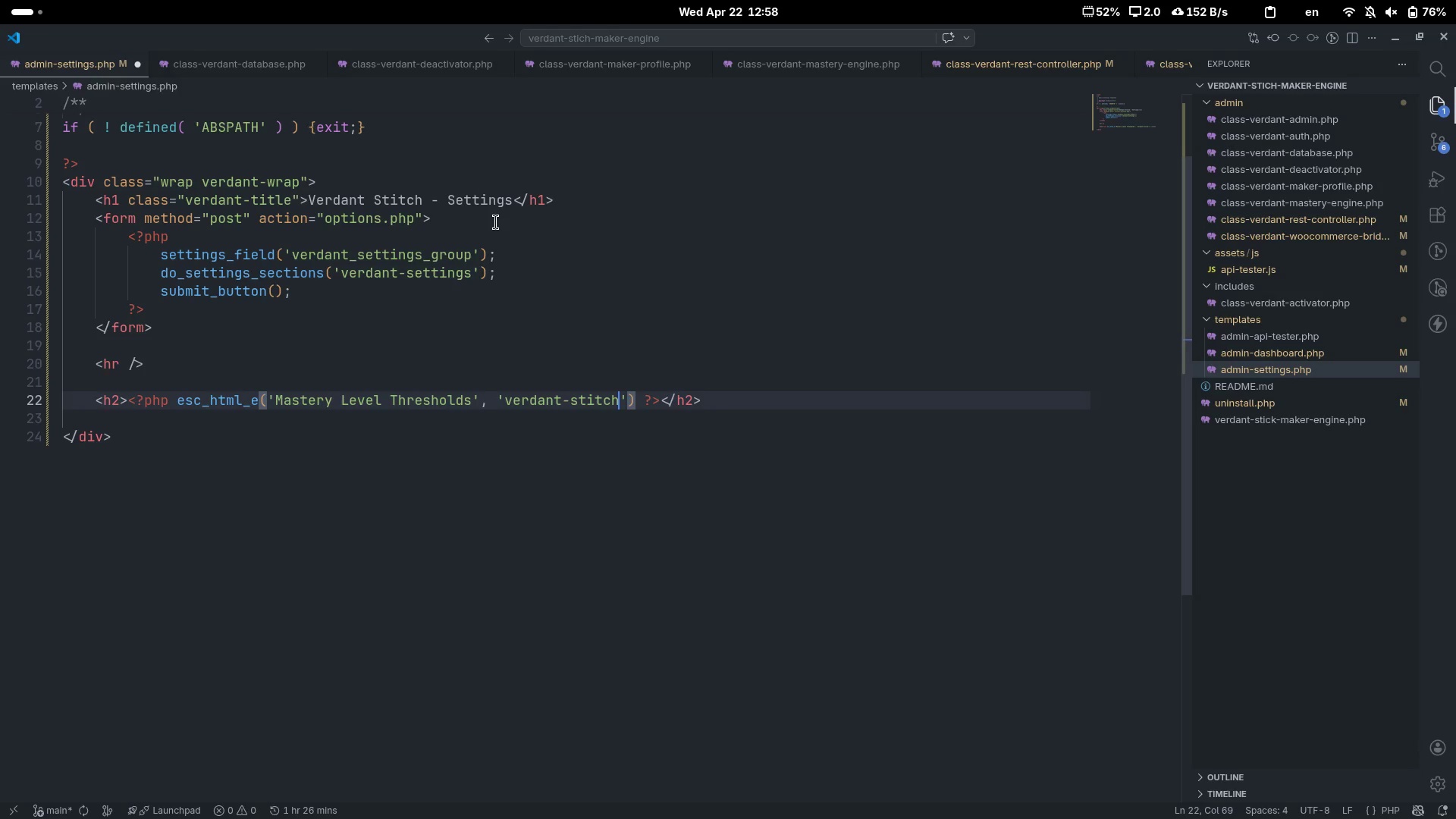 
key(ArrowRight)
 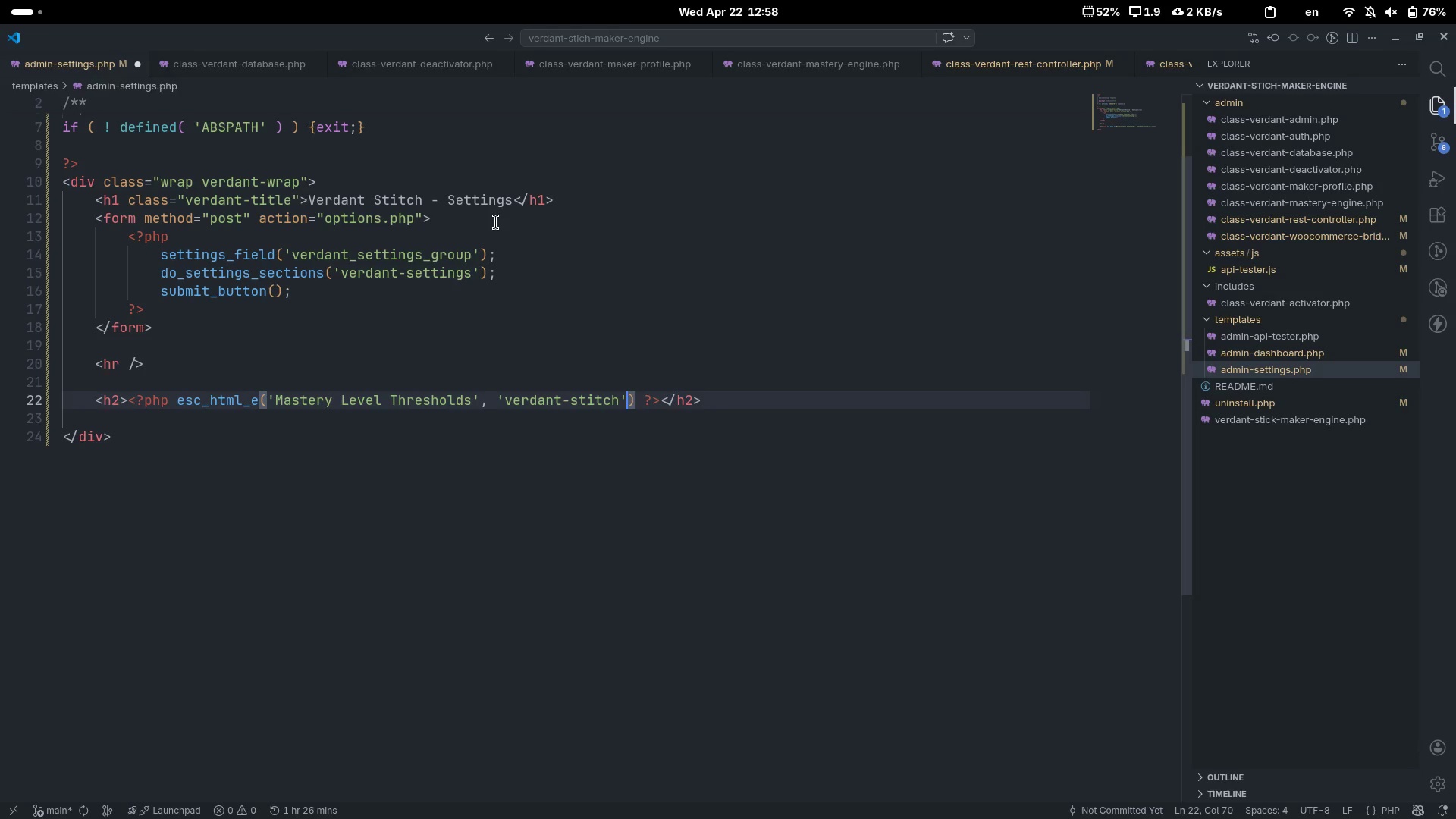 
key(ArrowRight)
 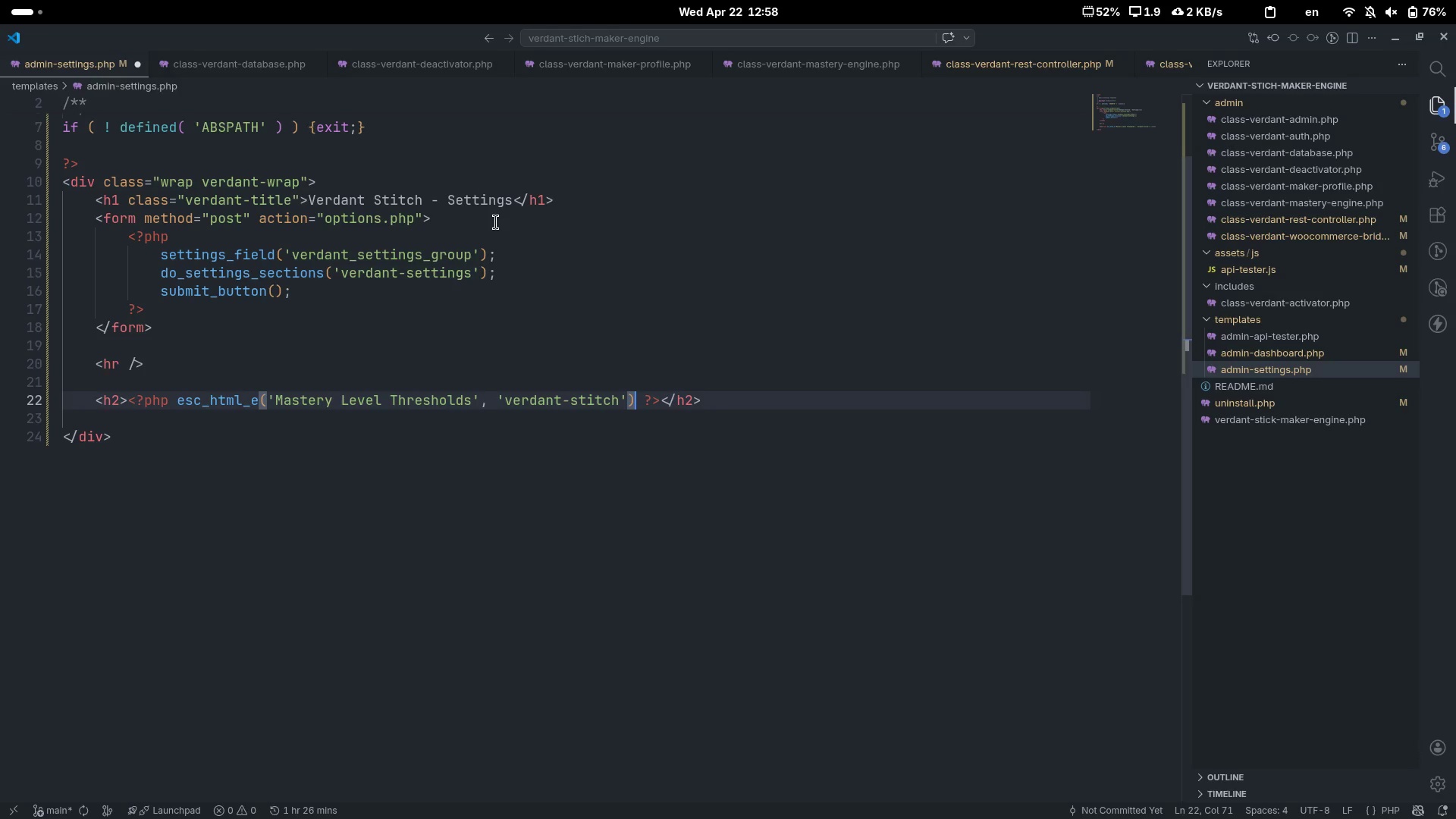 
key(Semicolon)
 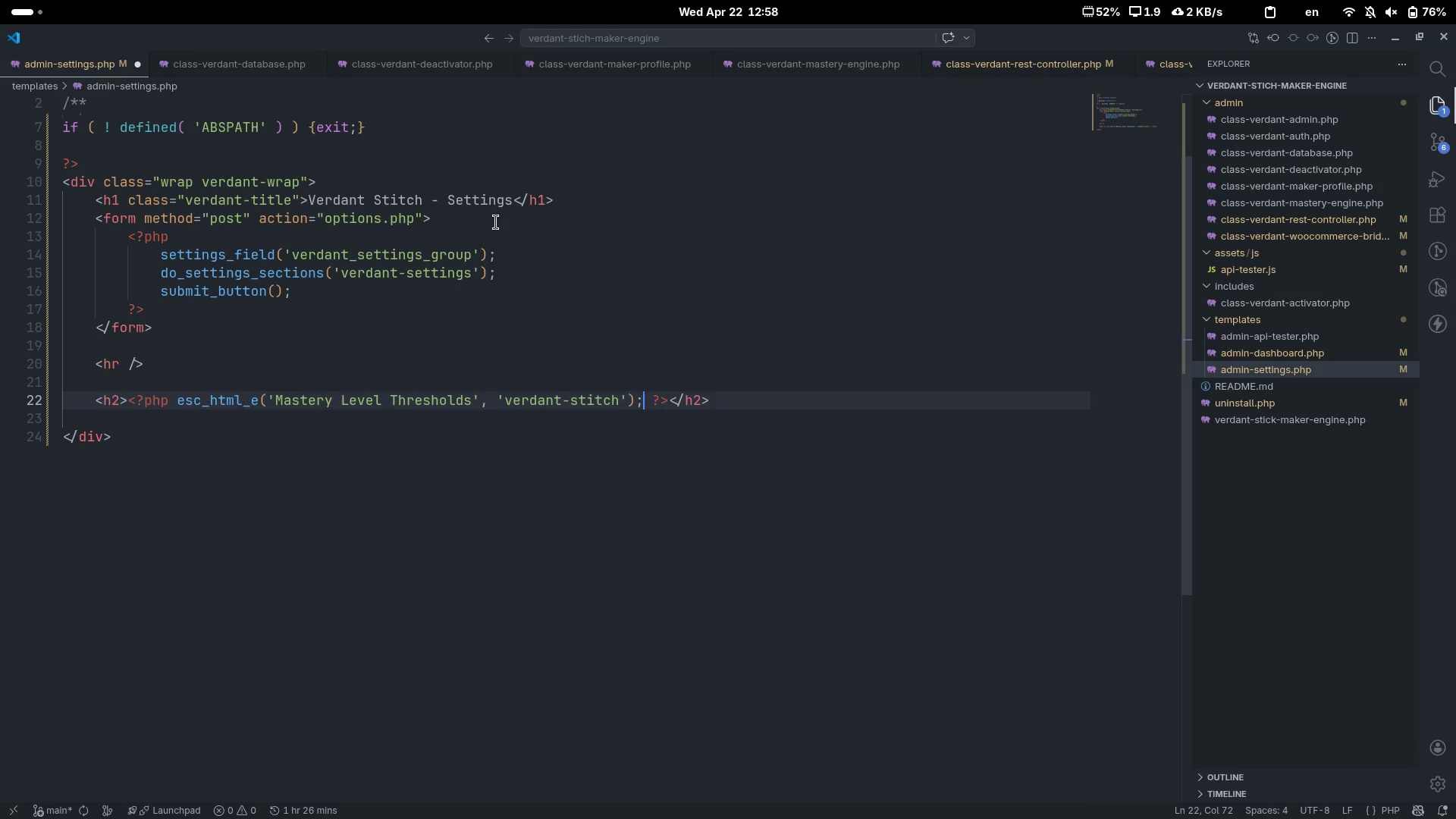 
key(End)
 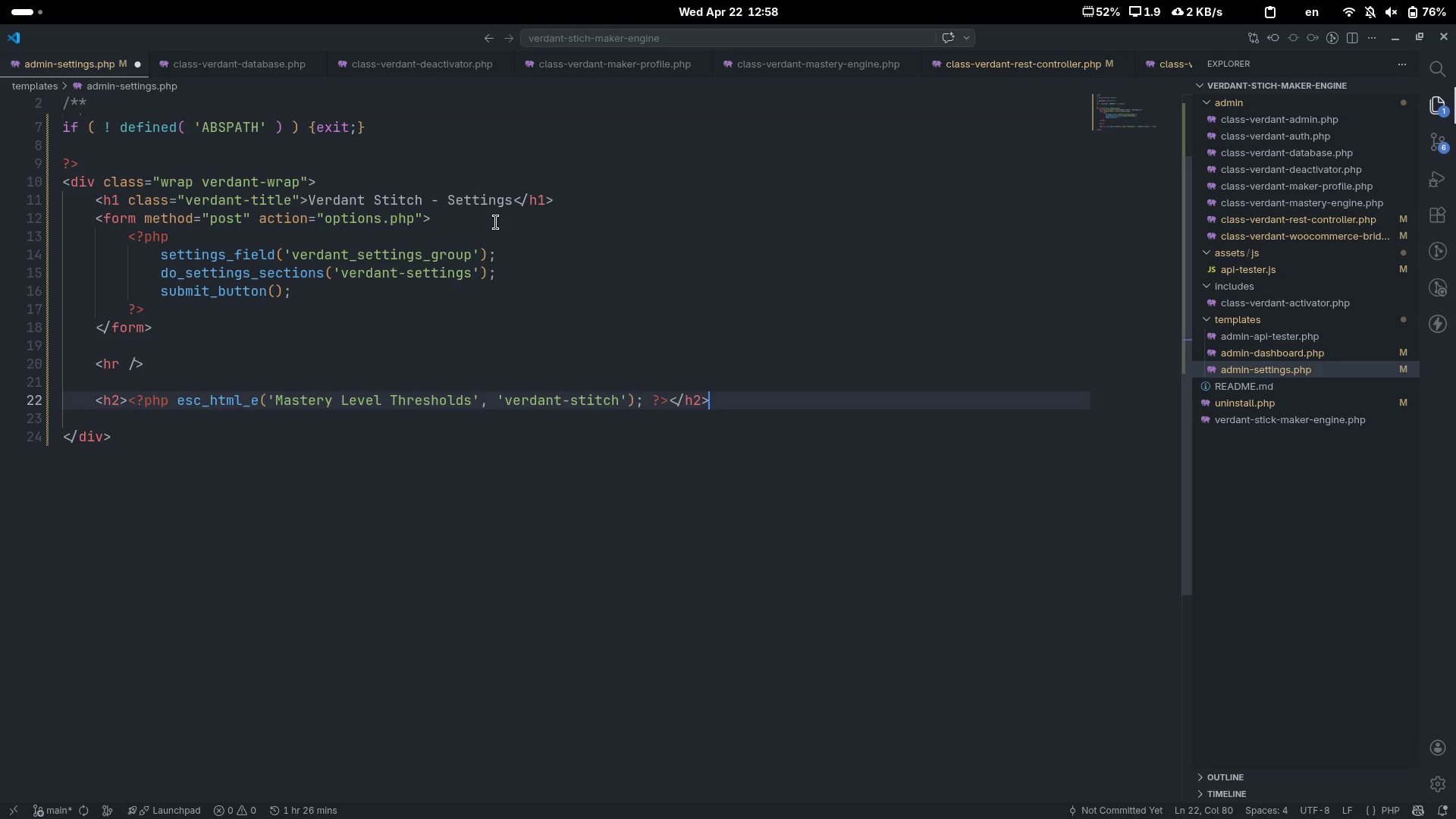 
key(ArrowDown)
 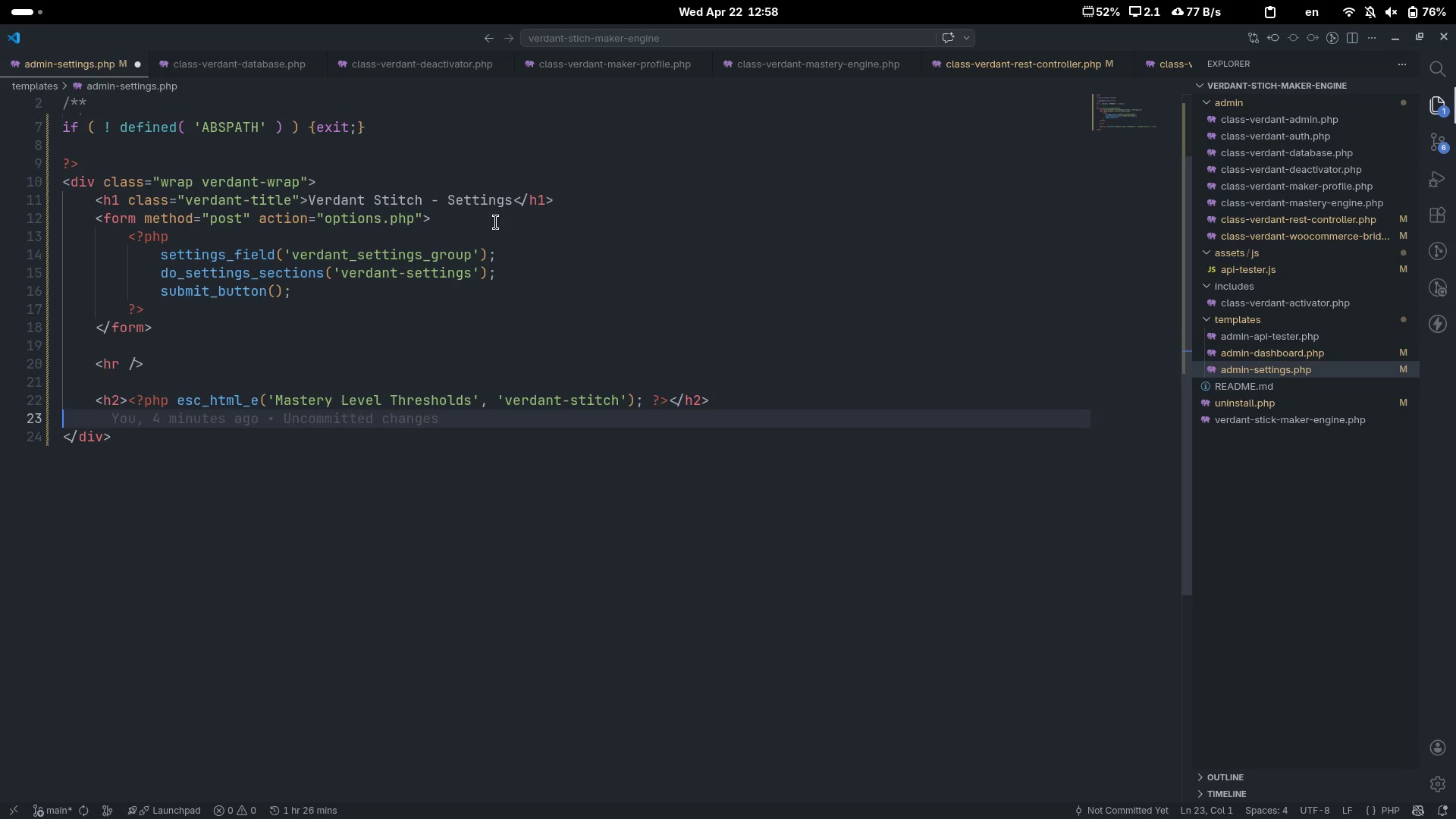 
key(Tab)
 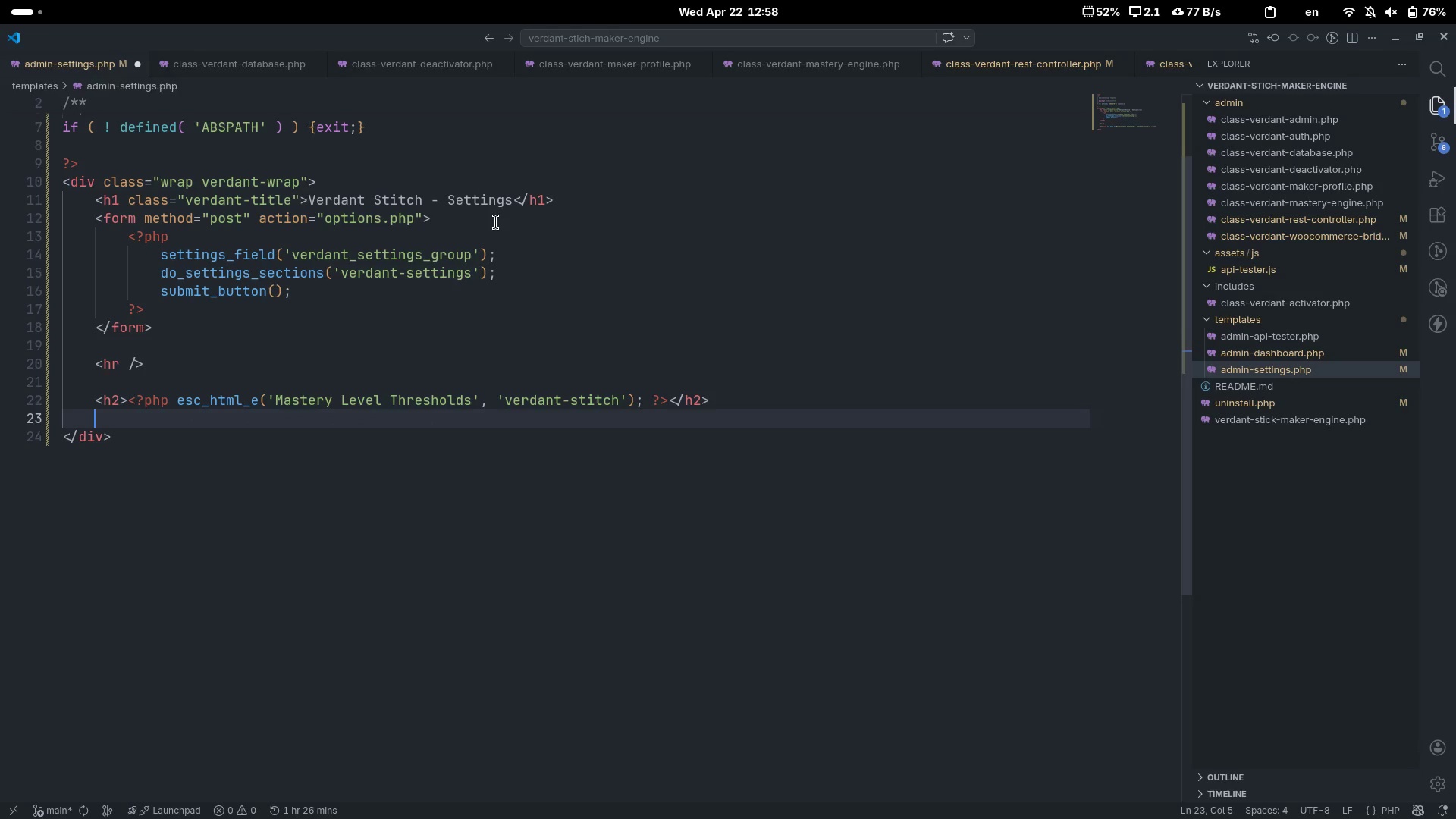 
key(Enter)
 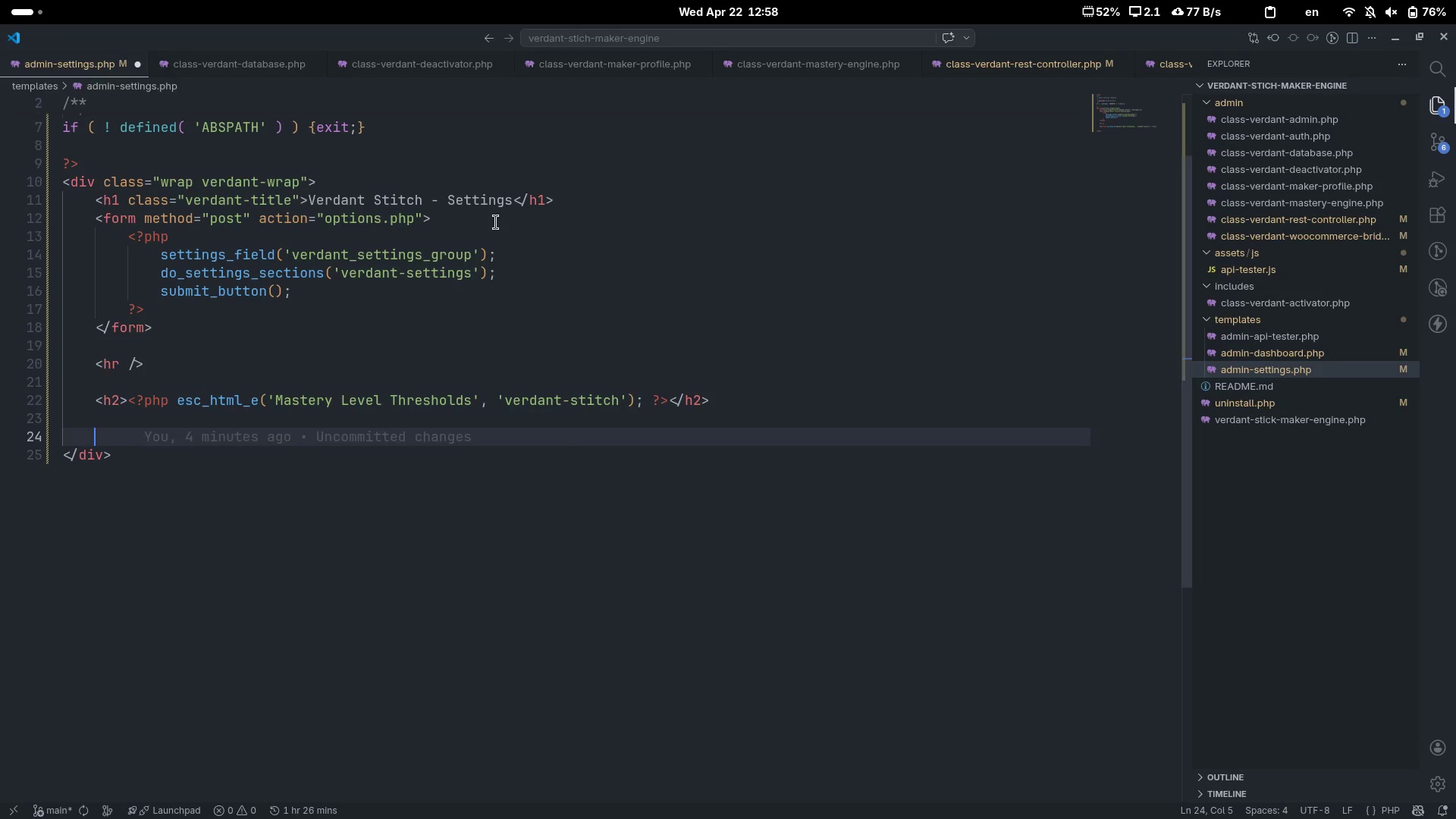 
key(ArrowUp)
 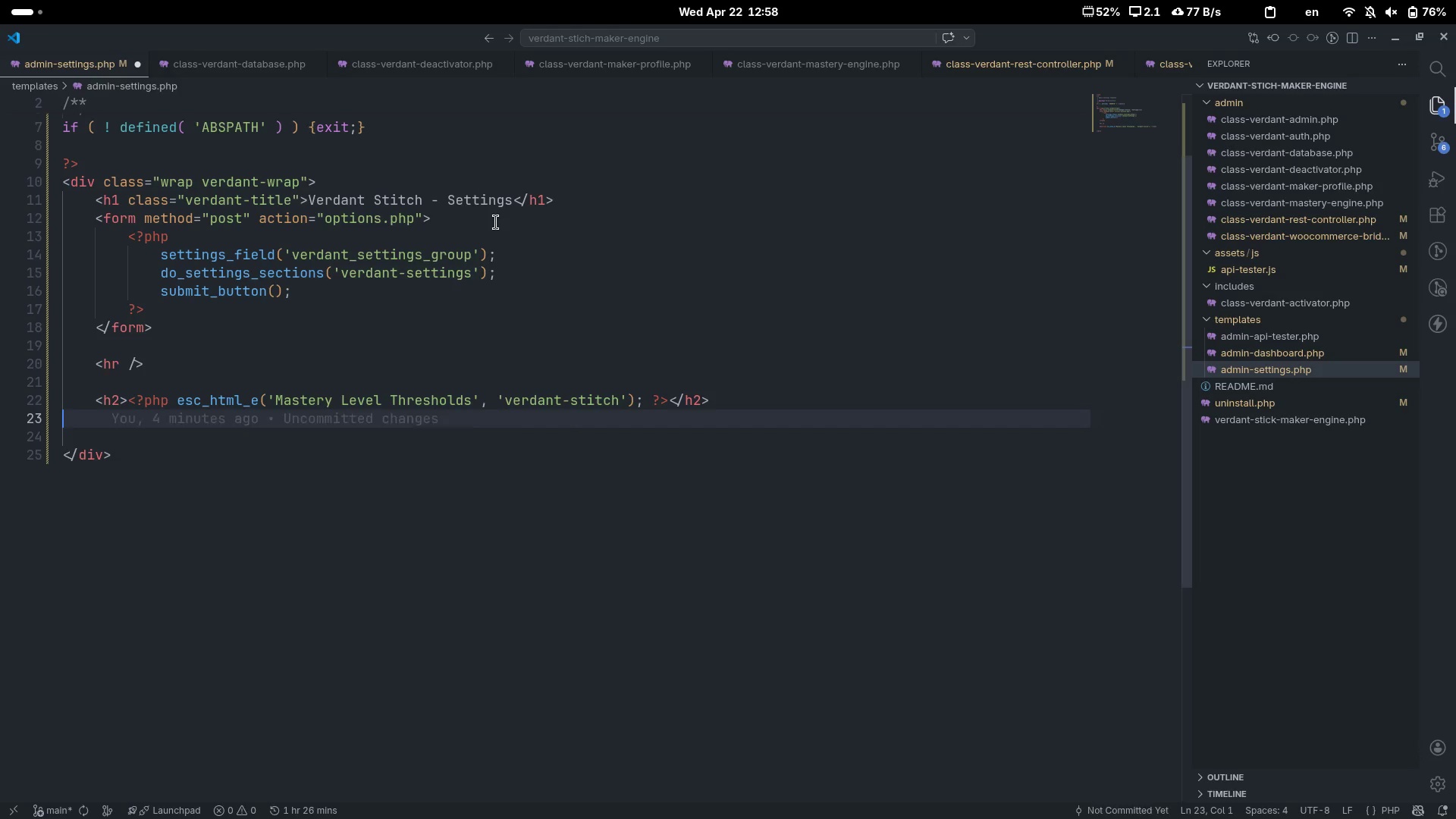 
key(Tab)
 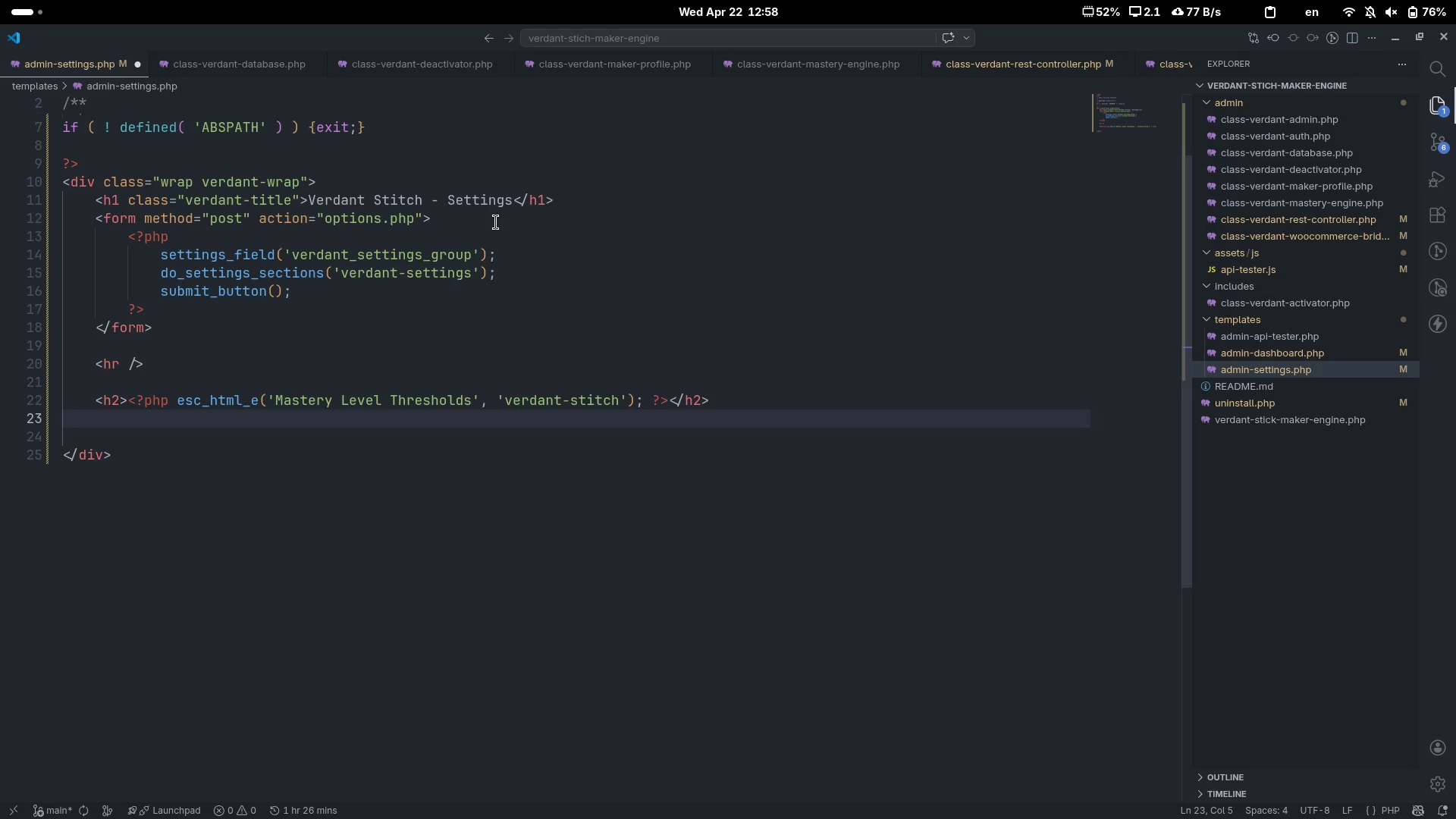 
key(Shift+Comma)
 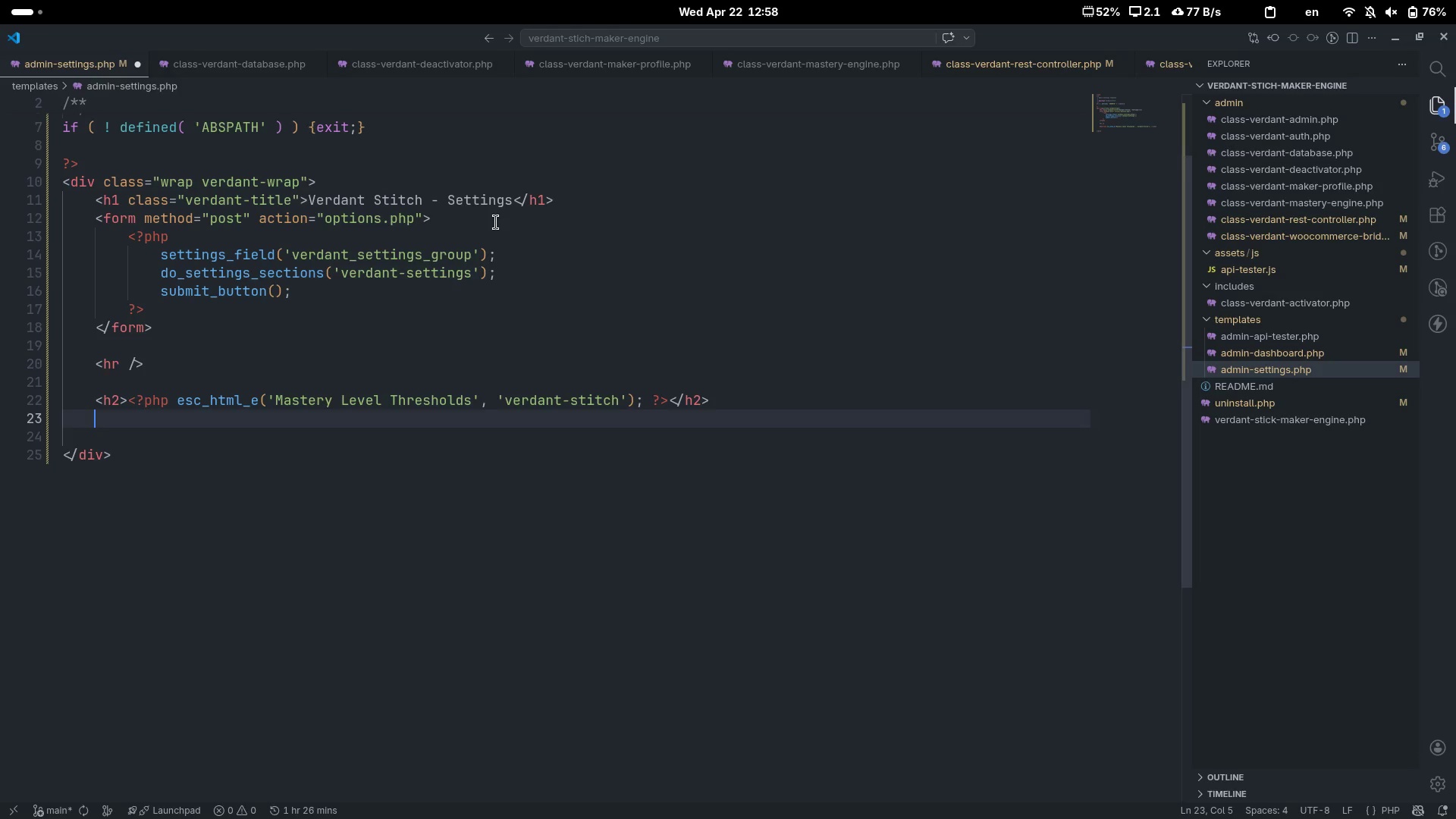 
key(Shift+Period)
 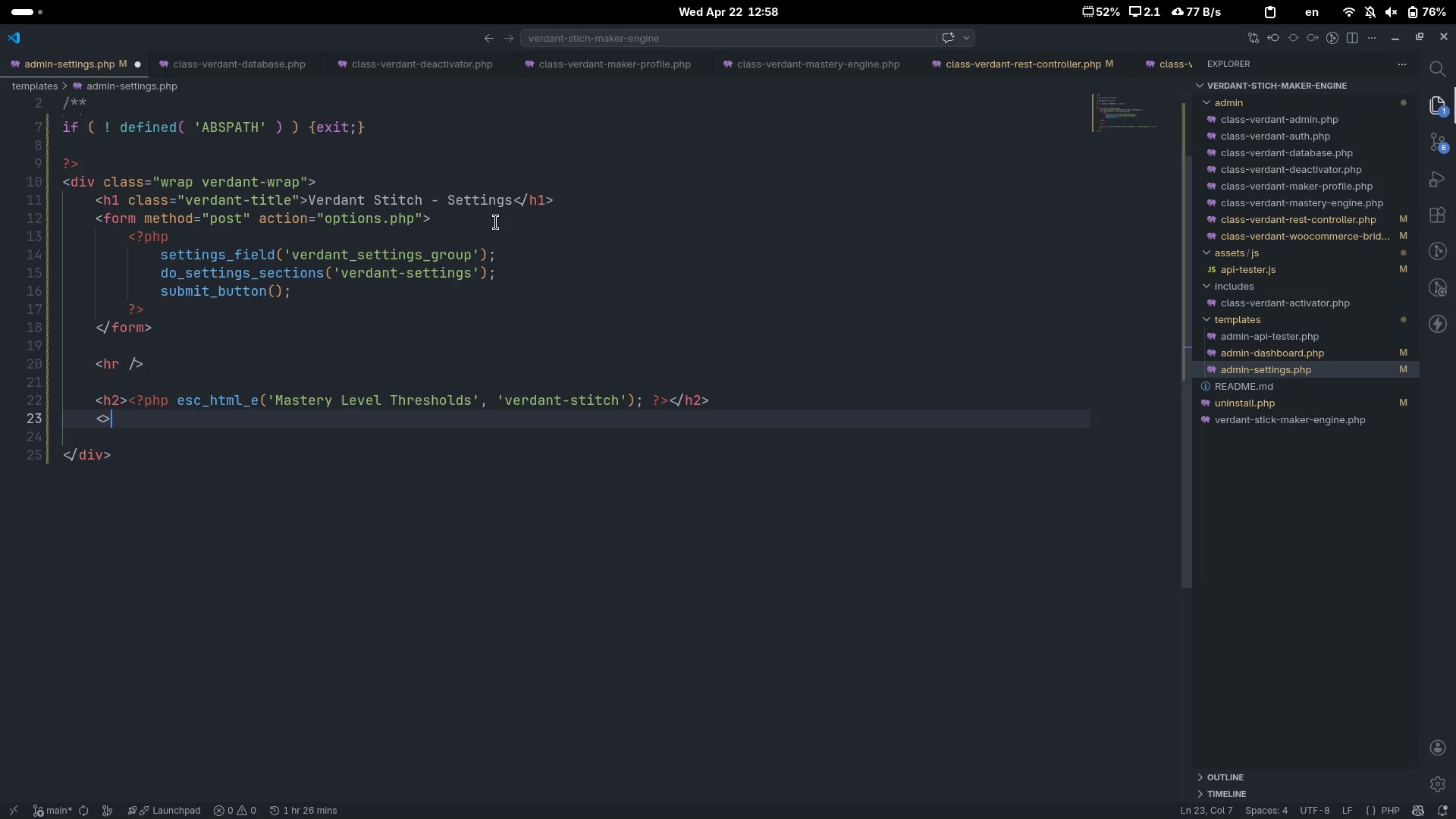 
key(ArrowLeft)
 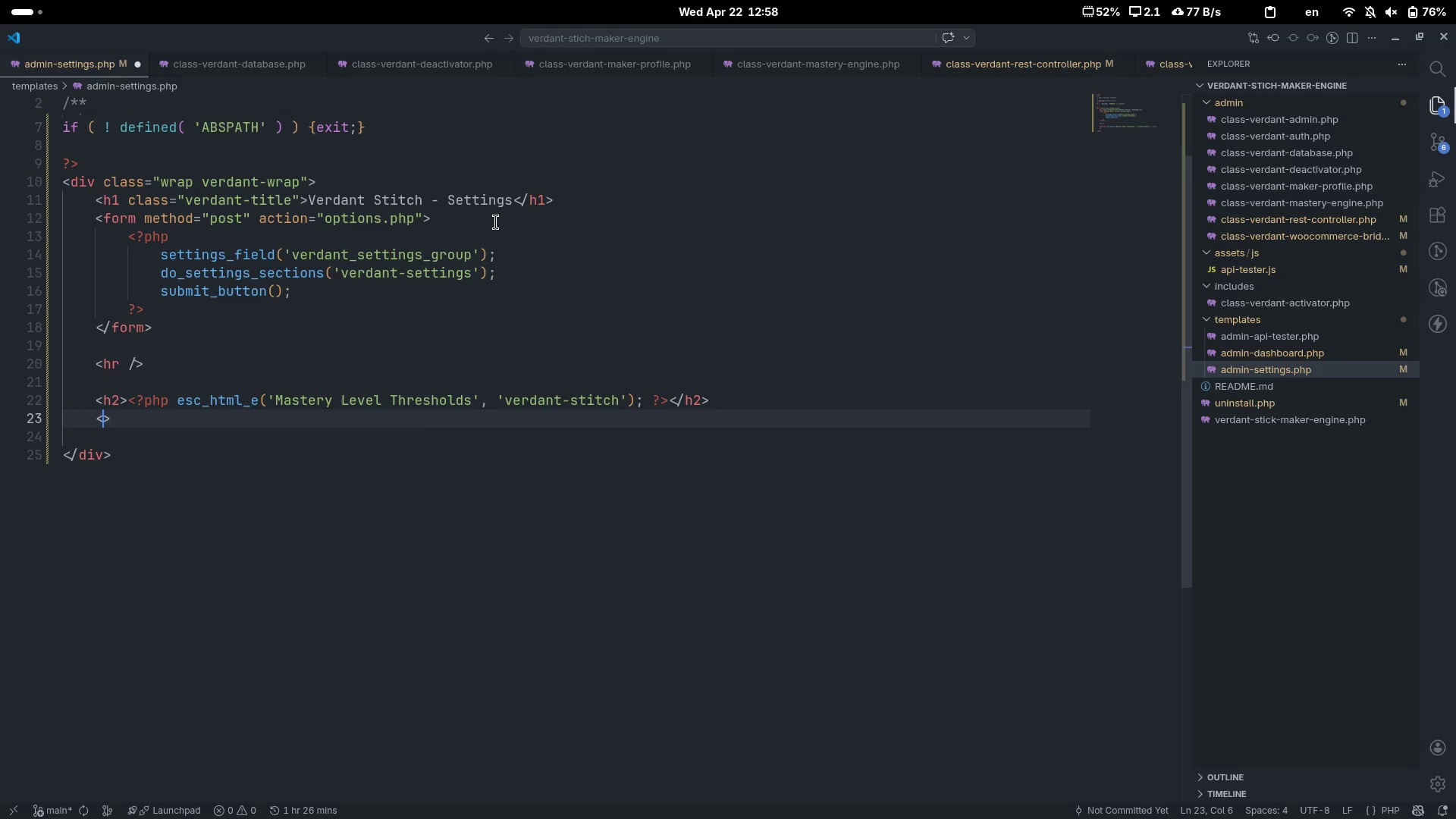 
key(P)
 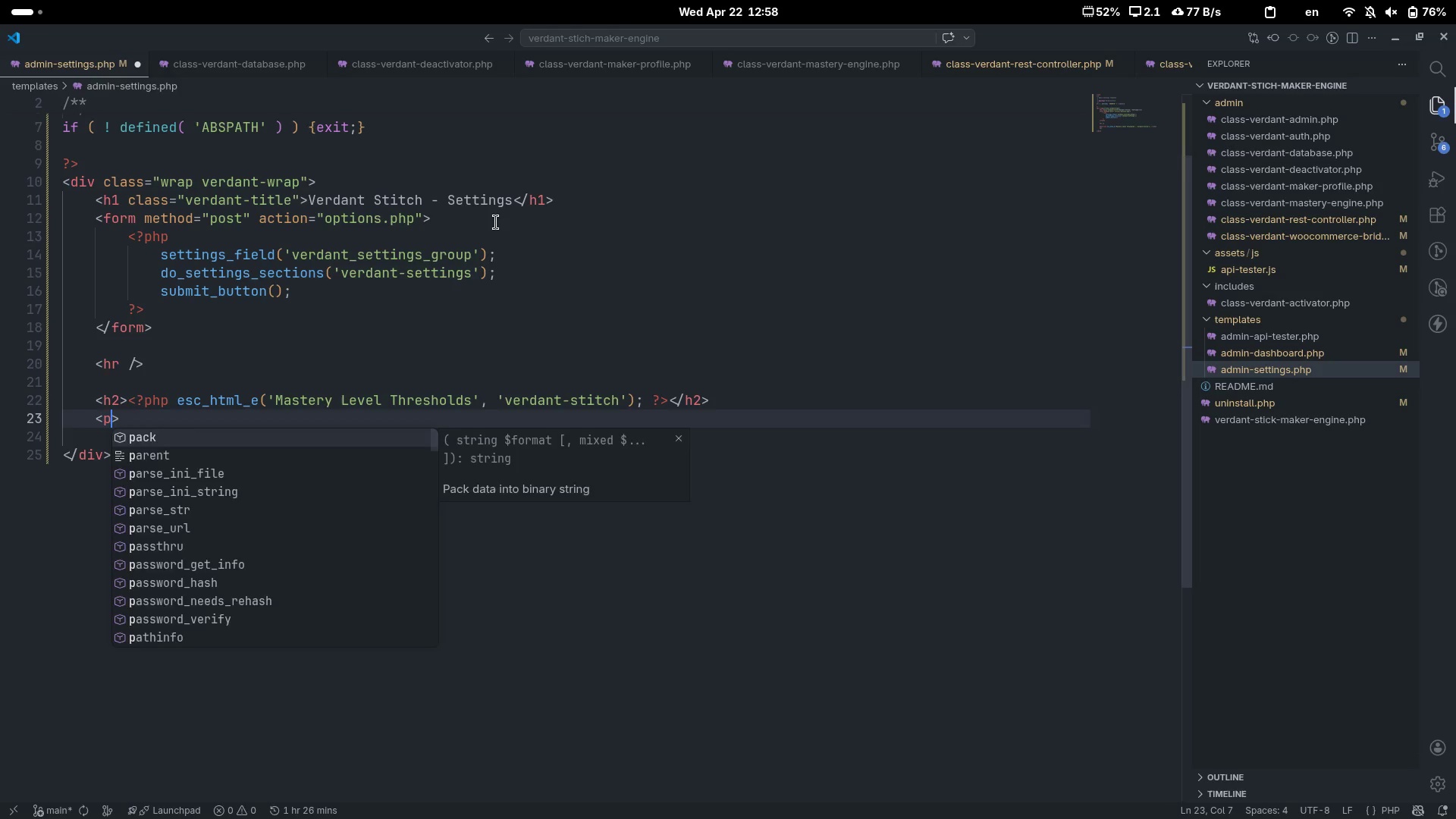 
key(ArrowRight)
 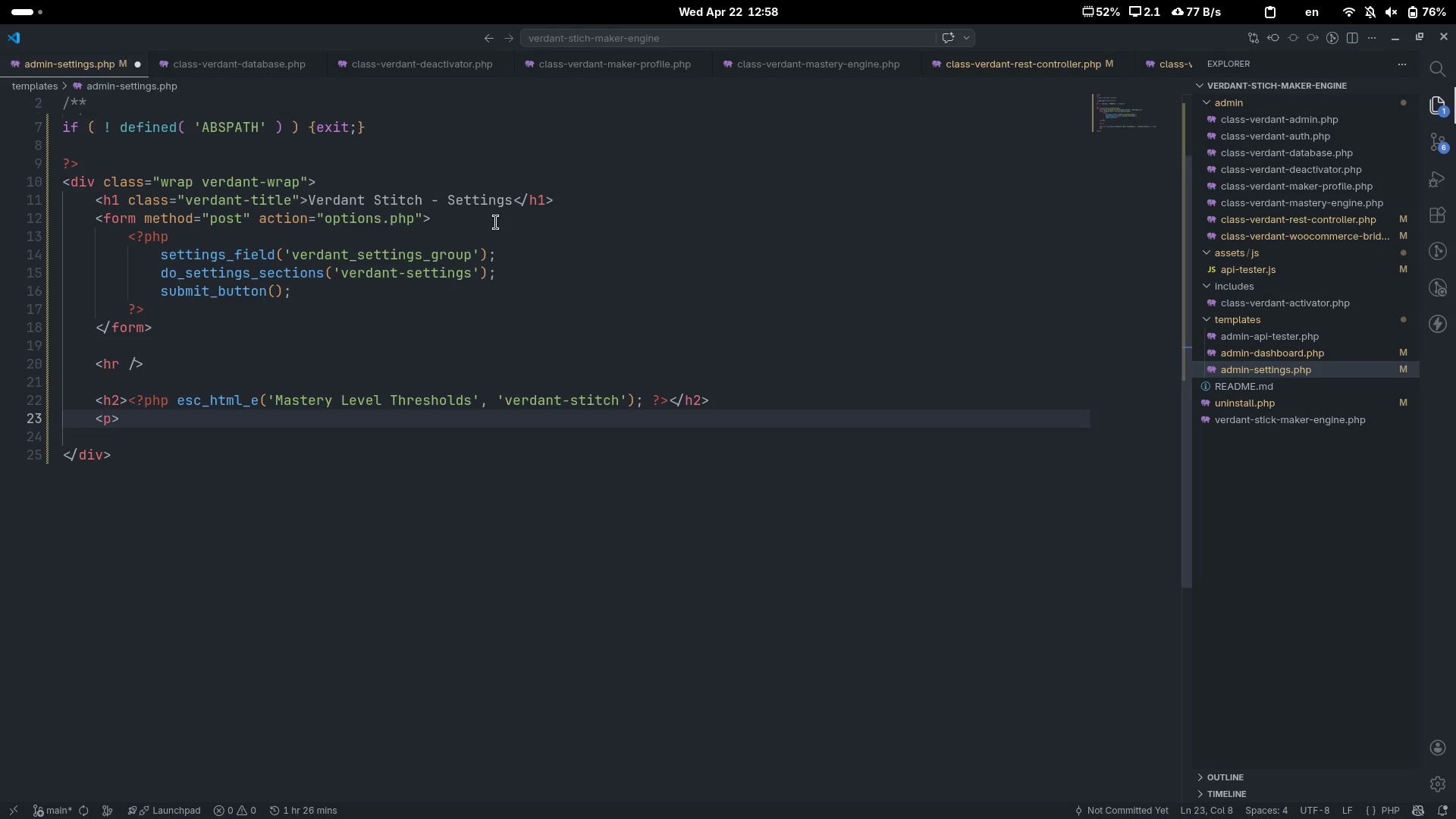 
key(Shift+Comma)
 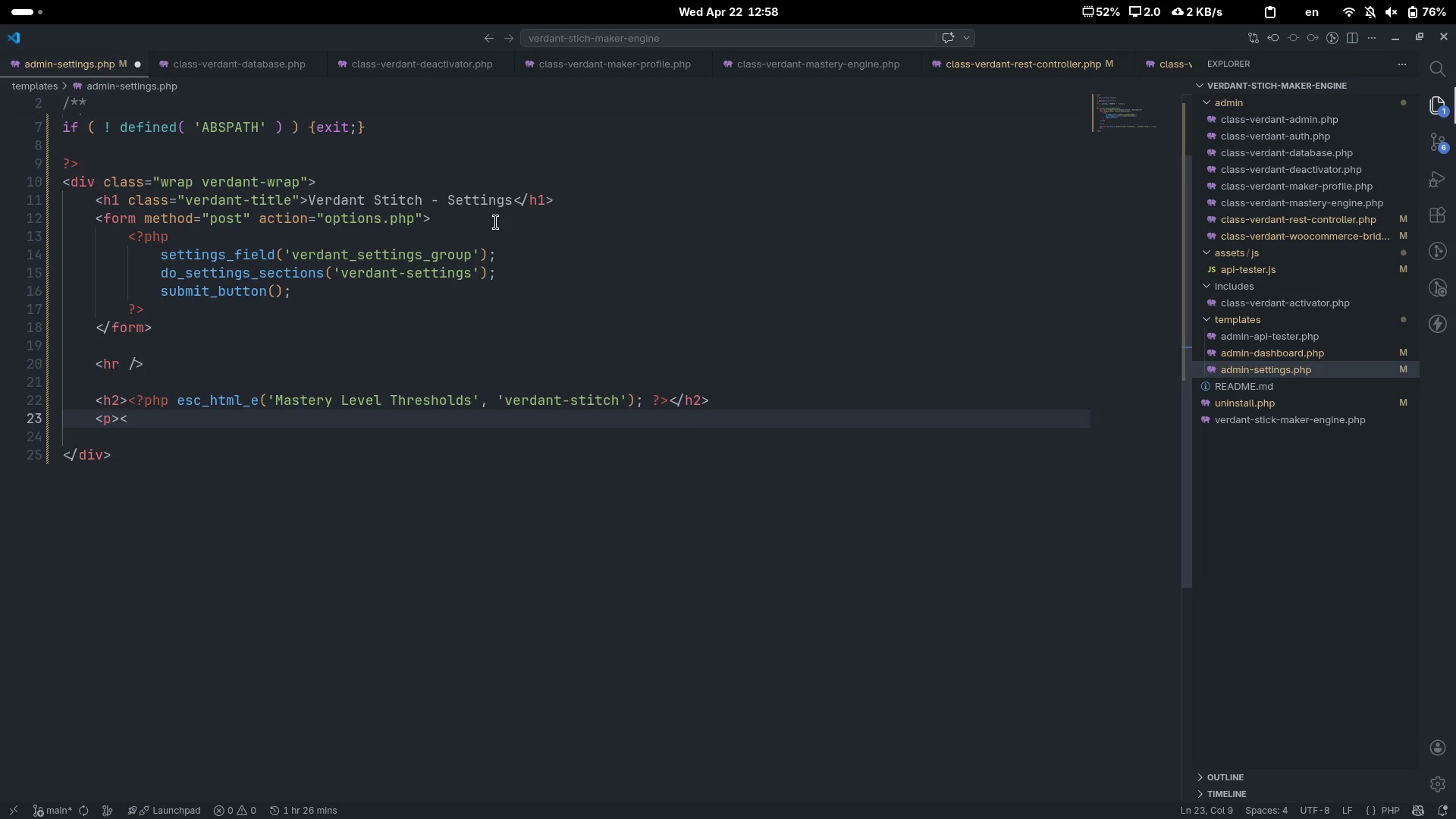 
key(Shift+ShiftLeft)
 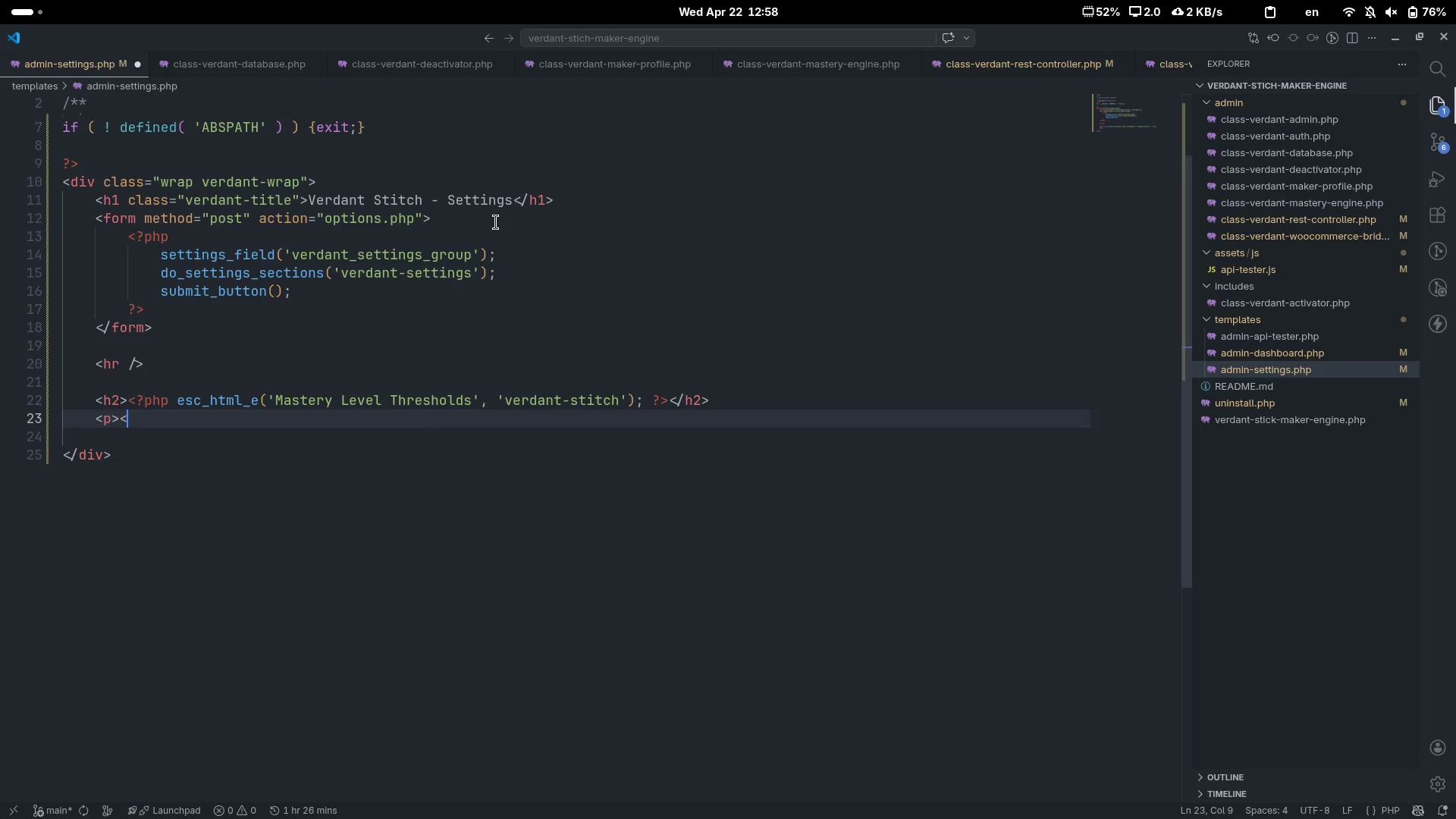 
key(Shift+Slash)
 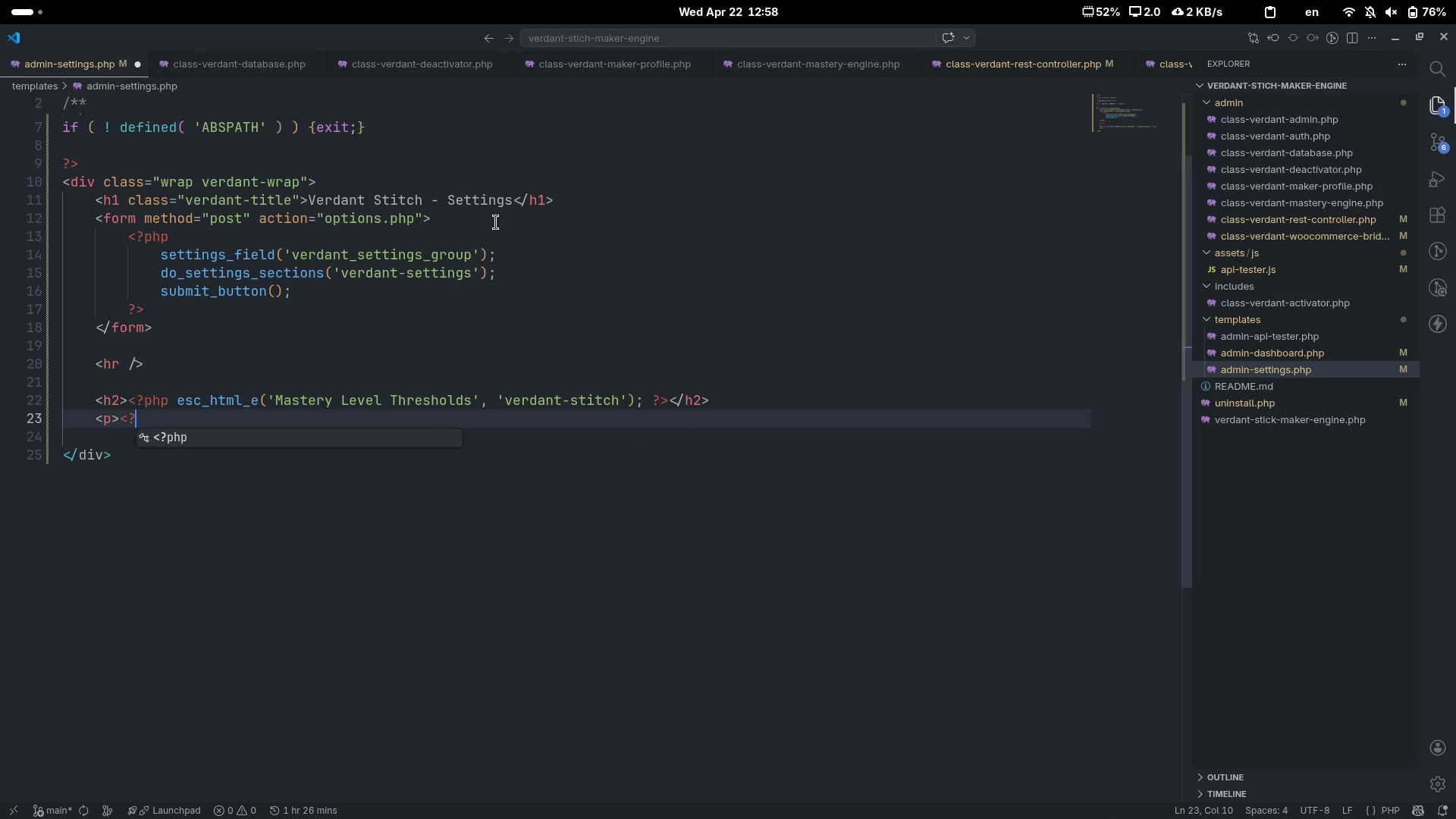 
key(Tab)
 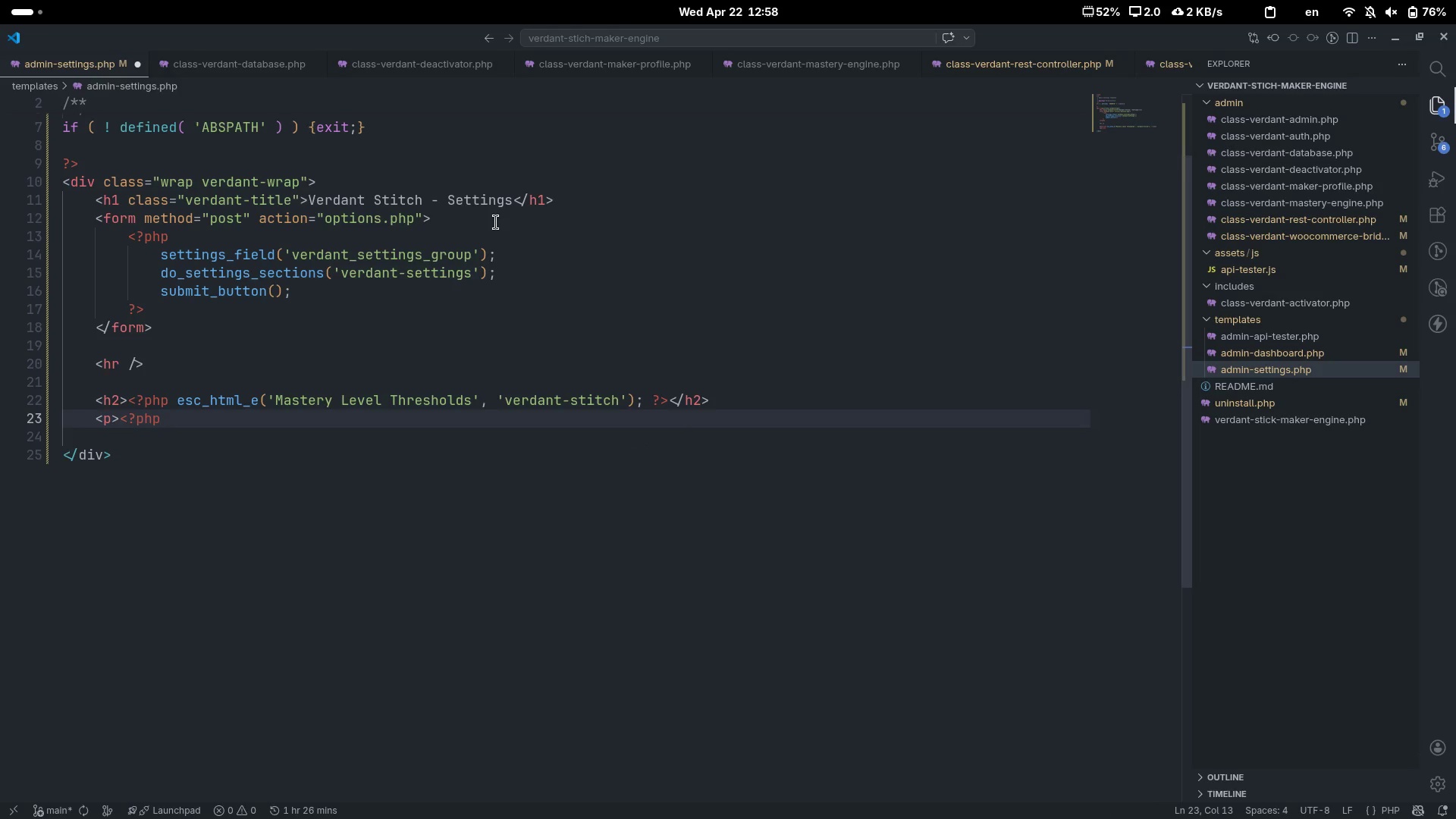 
key(Space)
 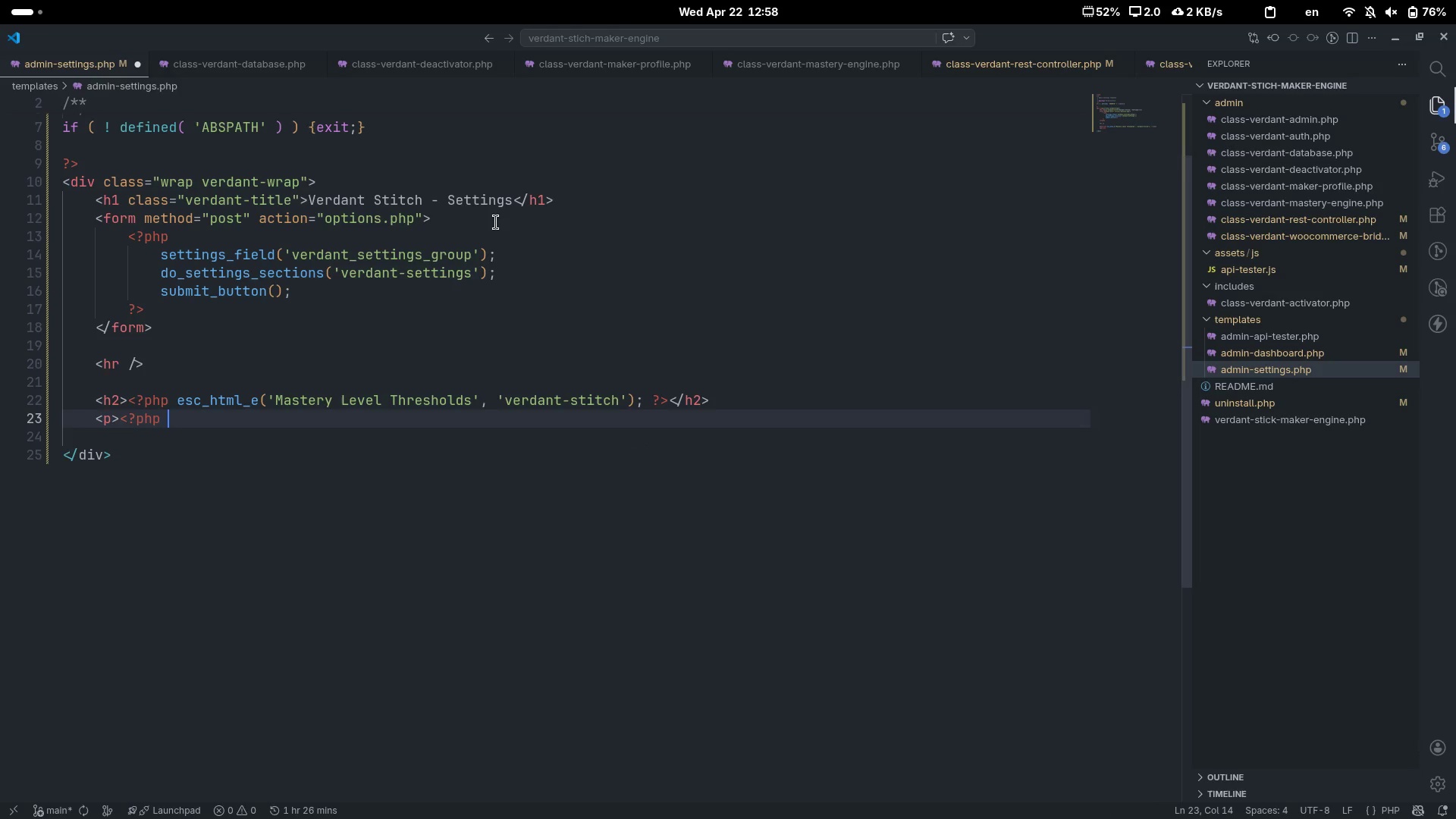 
key(Shift+Slash)
 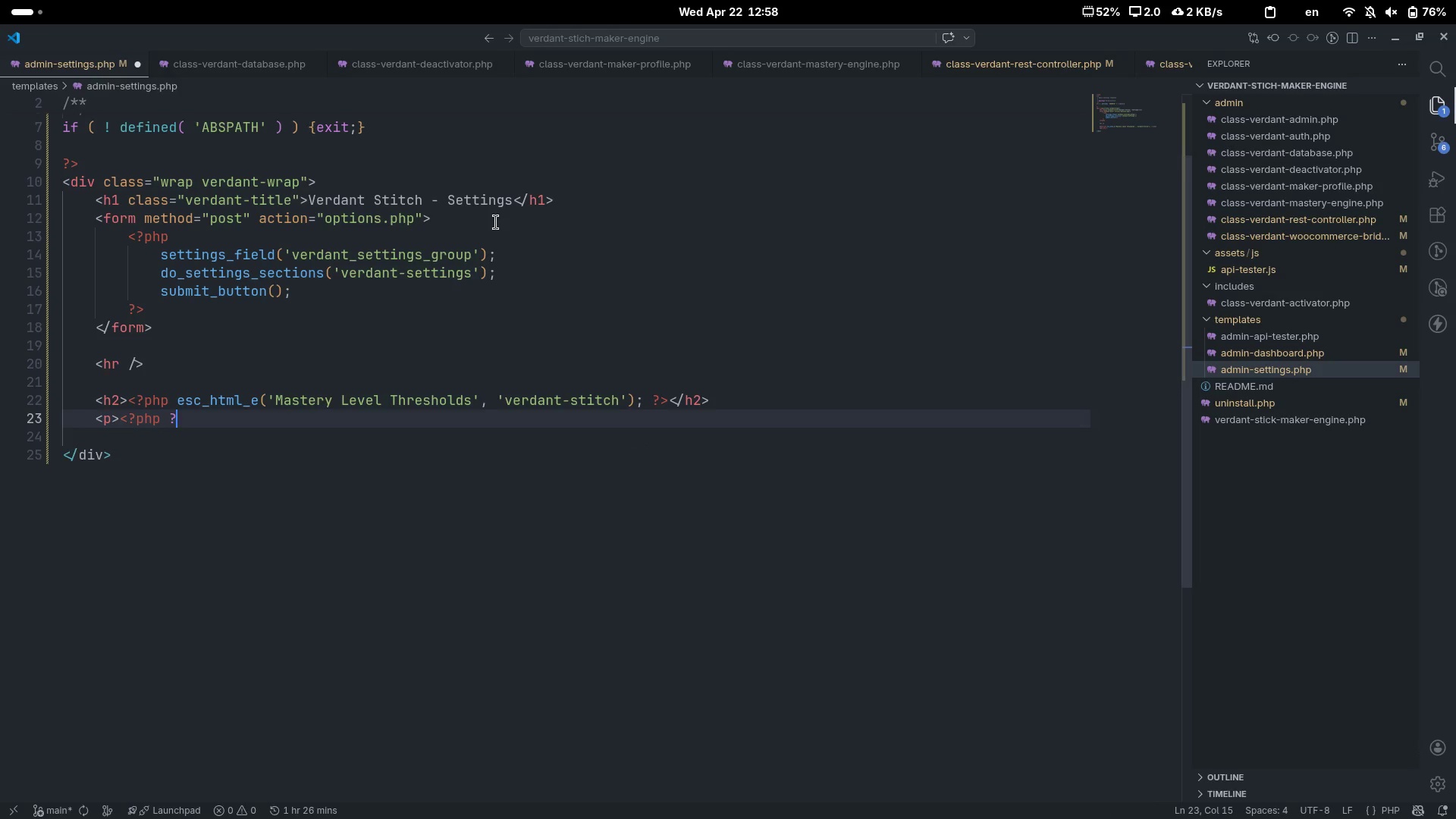 
key(Shift+Period)
 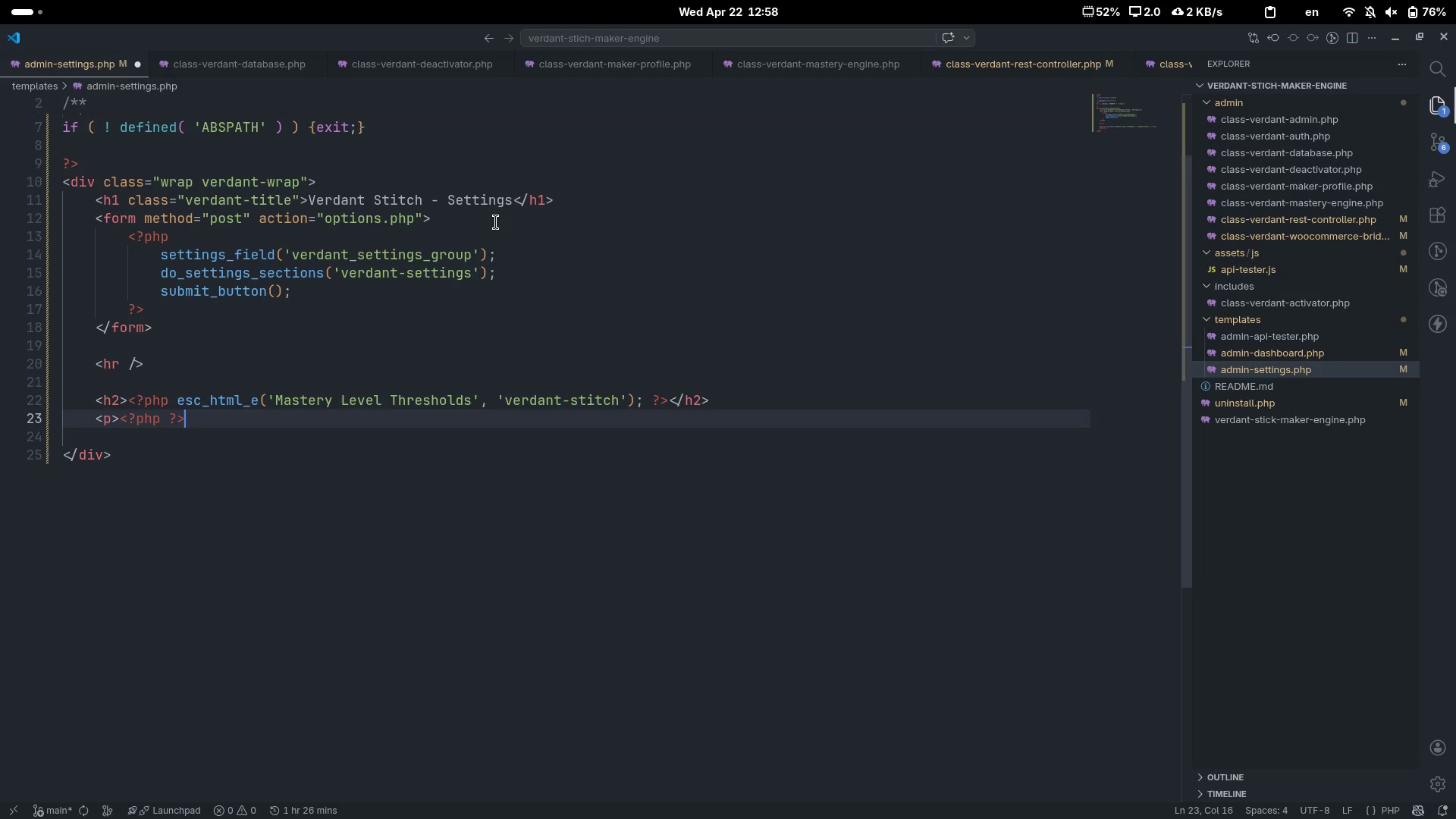 
key(ArrowLeft)
 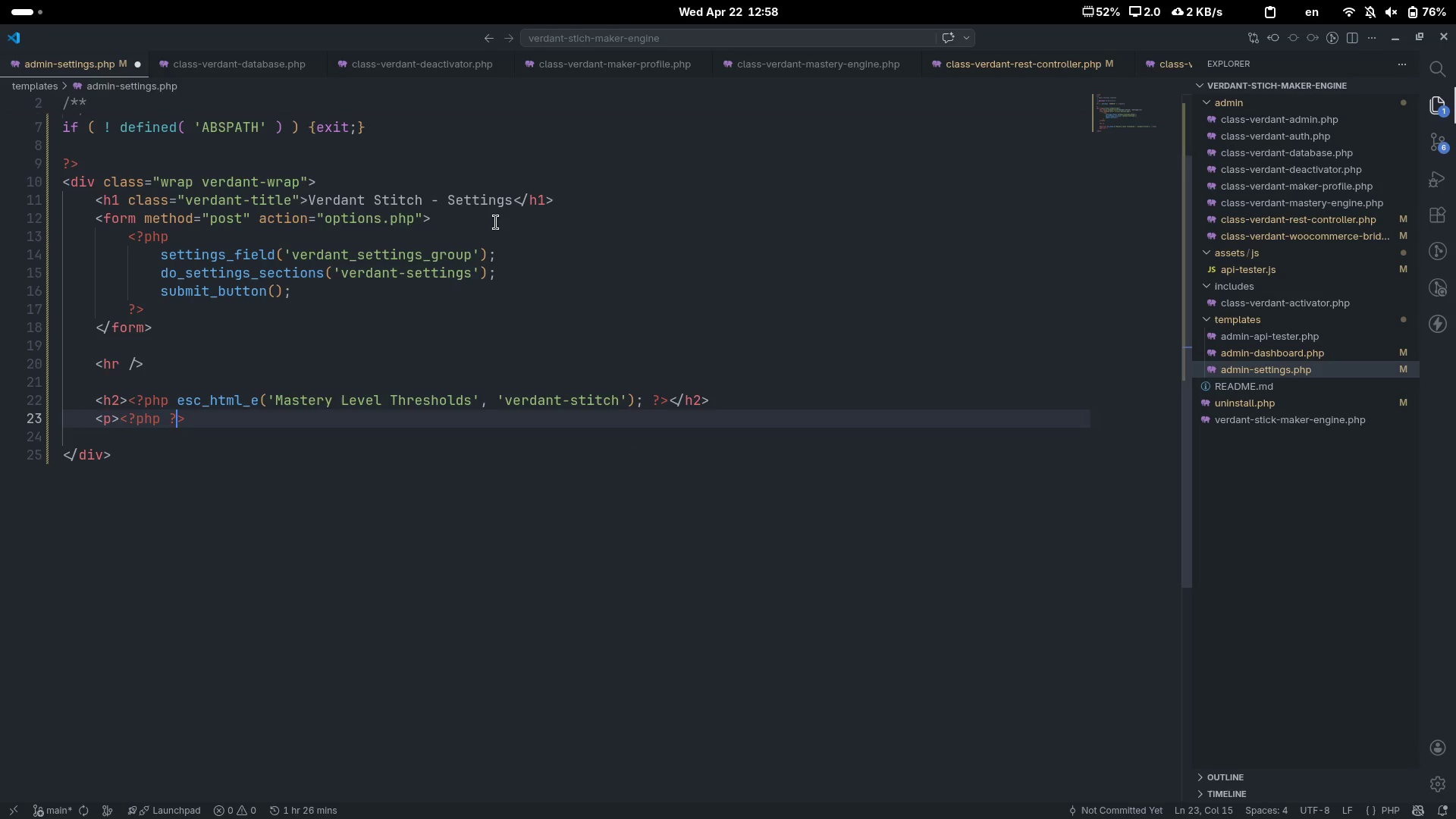 
key(ArrowLeft)
 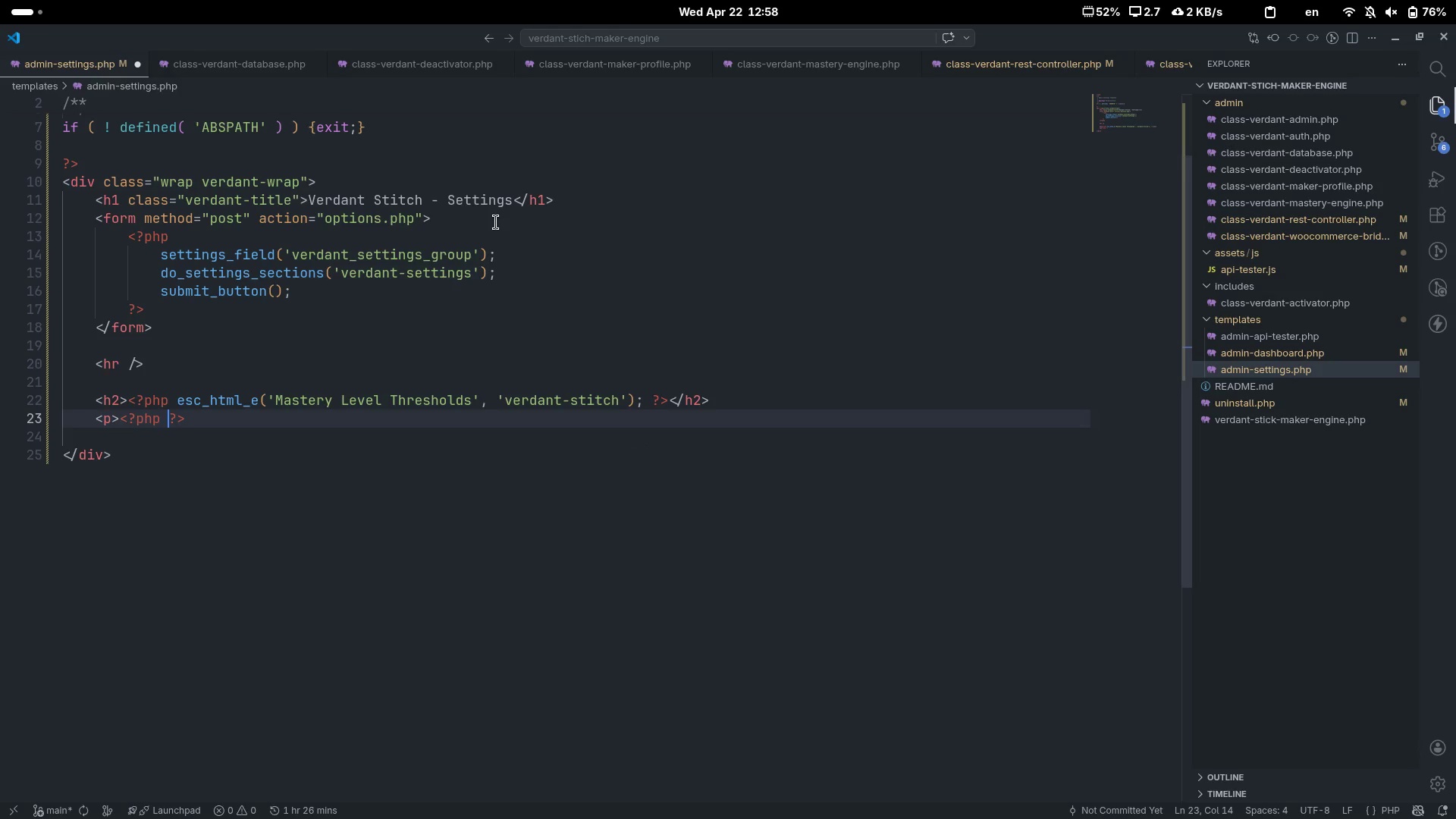 
key(ArrowLeft)
 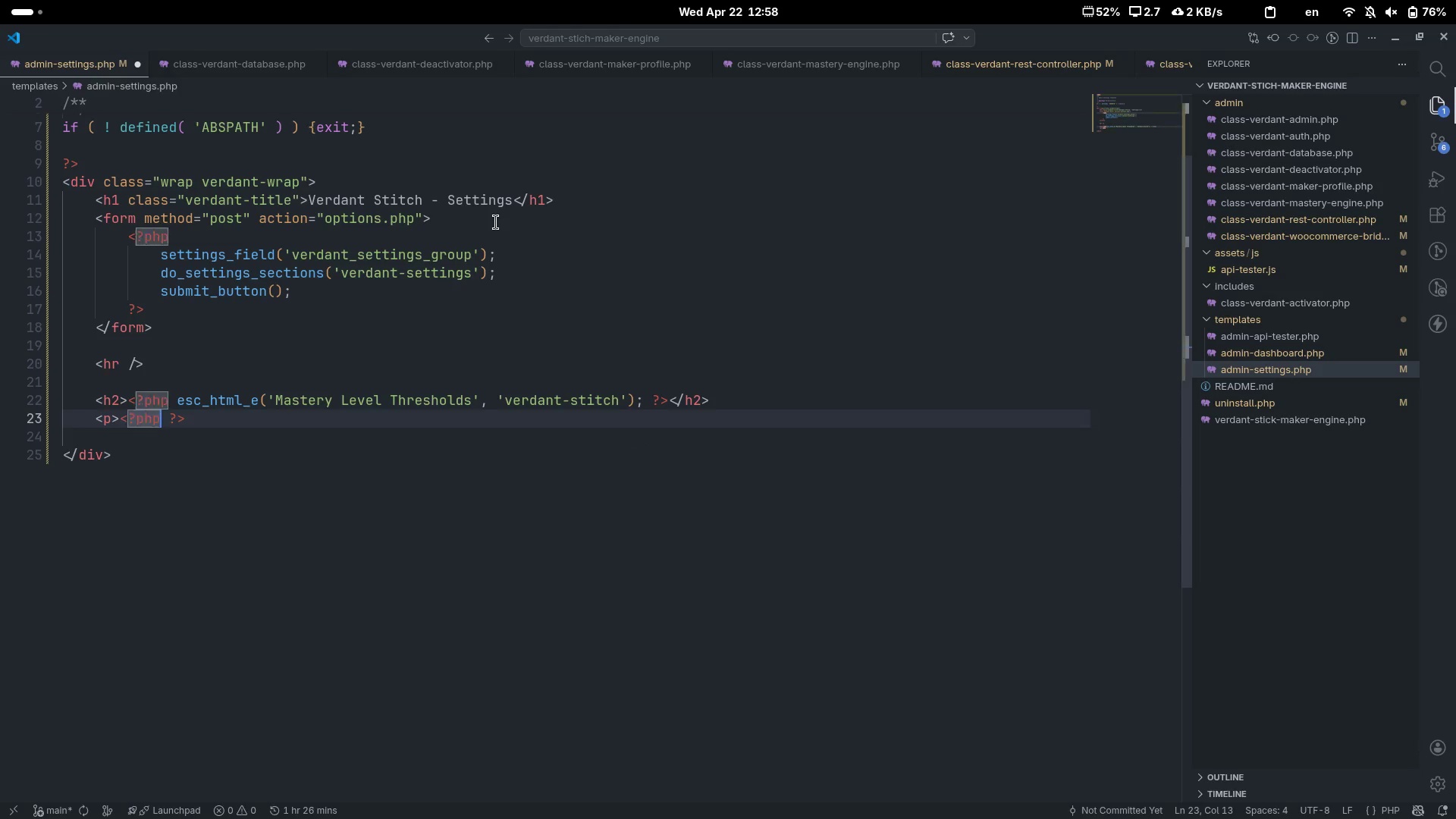 
type( esc_html_e('Edit the verdant_mastery_thresholds option directly via the Options table or a custm)
key(Backspace)
type(om UI oto)
key(Backspace)
key(Backspace)
key(Backspace)
type(to adjust score reu)
key(Backspace)
type(quirements and discount perf)
key(Backspace)
type(cenrages per tier.)
 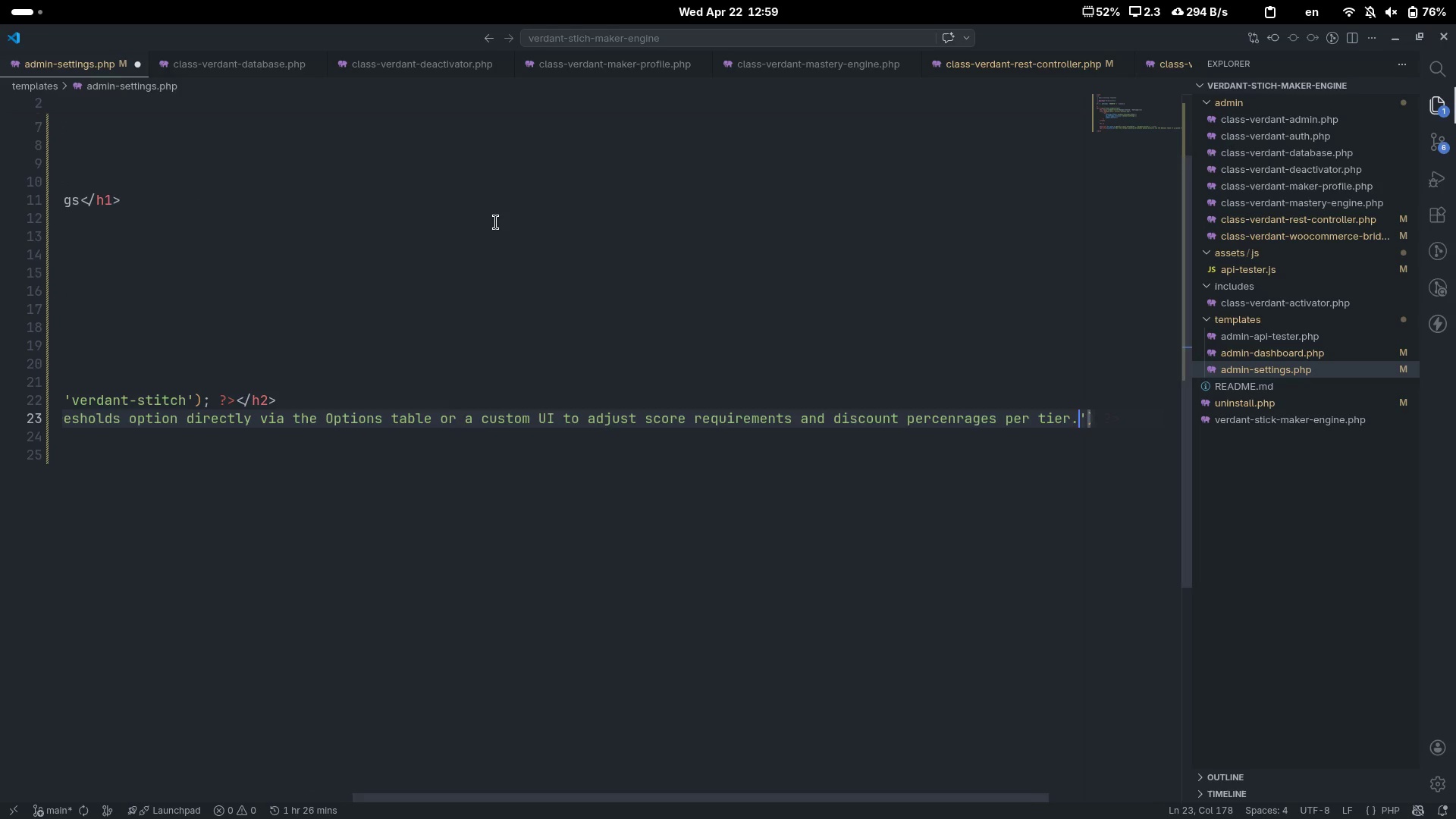 
 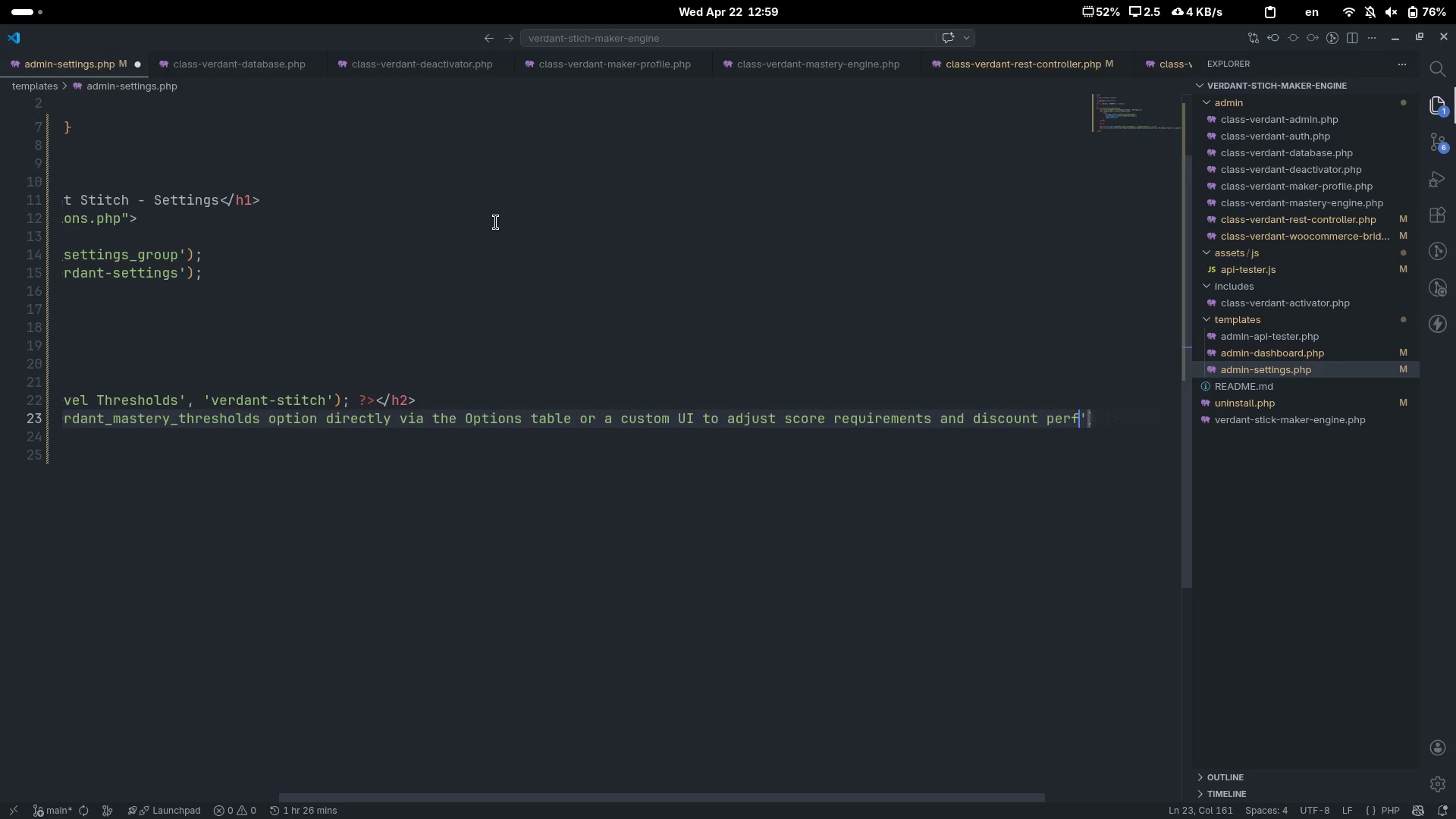 
key(ArrowRight)
 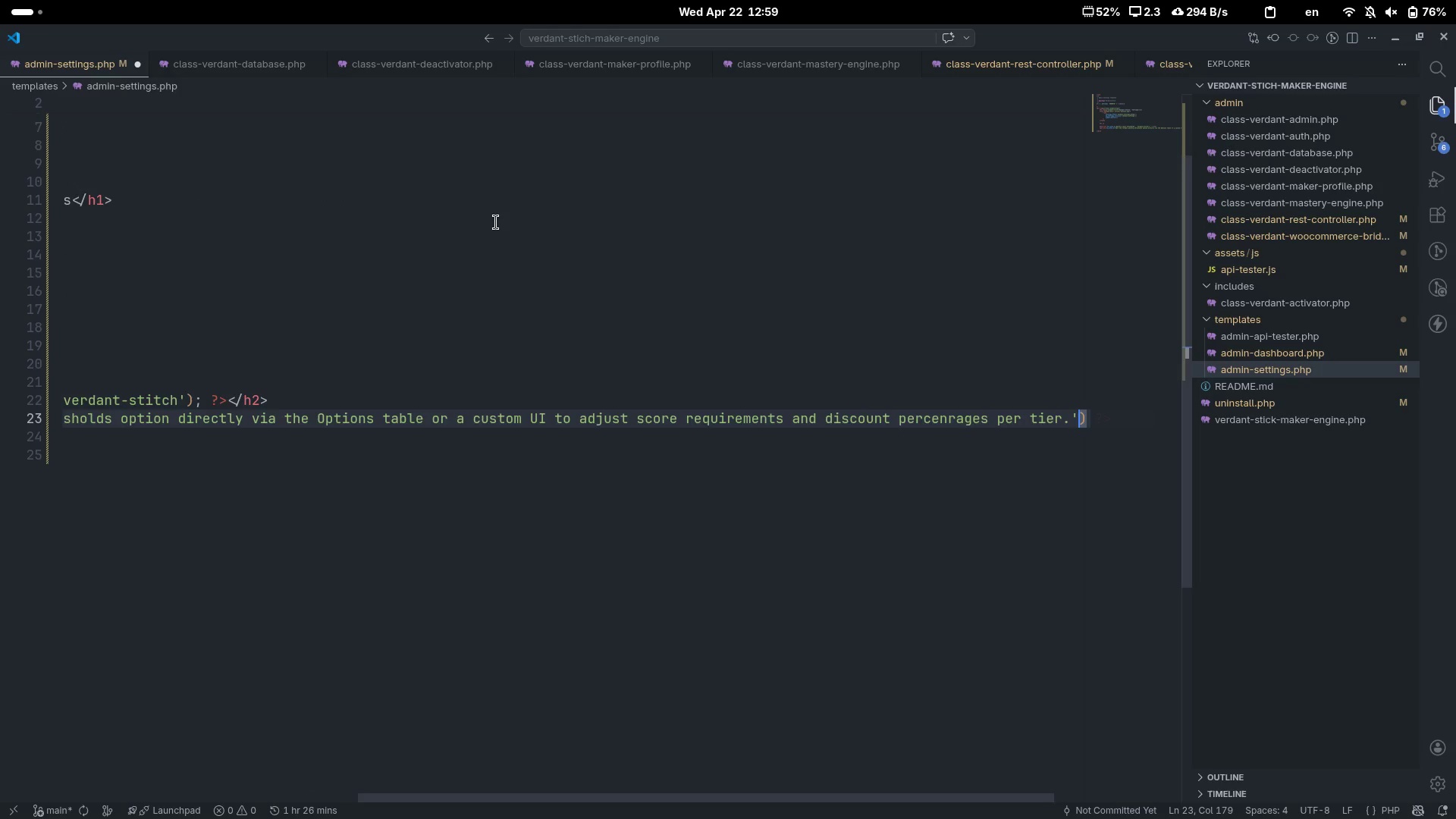 
key(ArrowRight)
 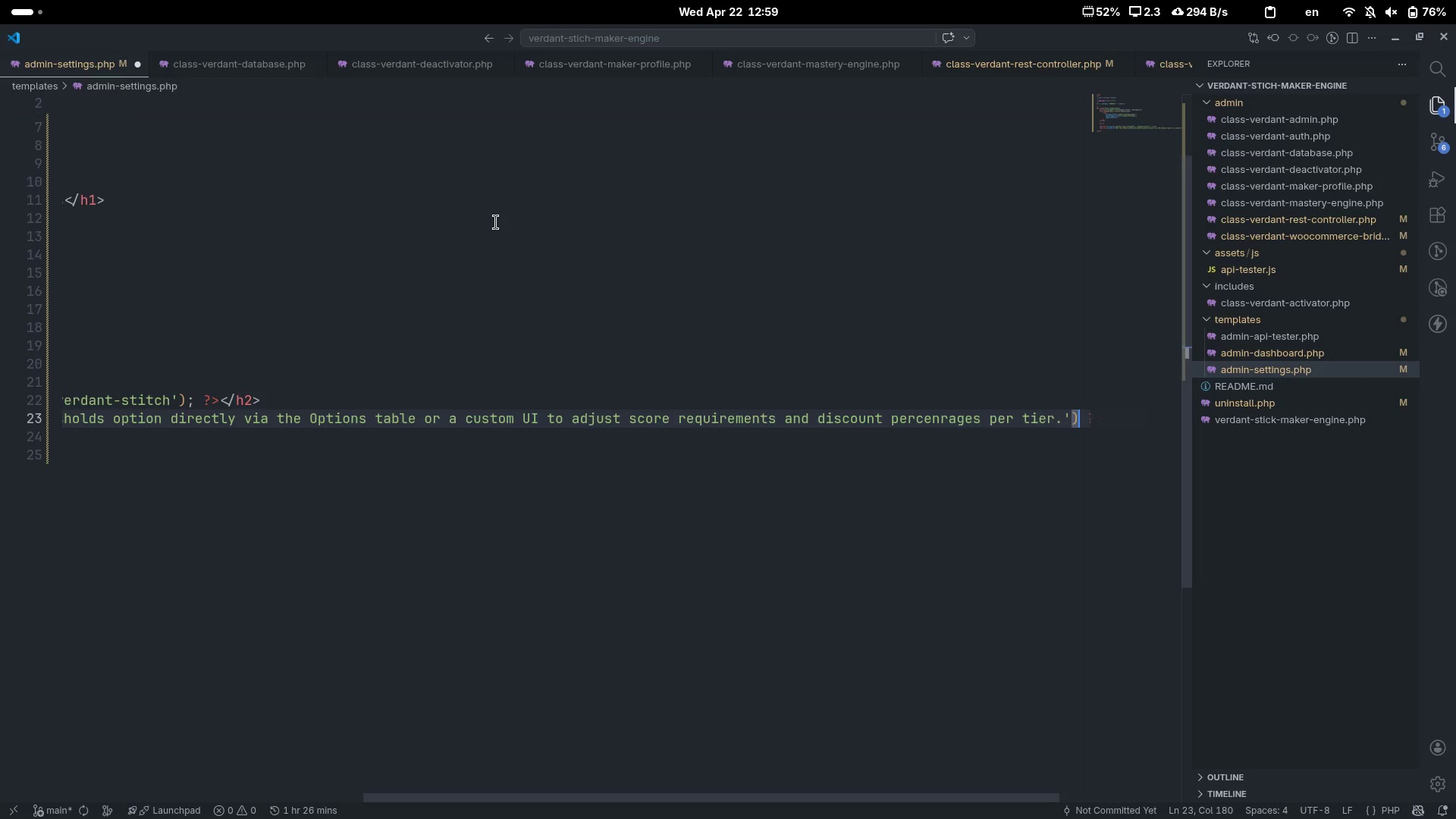 
key(ArrowRight)
 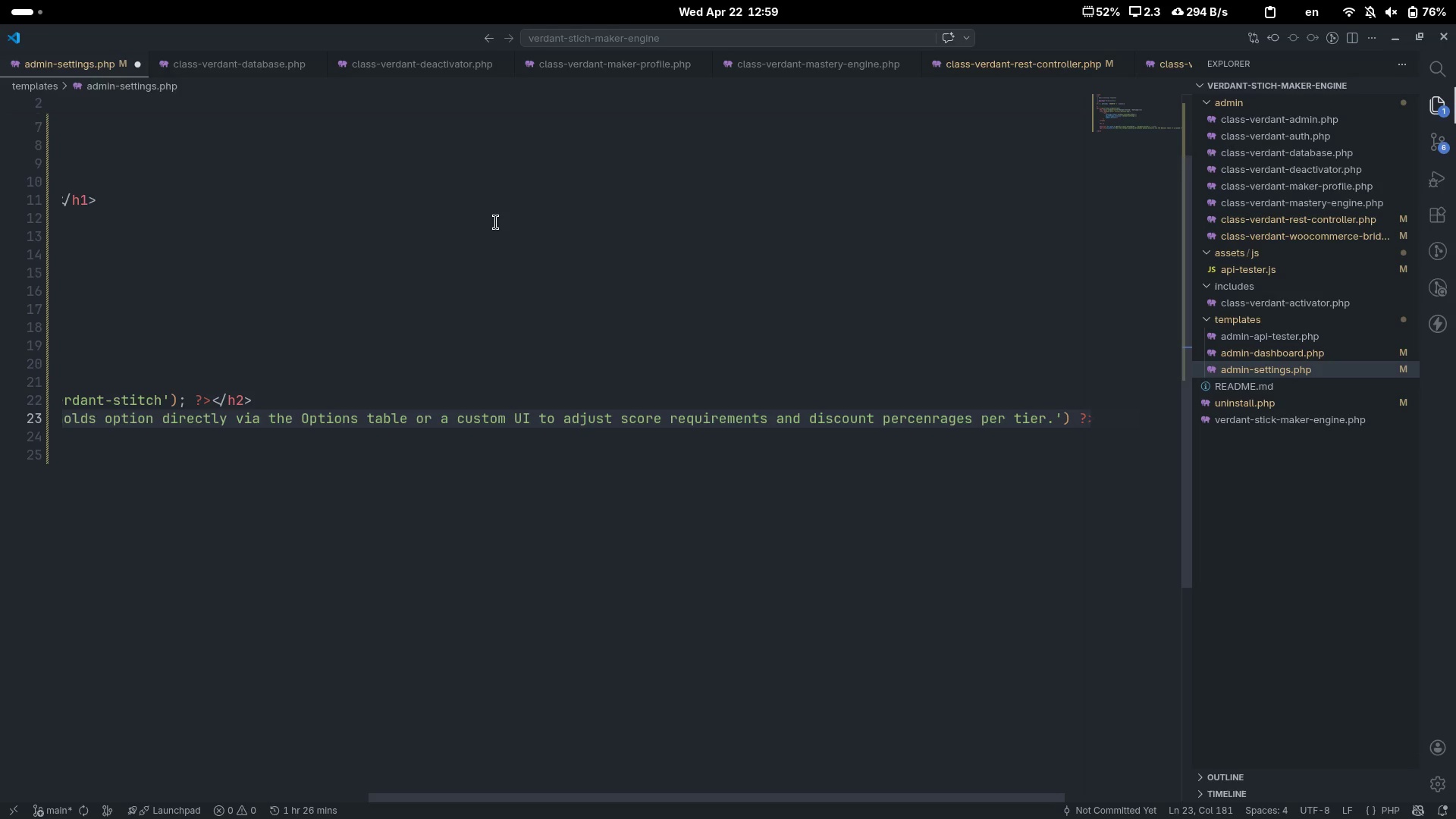 
key(ArrowLeft)
 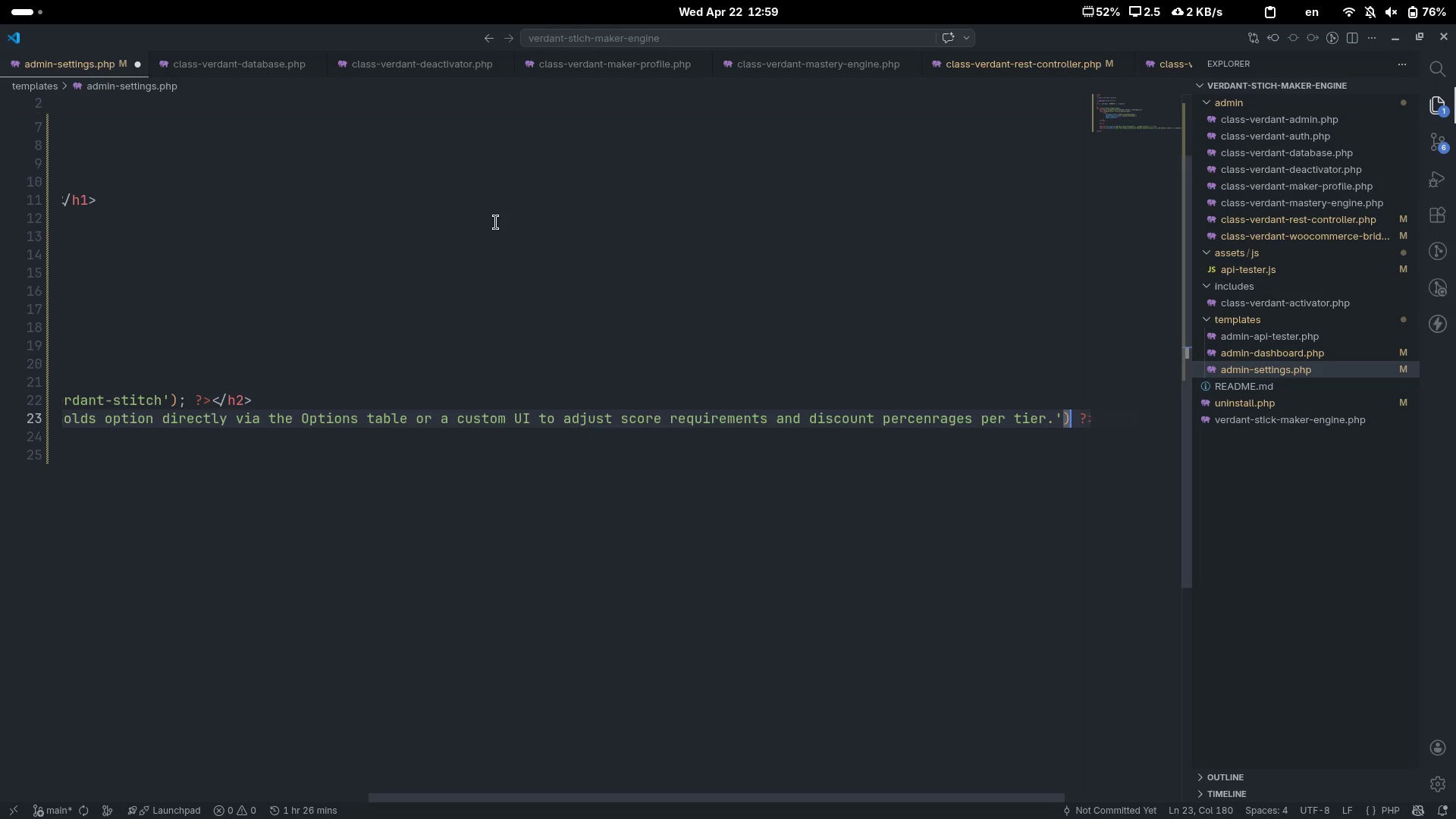 
key(ArrowLeft)
 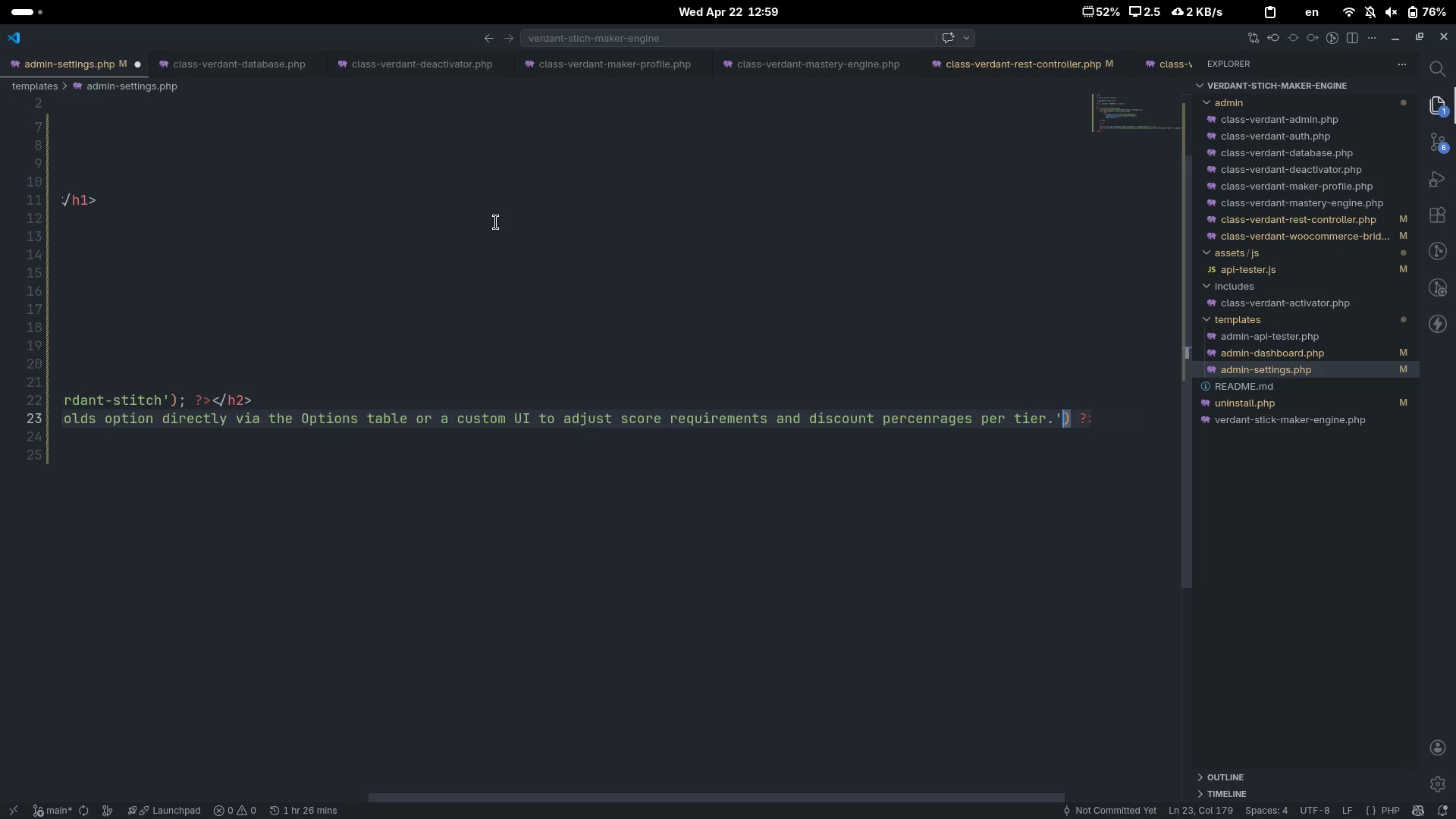 
key(Comma)
 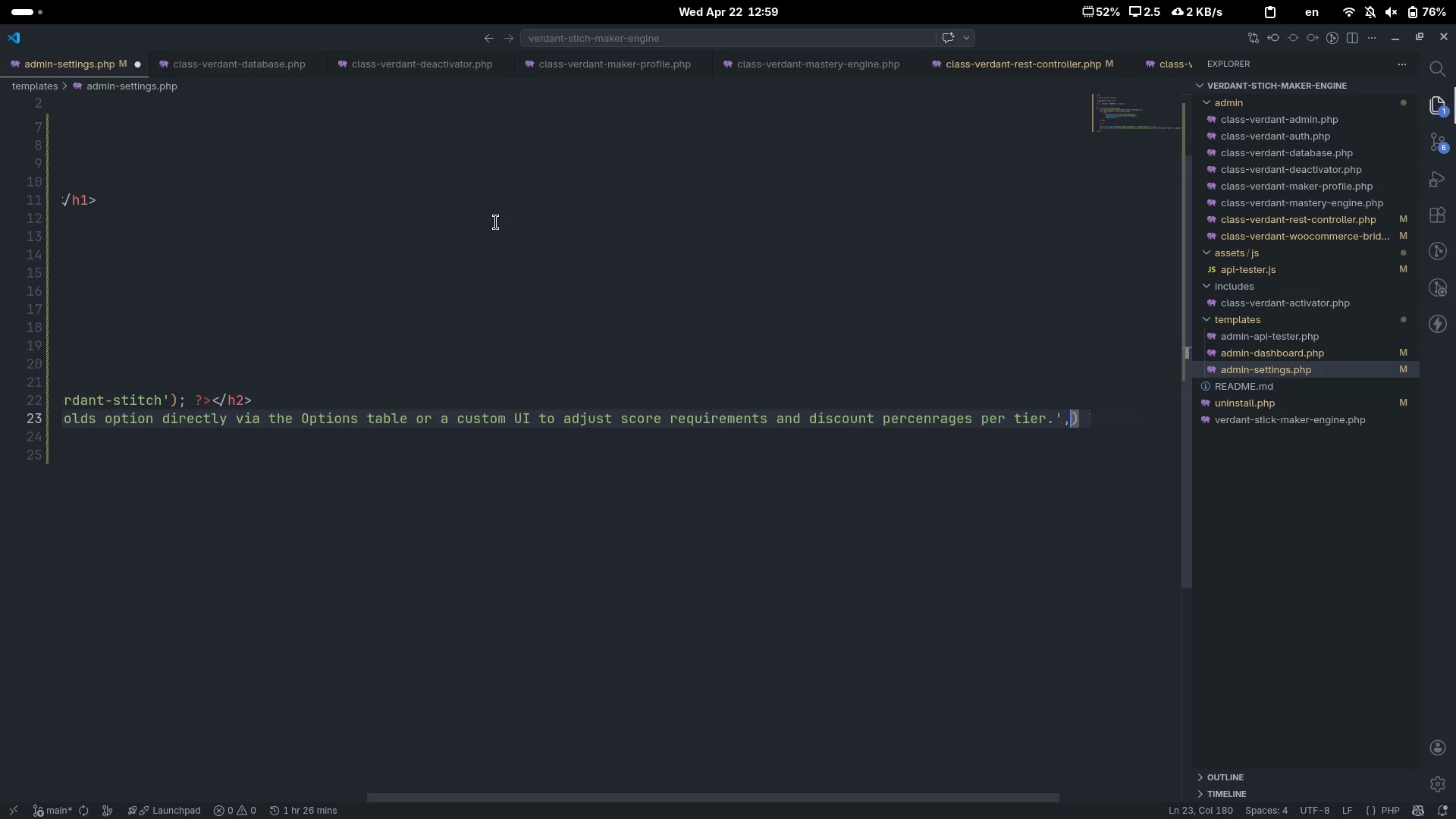 
key(Space)
 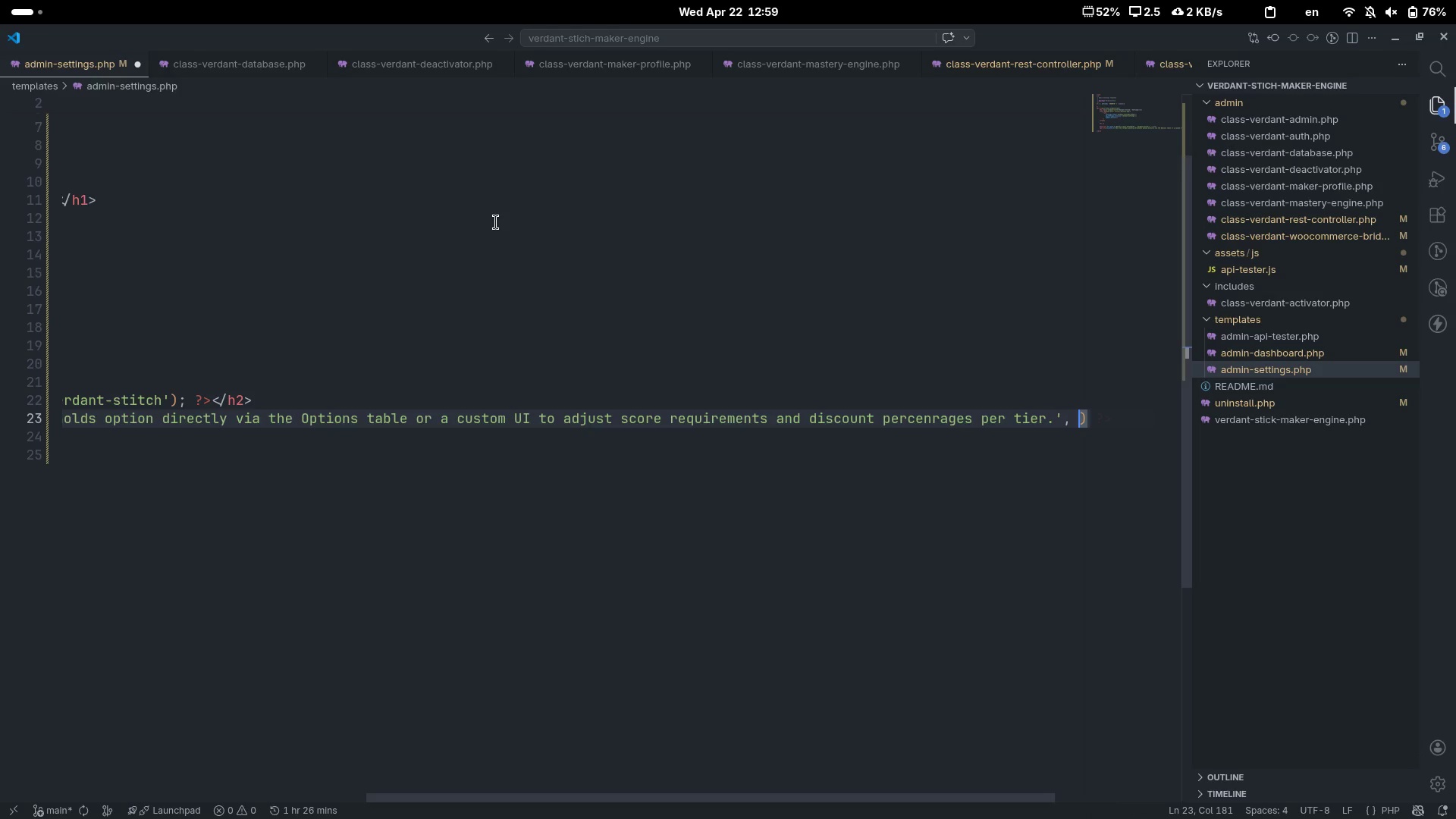 
key(Quote)
 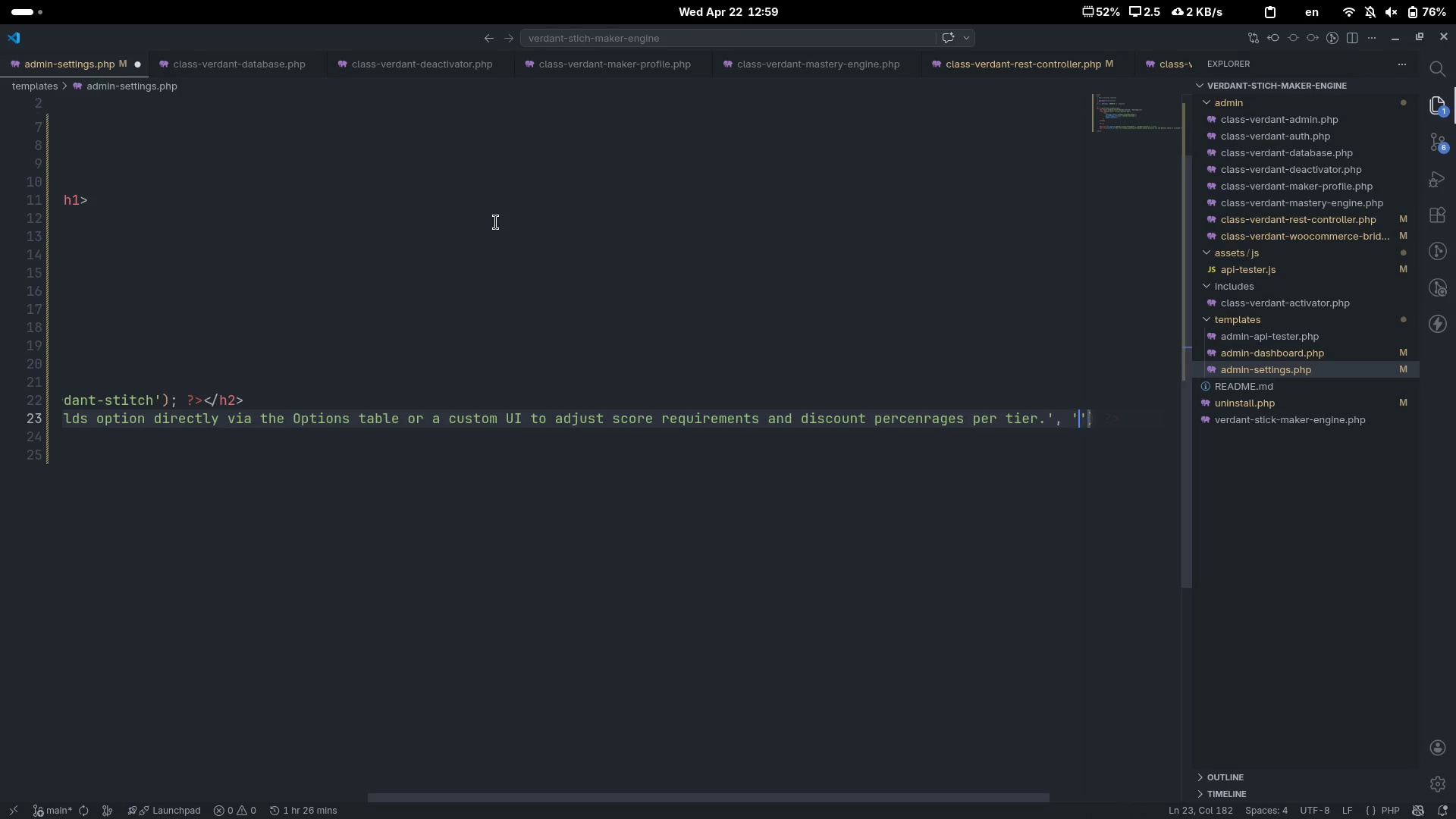 
wait(11.65)
 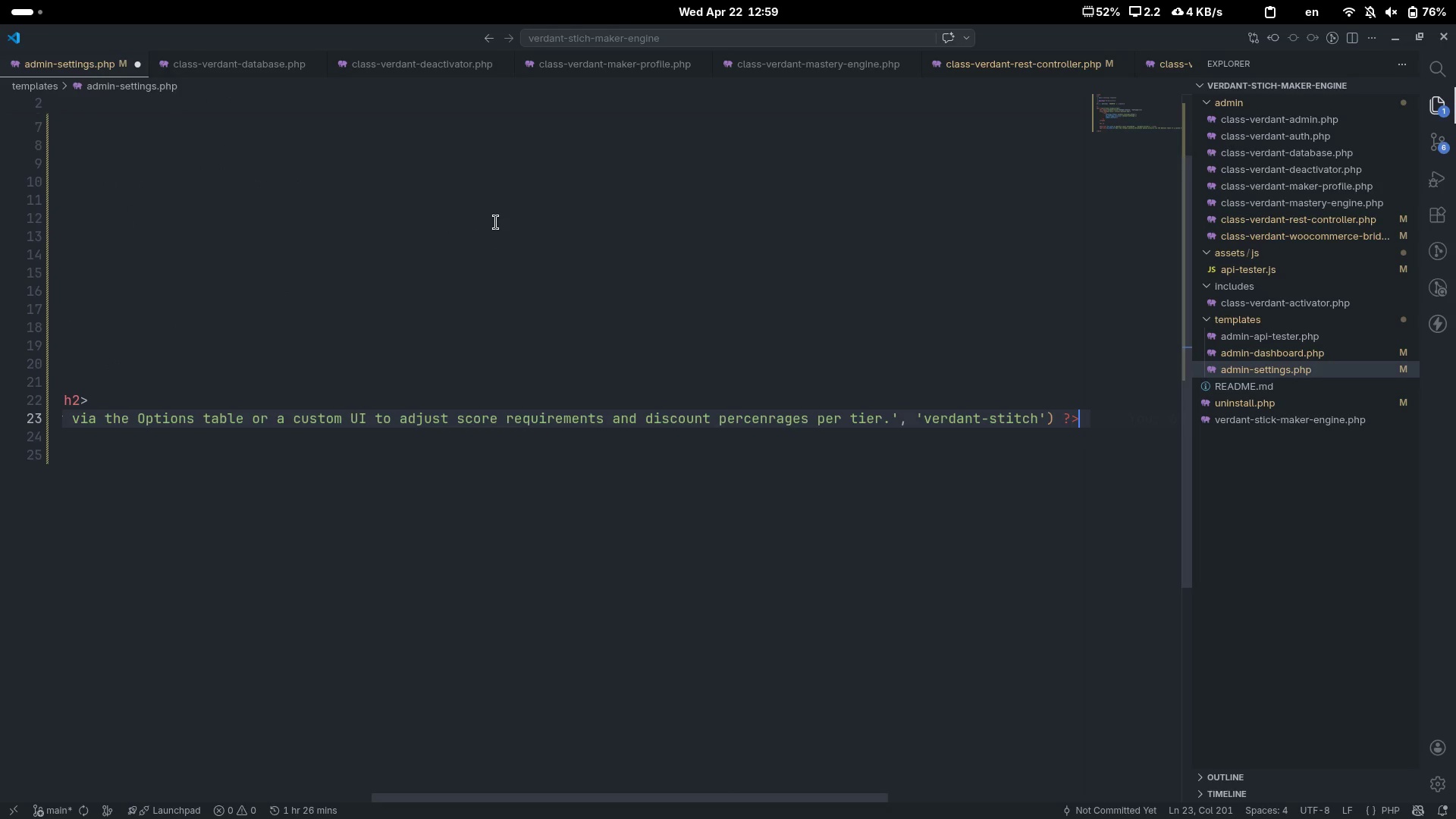 
key(Shift+ShiftLeft)
 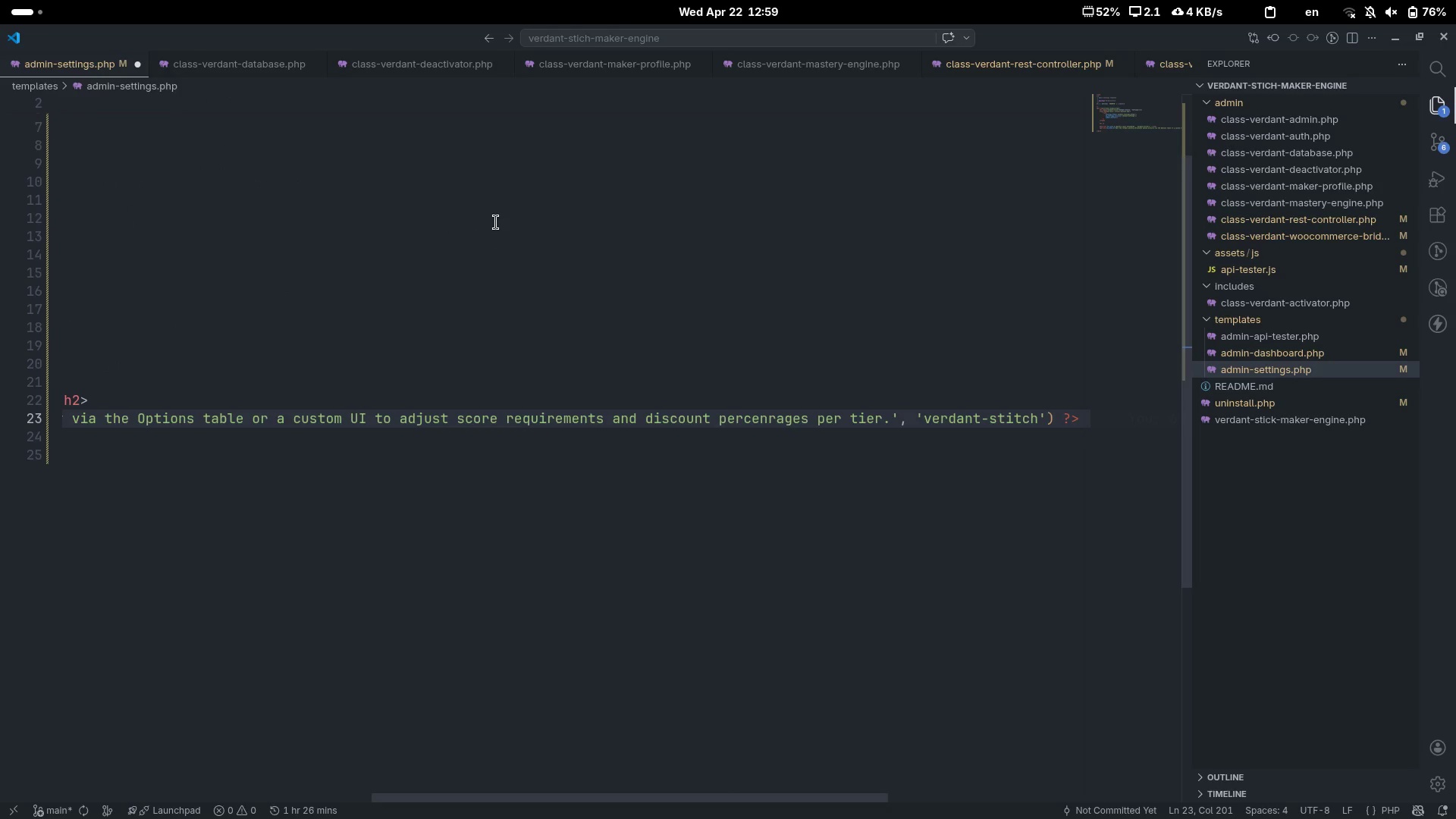 
key(Shift+Comma)
 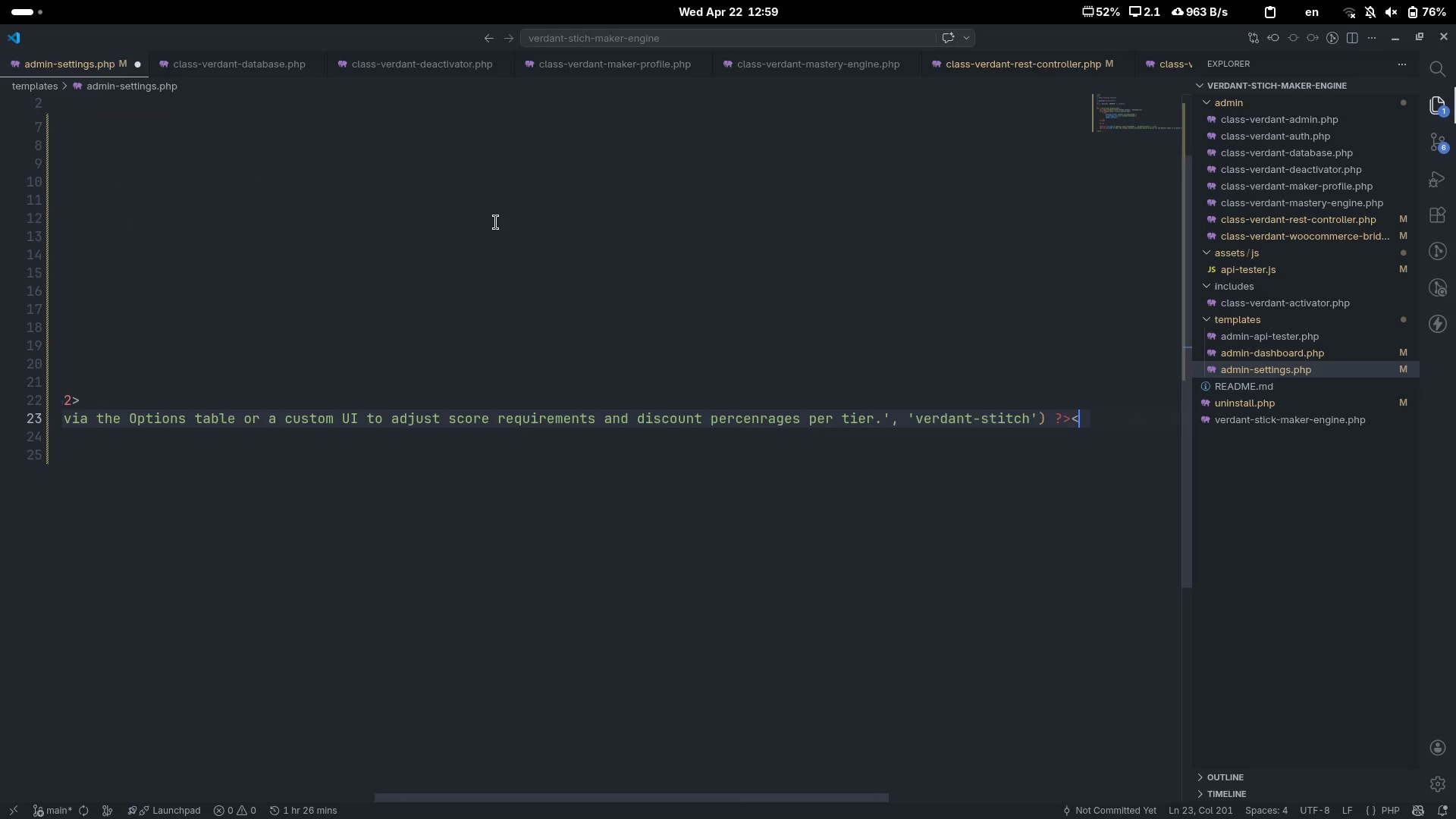 
key(Shift+Period)
 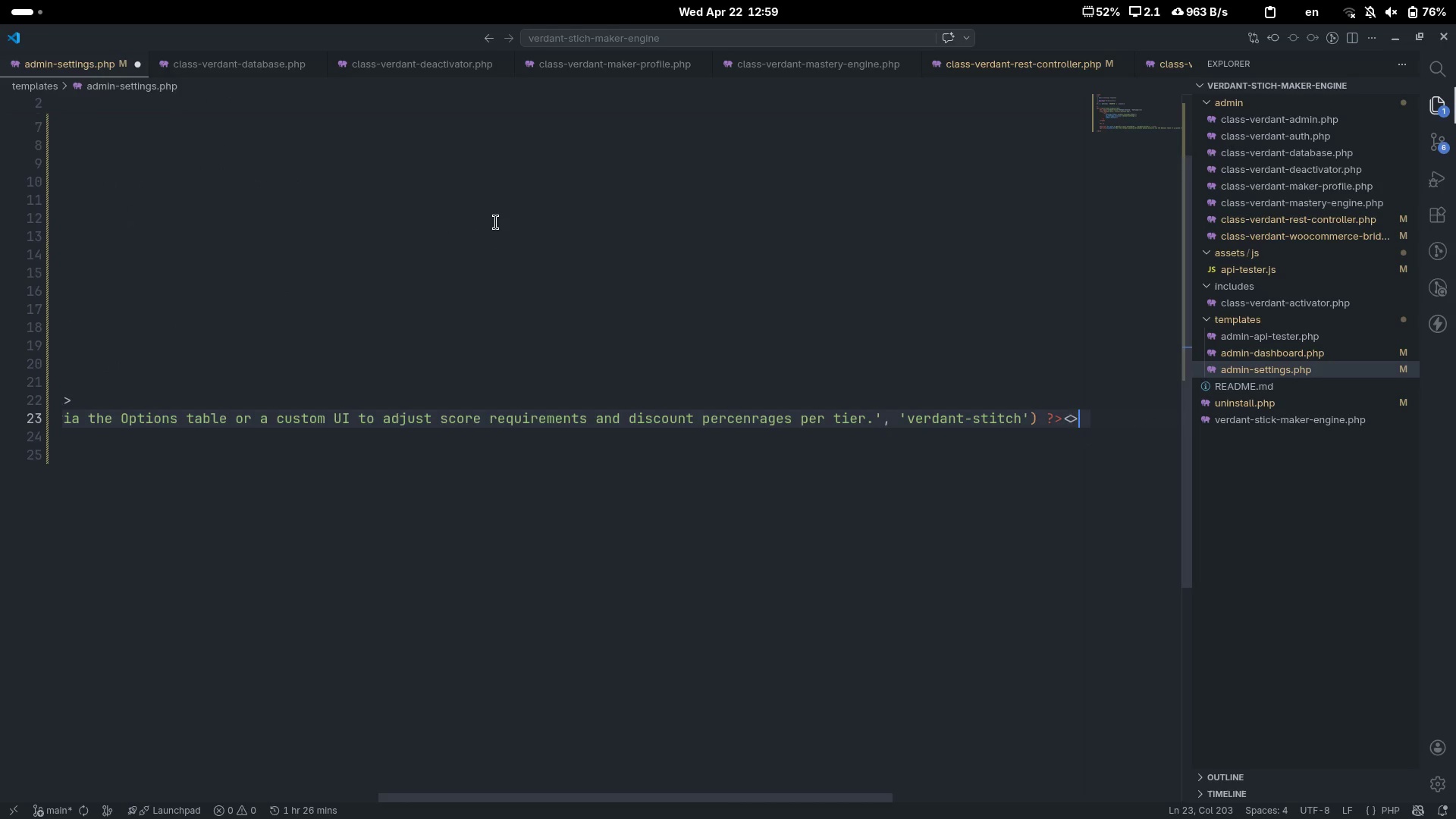 
key(ArrowLeft)
 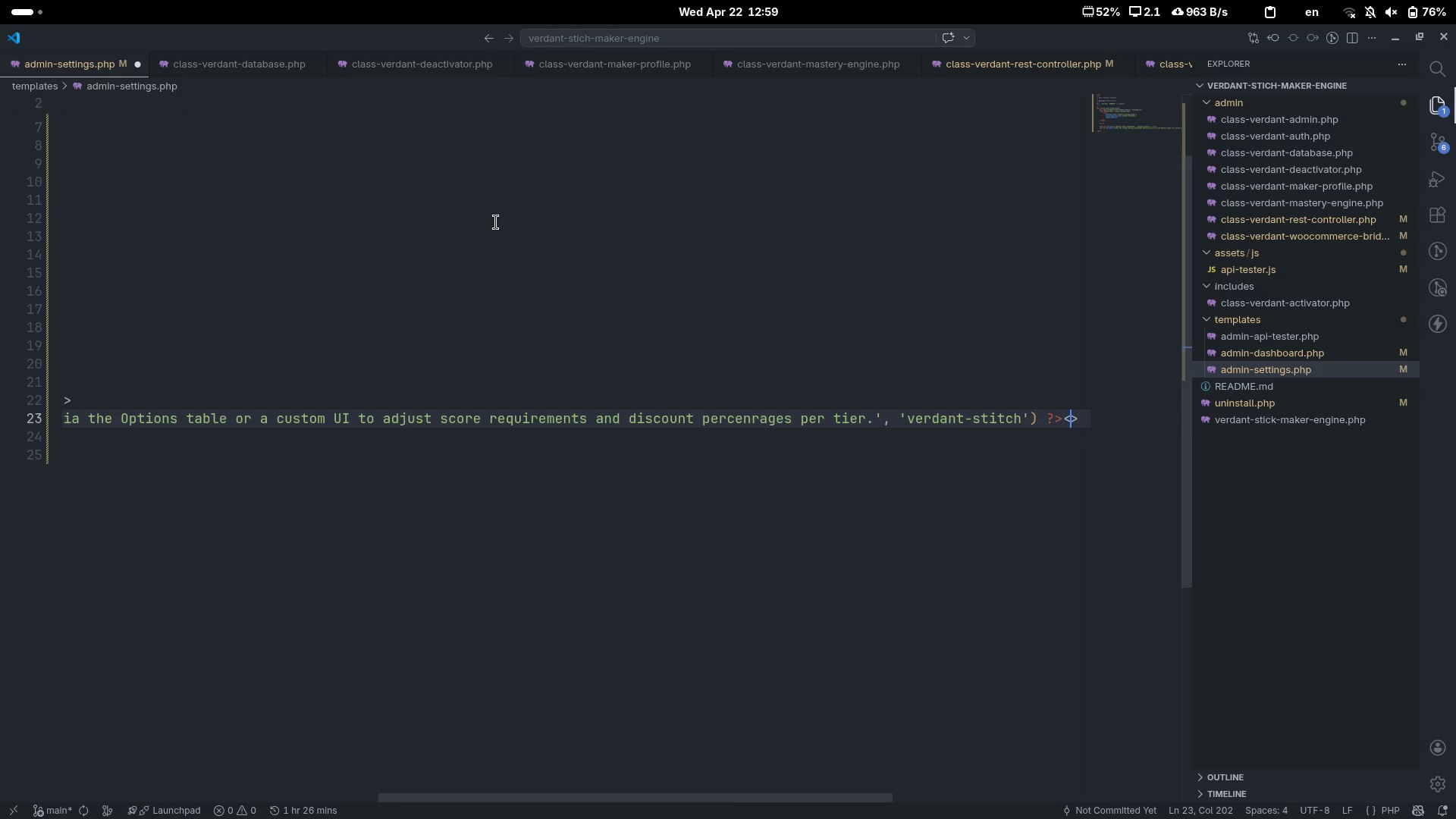 
key(Slash)
 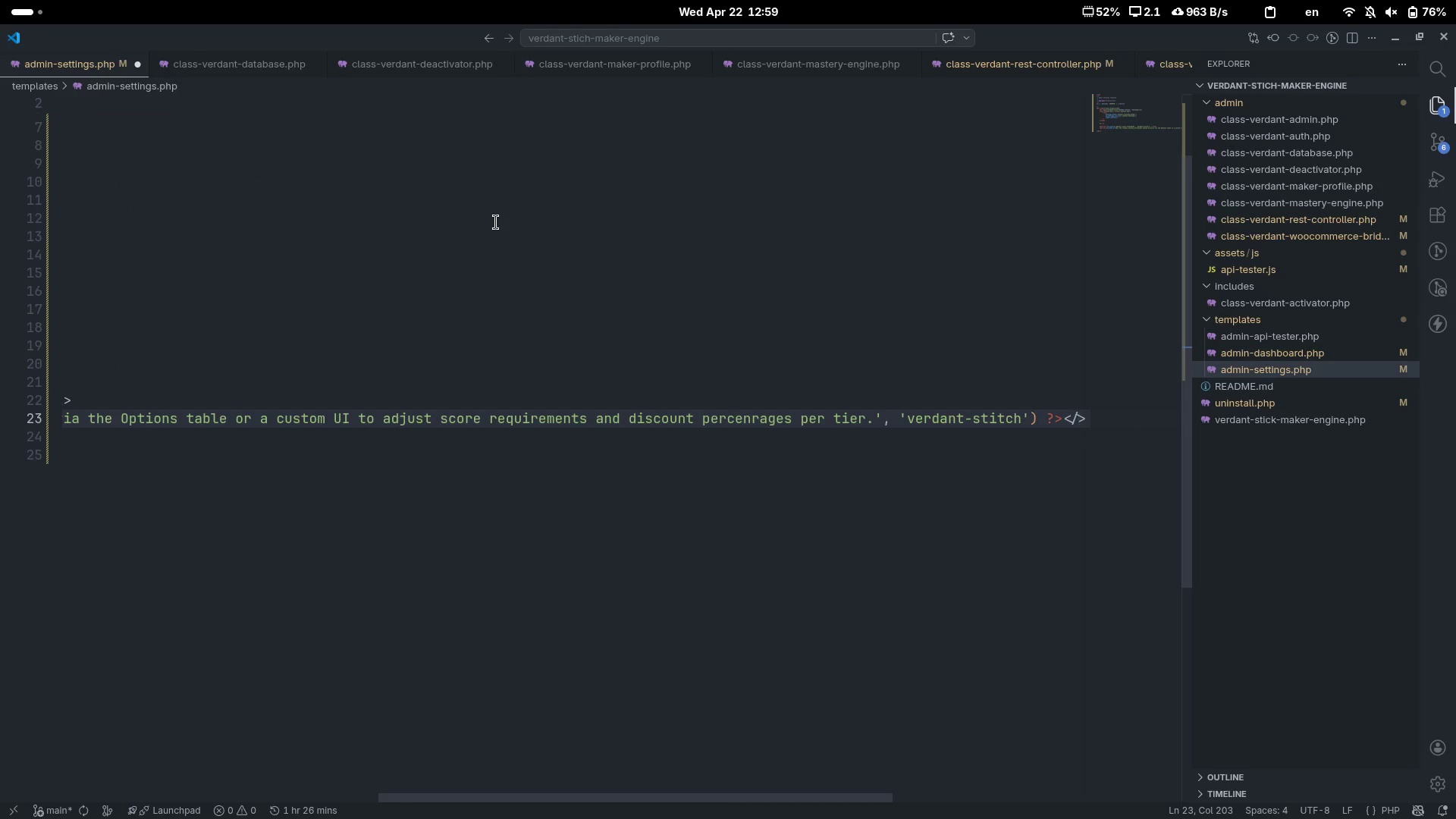 
key(P)
 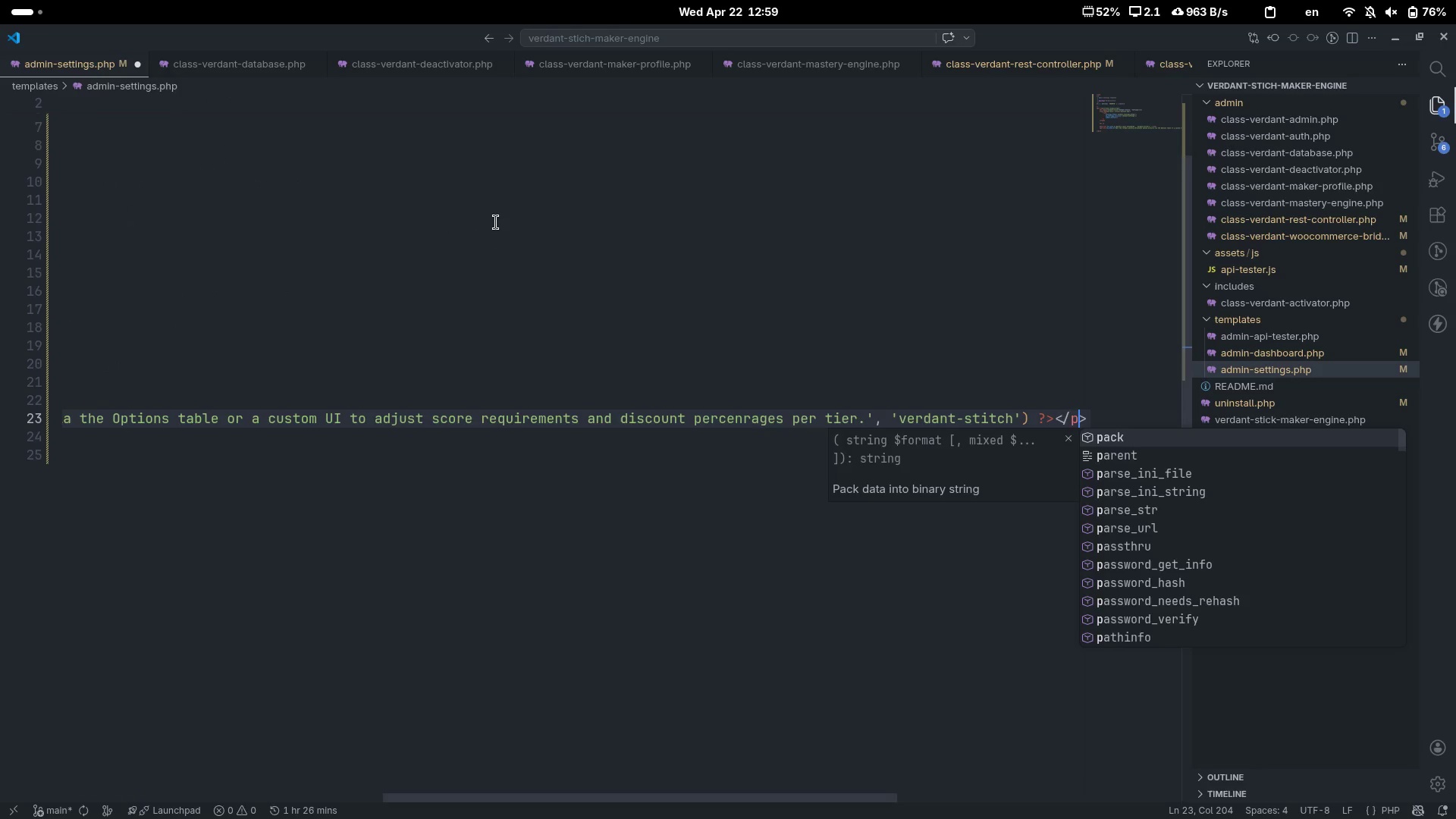 
key(ArrowRight)
 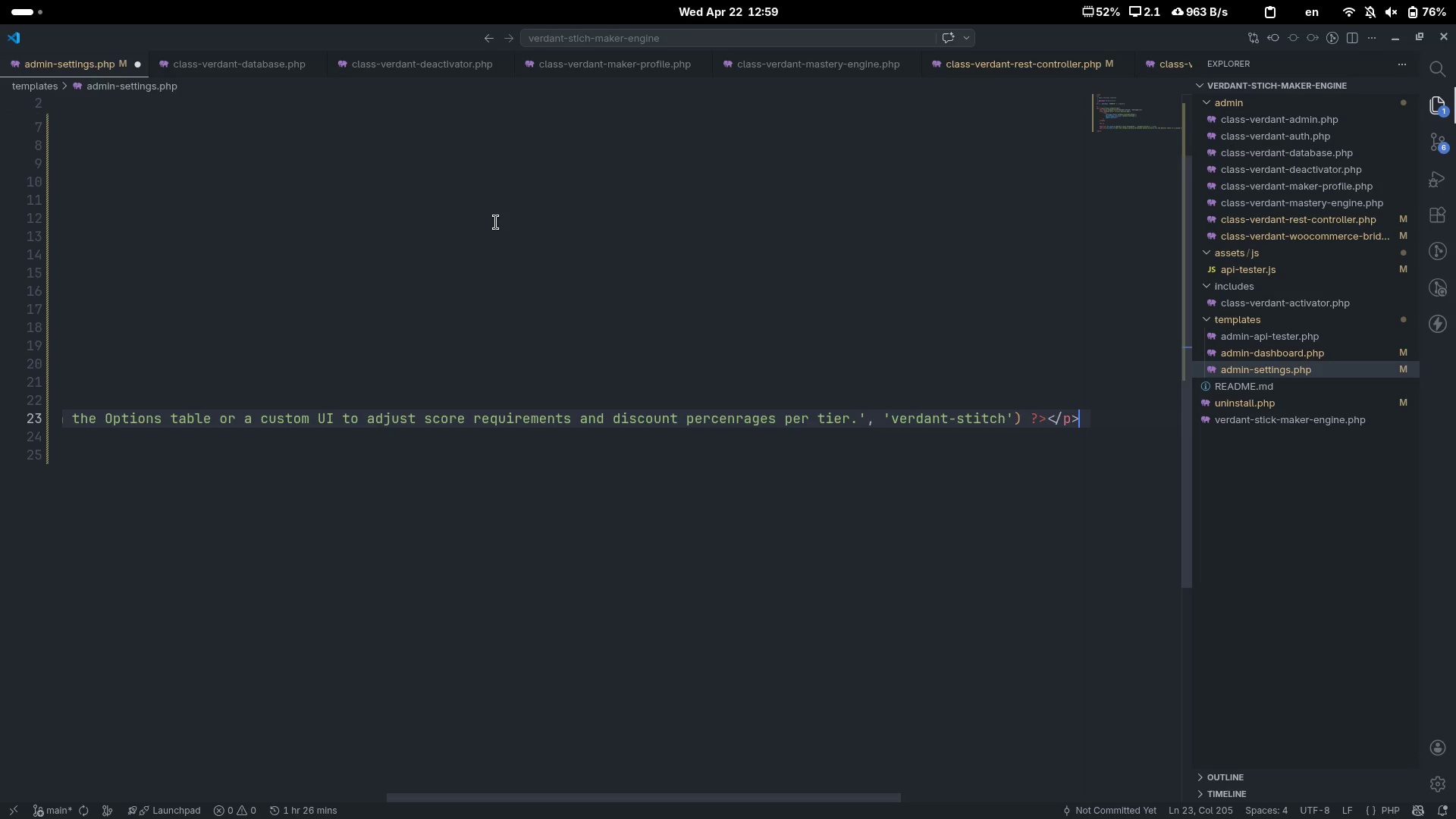 
scroll: coordinate [496, 222], scroll_direction: up, amount: 27.0
 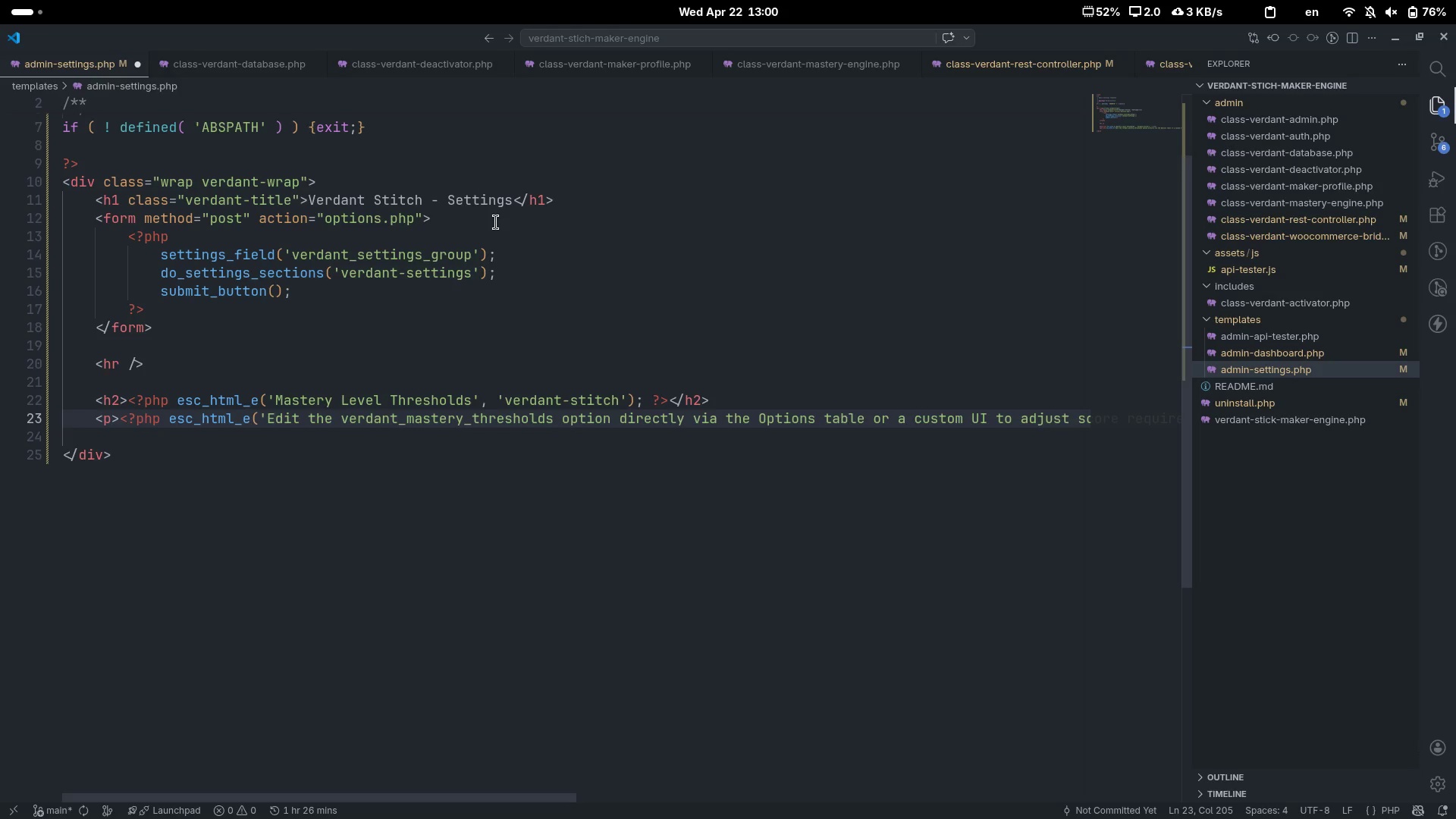 
wait(17.83)
 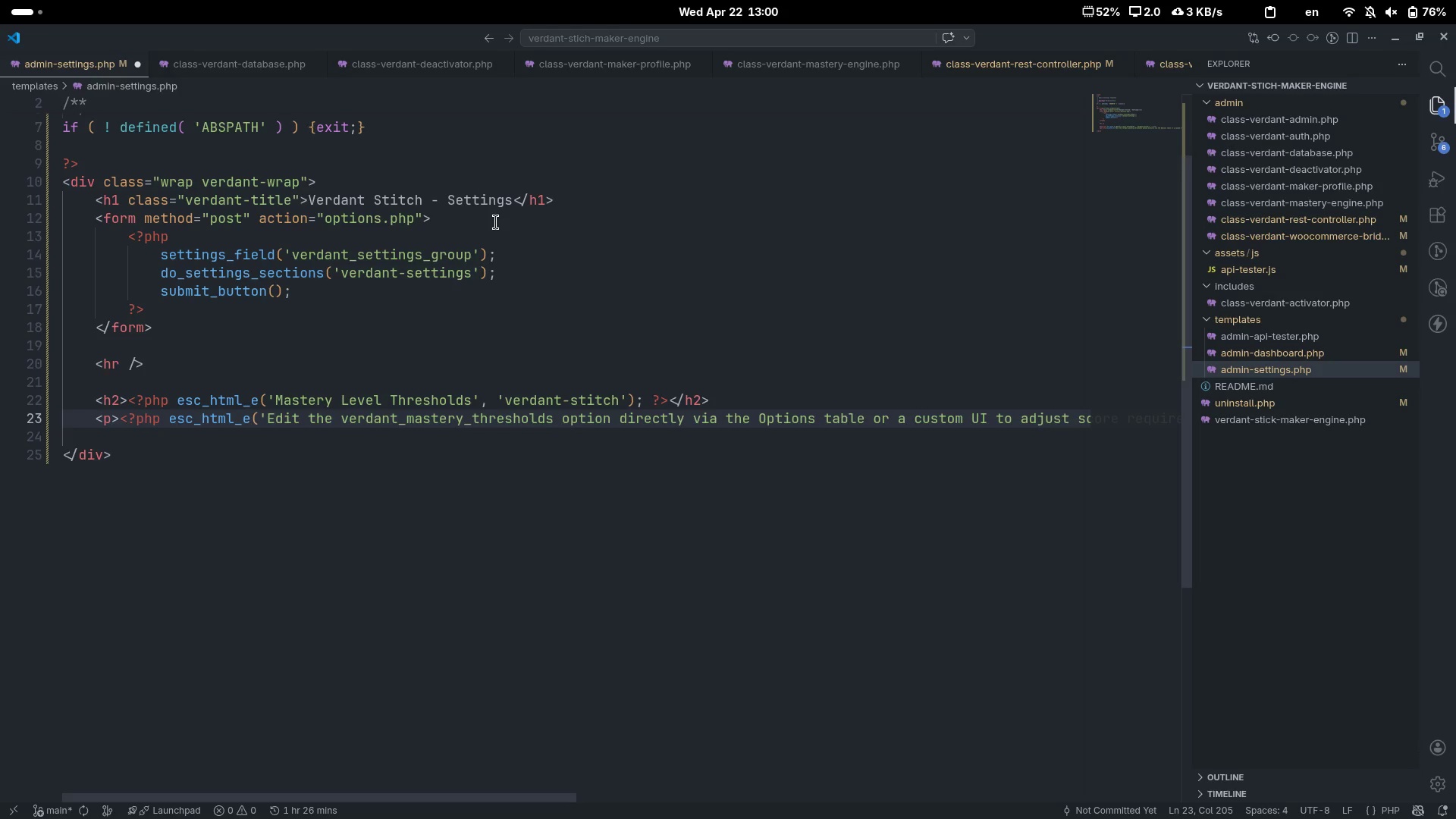 
scroll: coordinate [496, 222], scroll_direction: down, amount: 15.0
 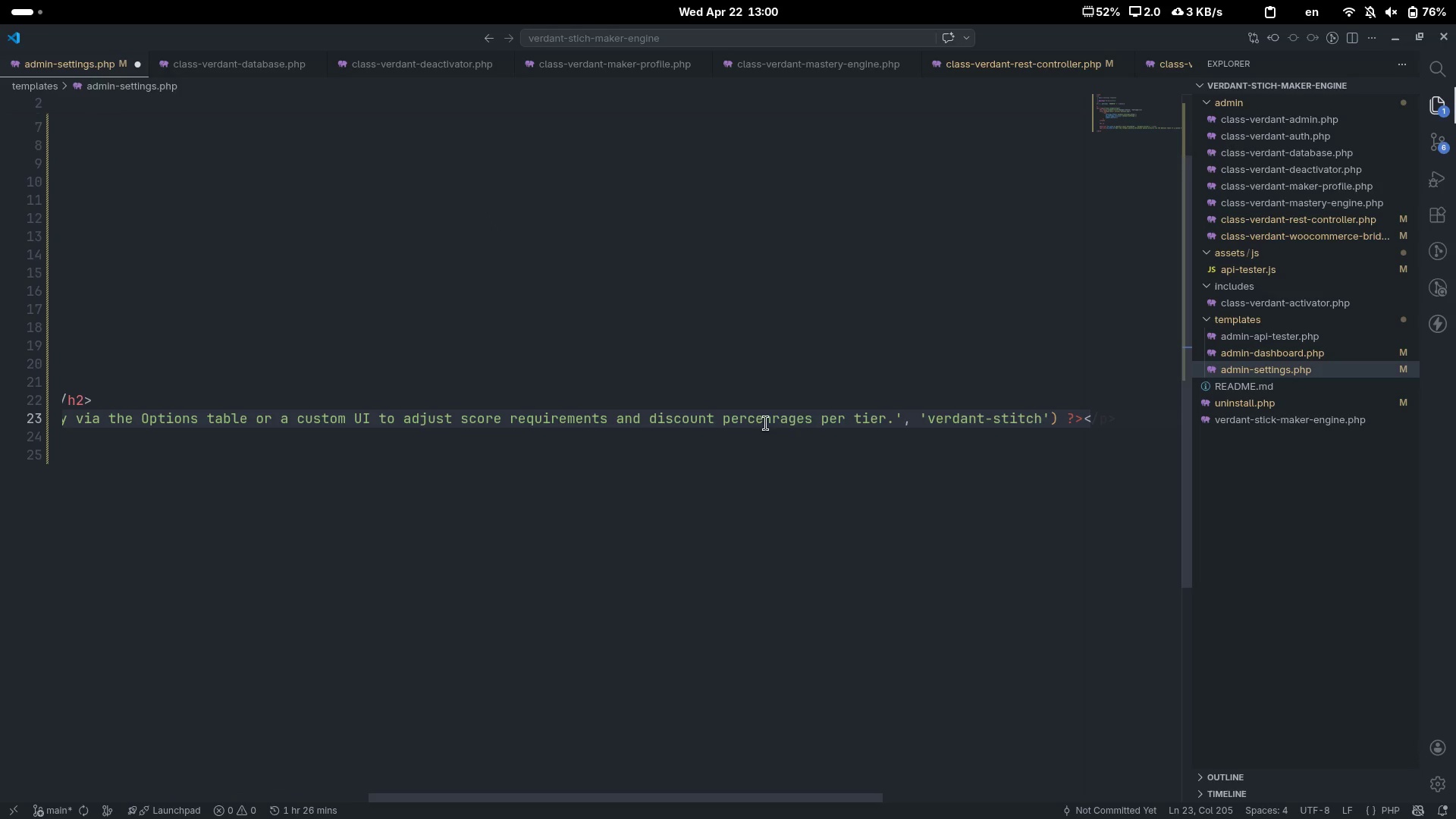 
double_click([767, 421])
 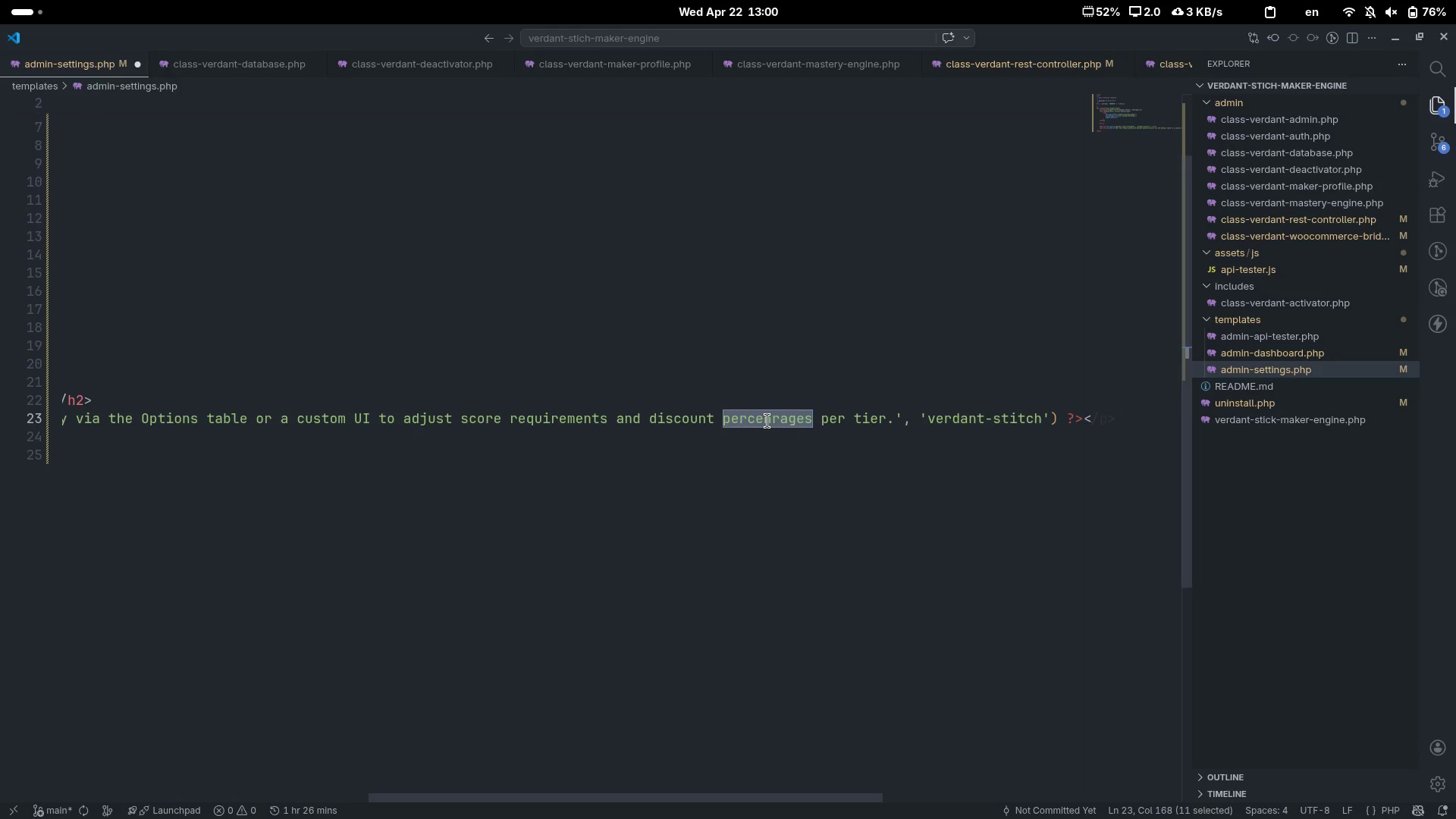 
type(percentages)
 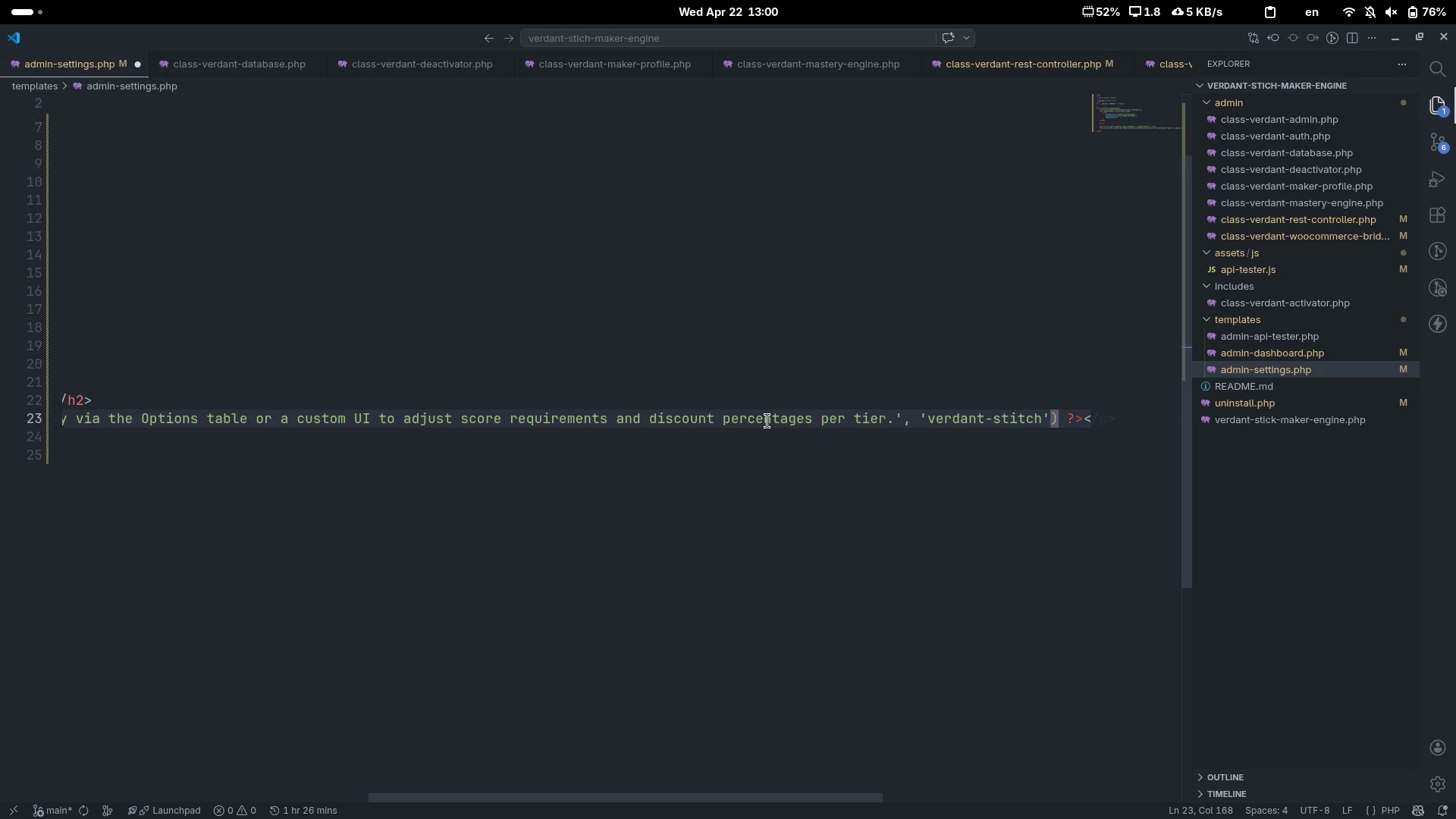 
wait(10.51)
 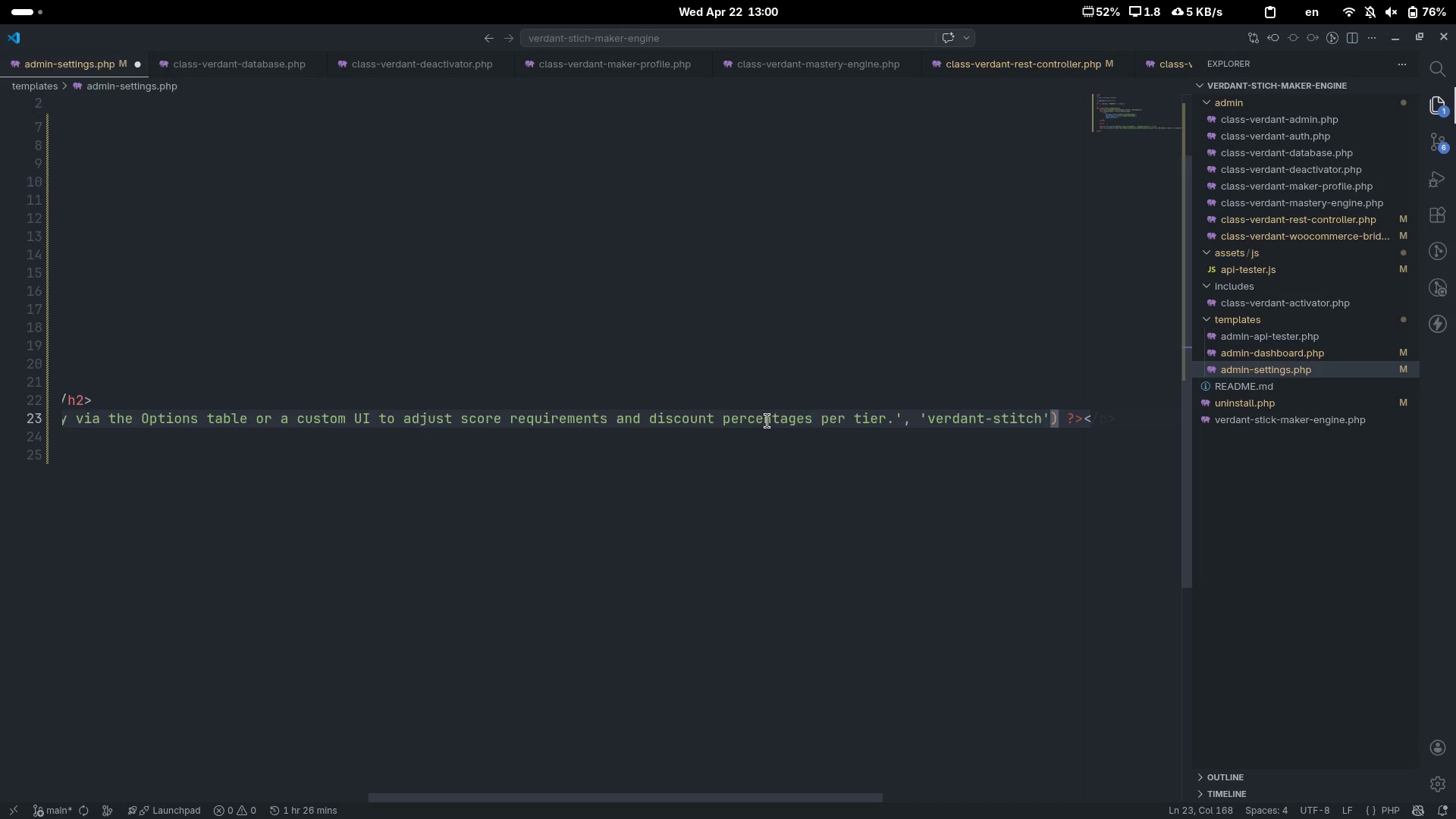 
scroll: coordinate [767, 486], scroll_direction: down, amount: 1.0
 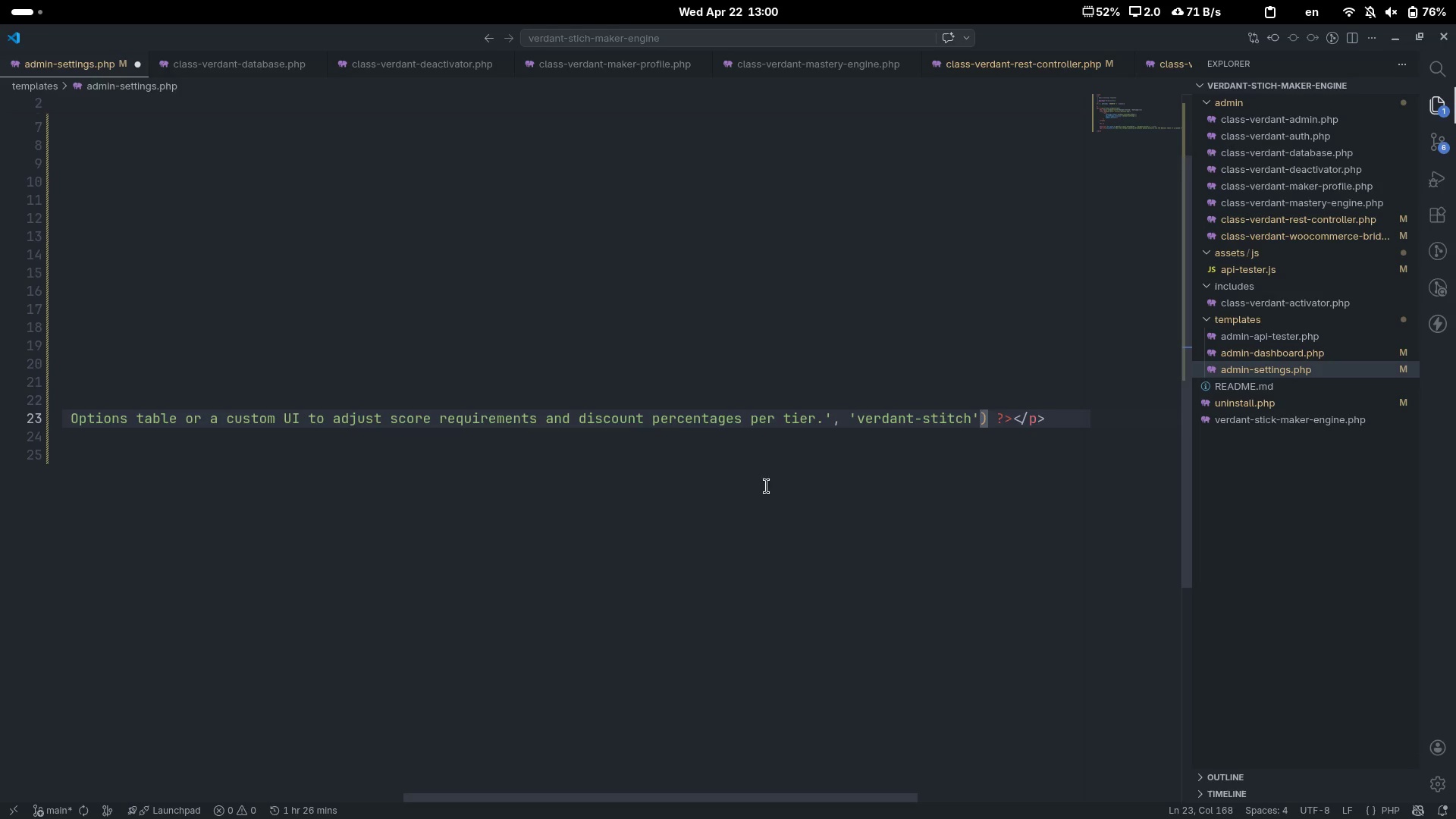 
left_click([985, 413])
 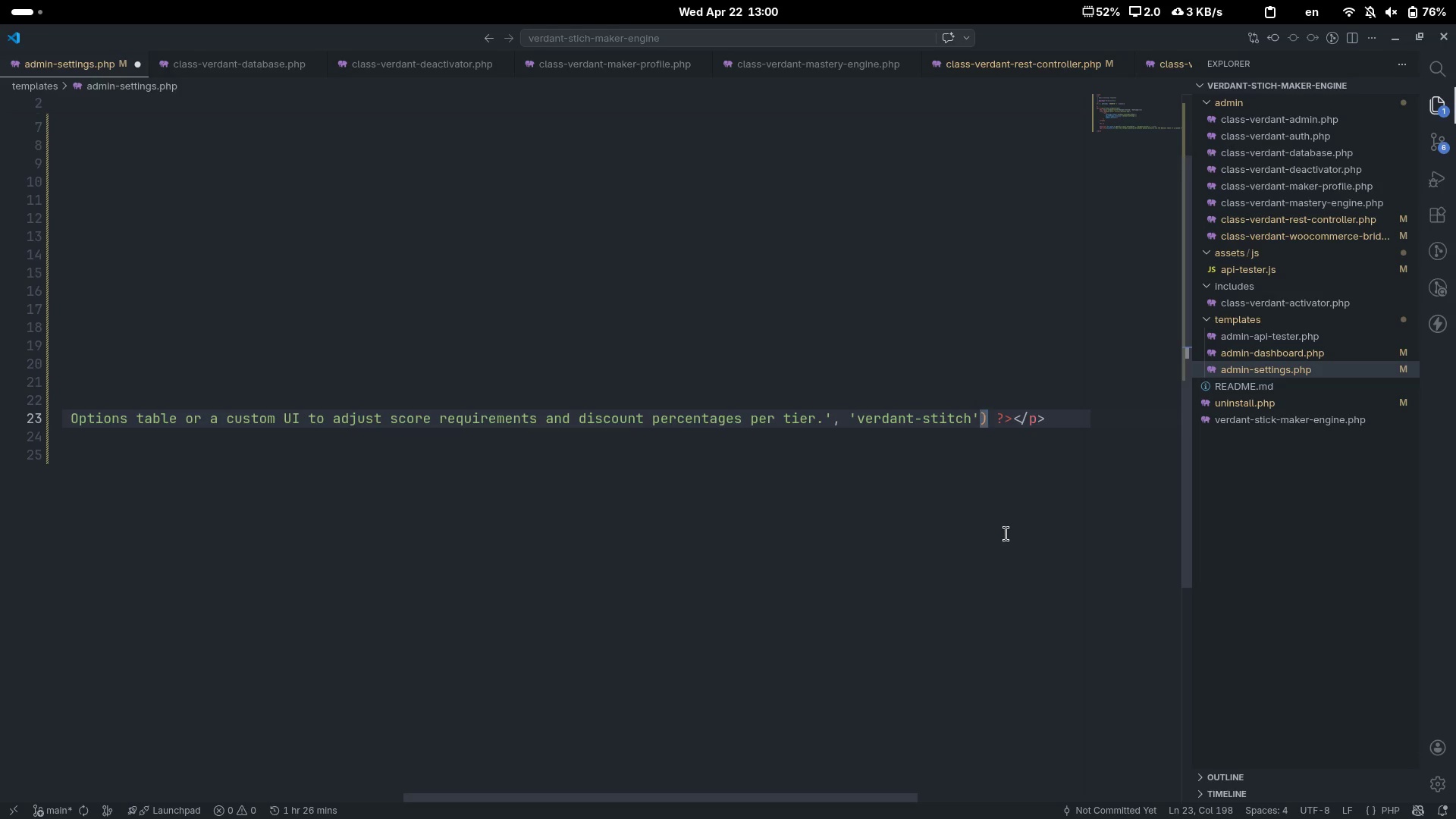 
key(Semicolon)
 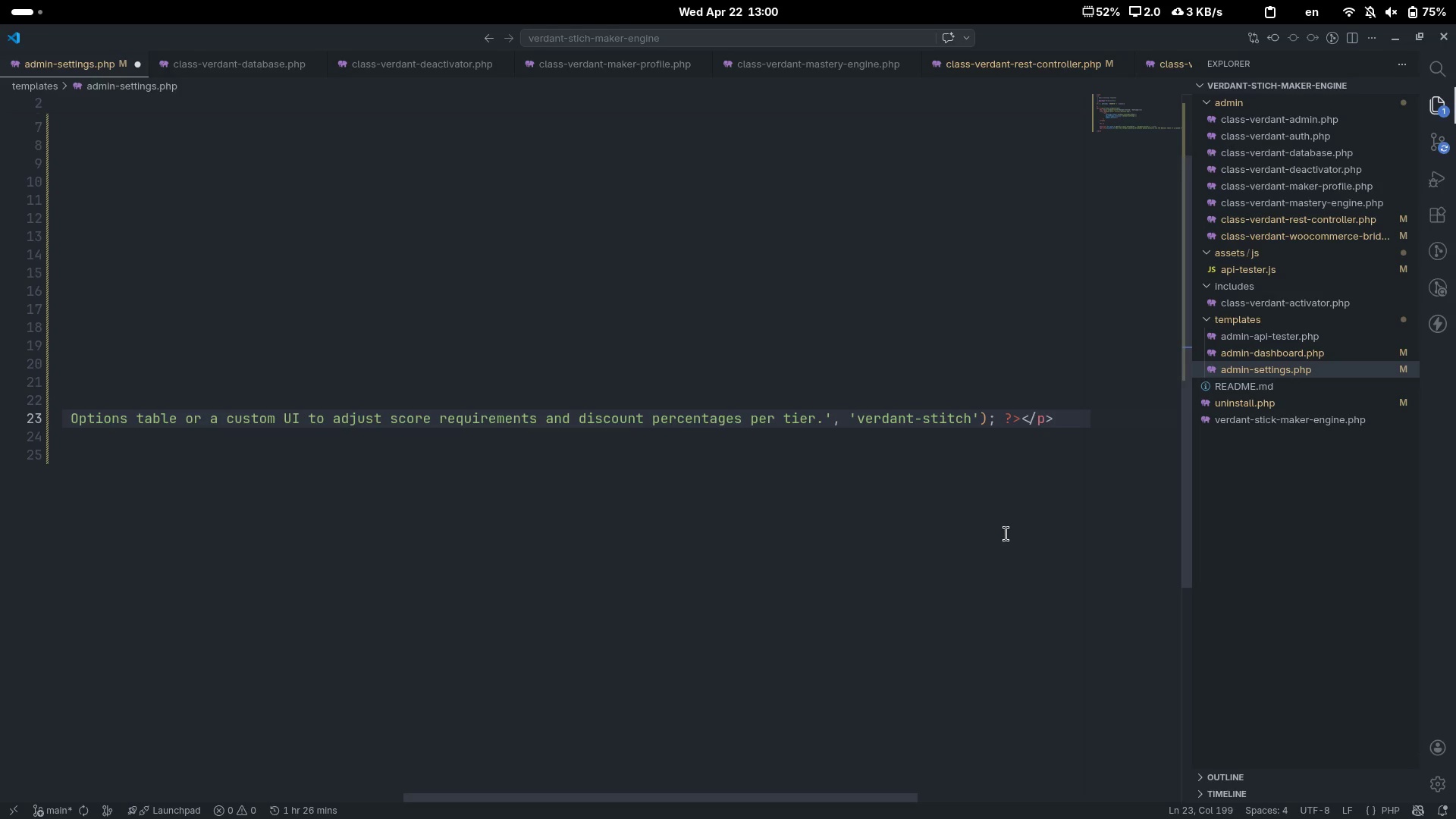 
scroll: coordinate [1006, 534], scroll_direction: up, amount: 15.0
 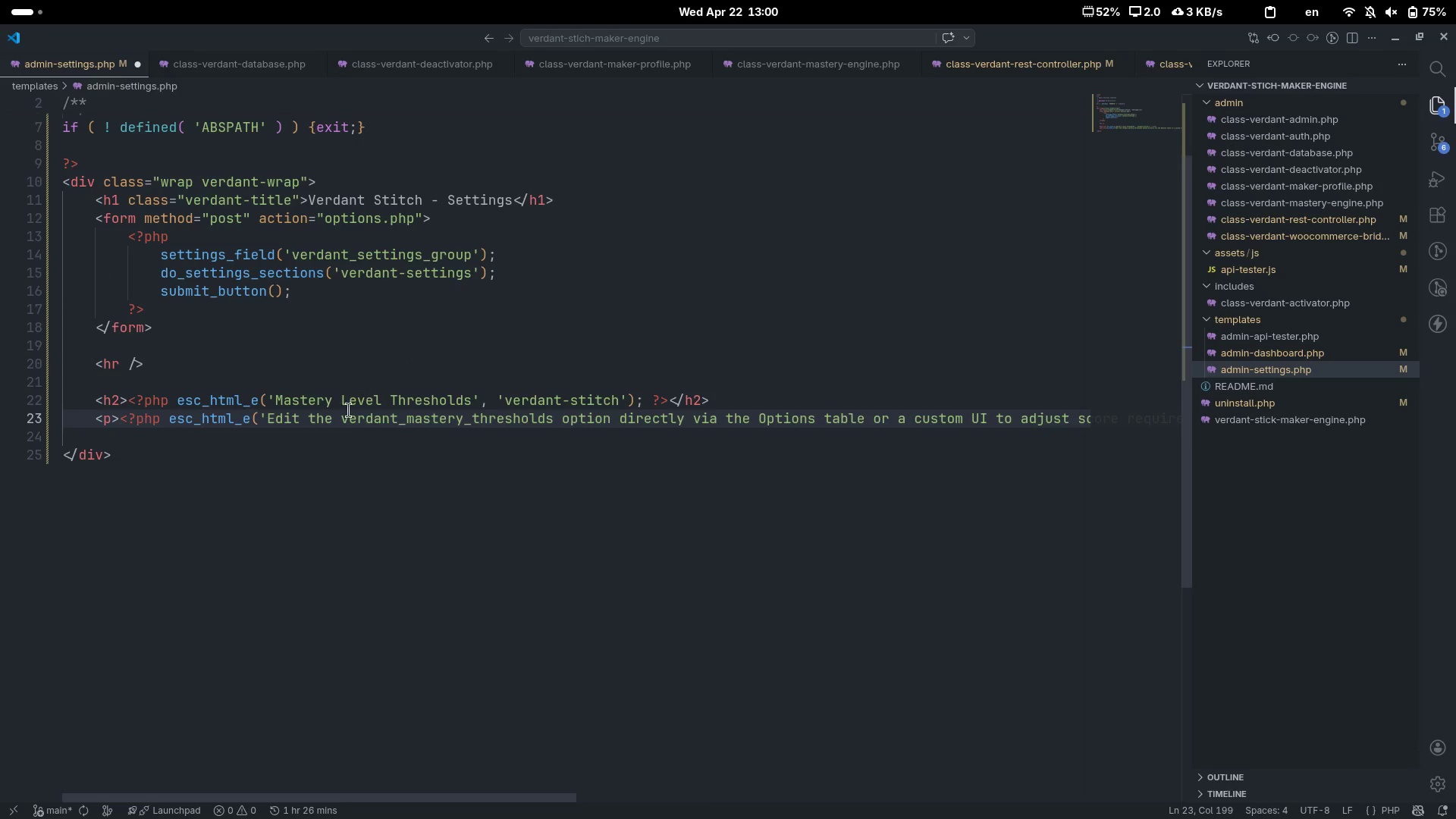 
left_click([354, 445])
 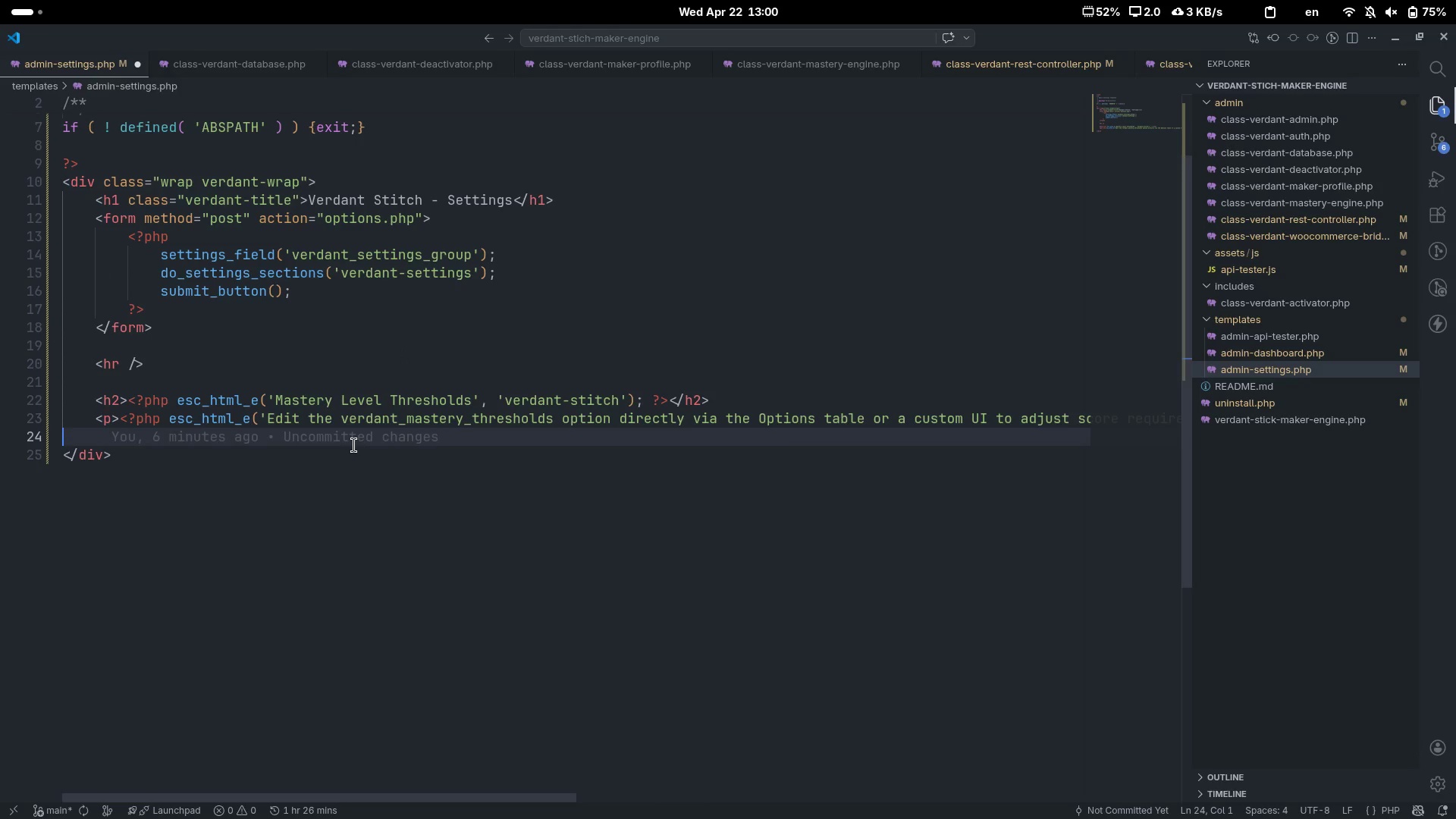 
key(Enter)
 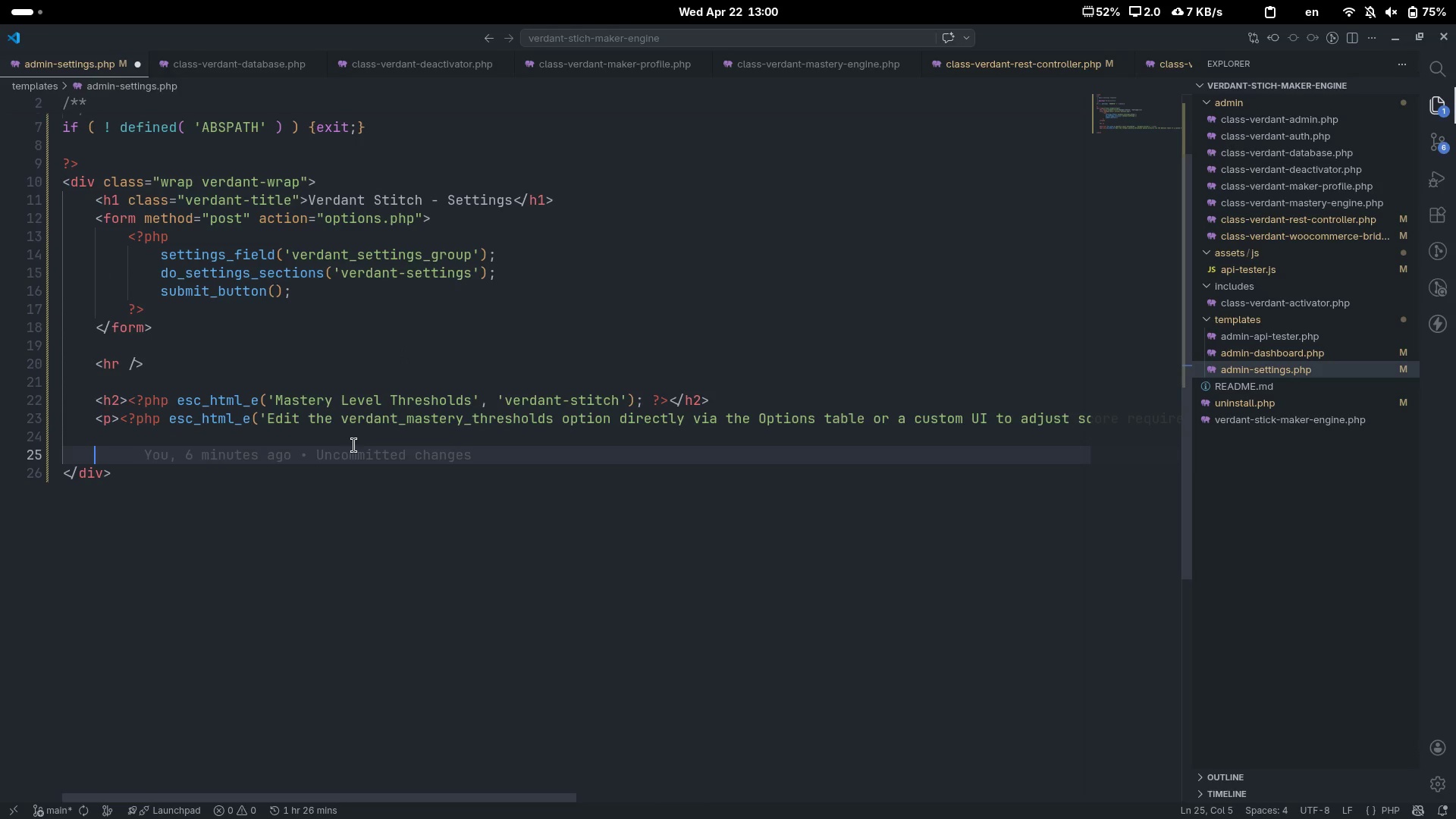 
key(ArrowUp)
 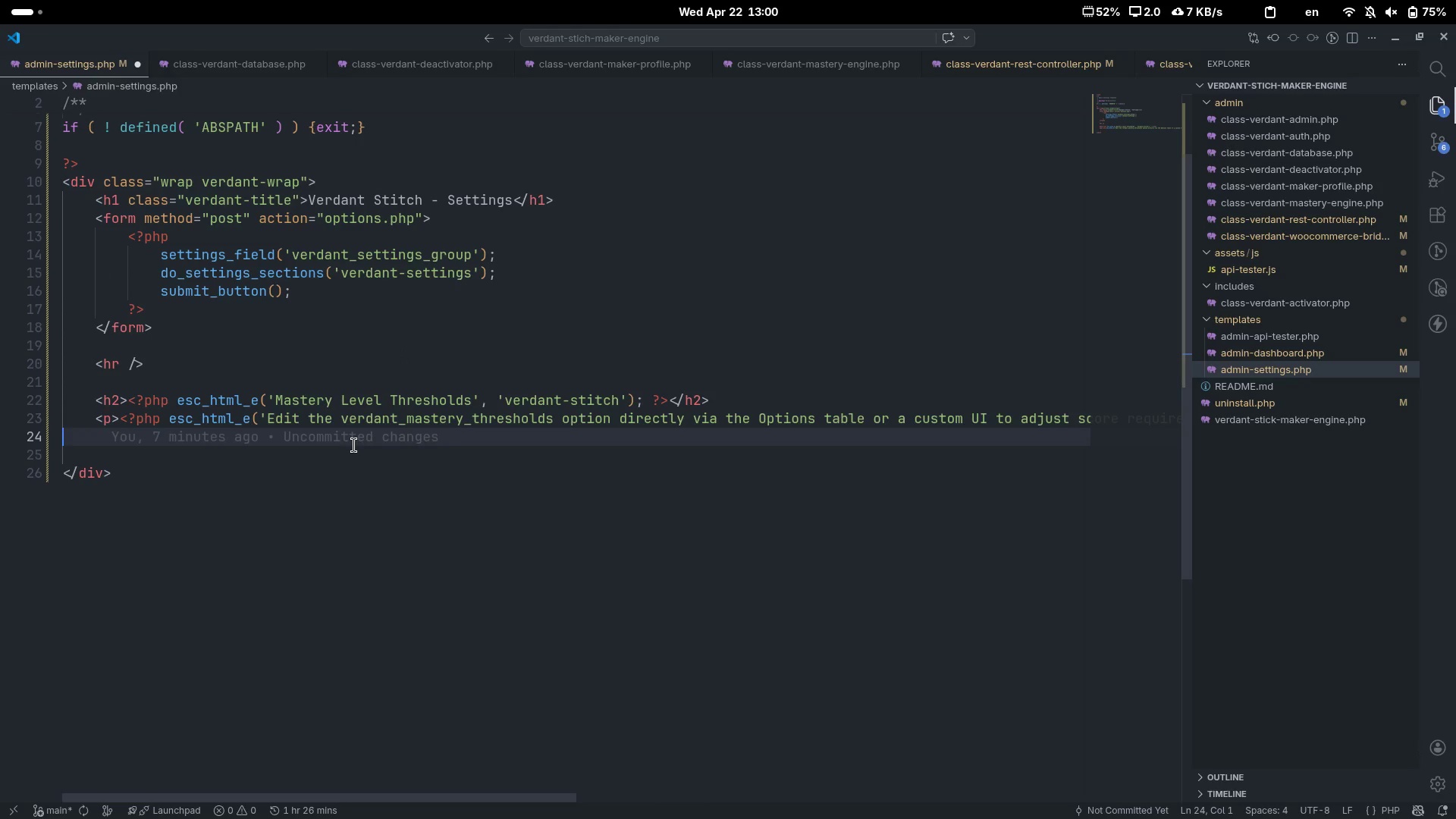 
key(Tab)
 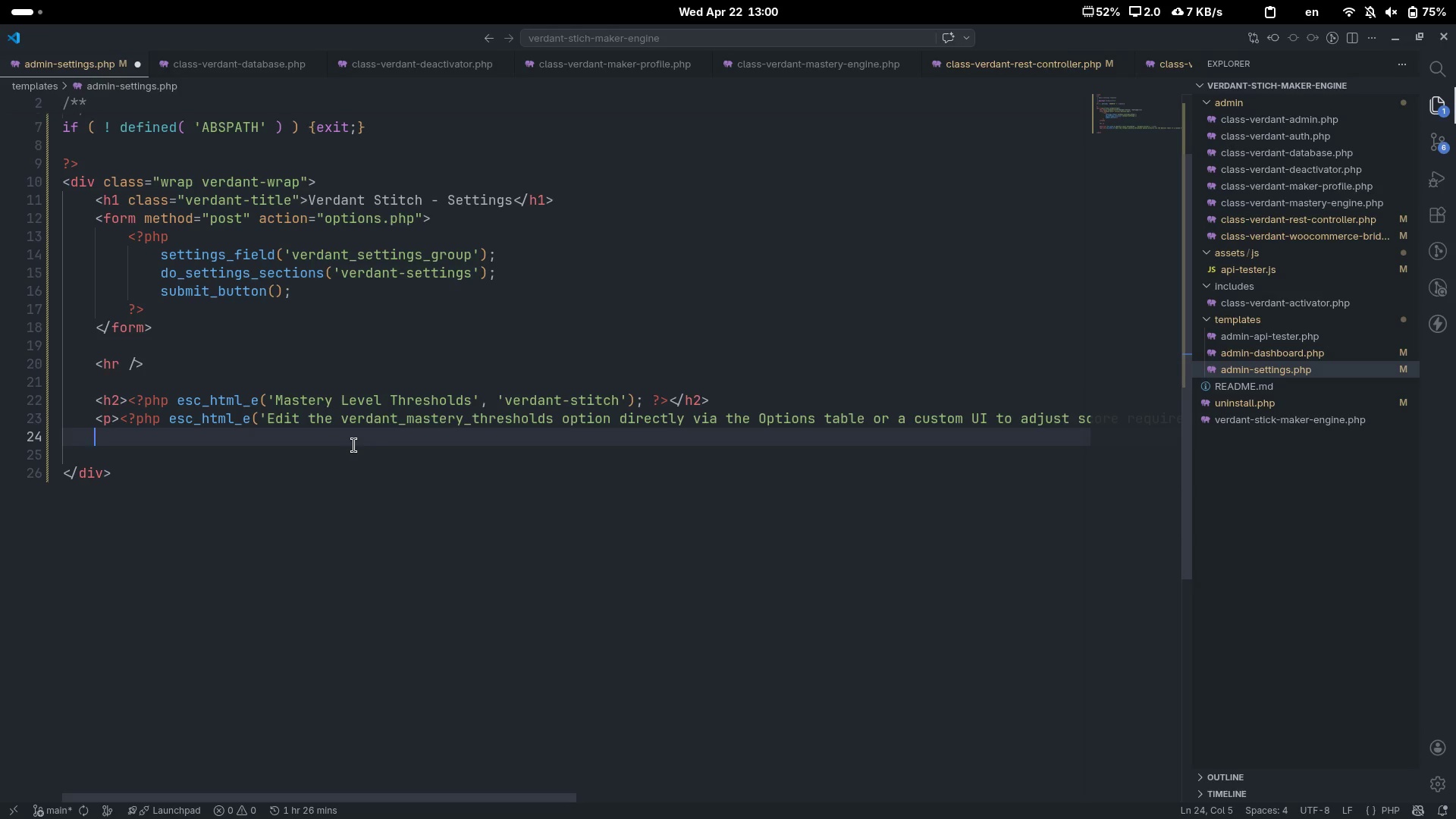 
key(Shift+Comma)
 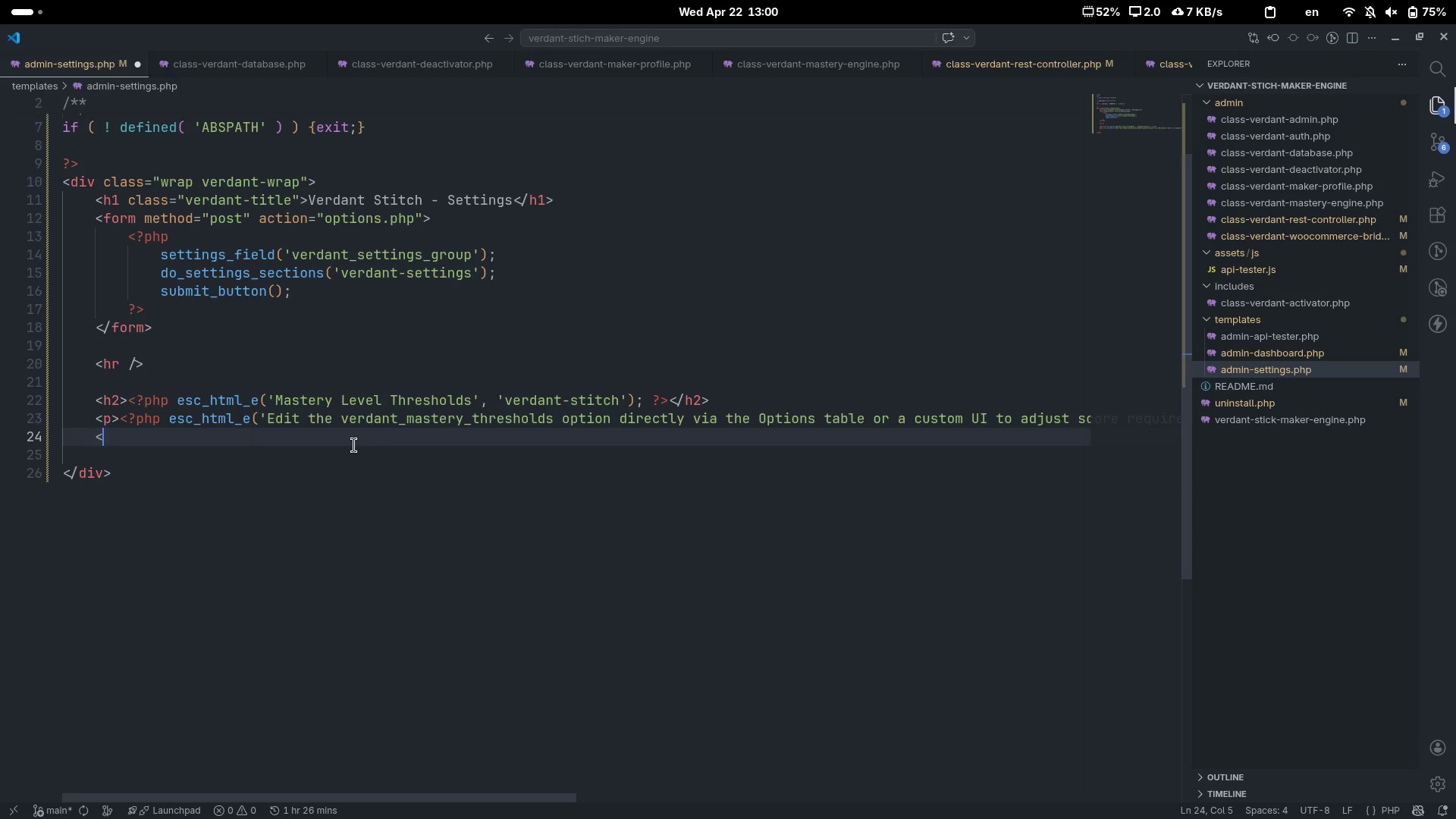 
key(Shift+Slash)
 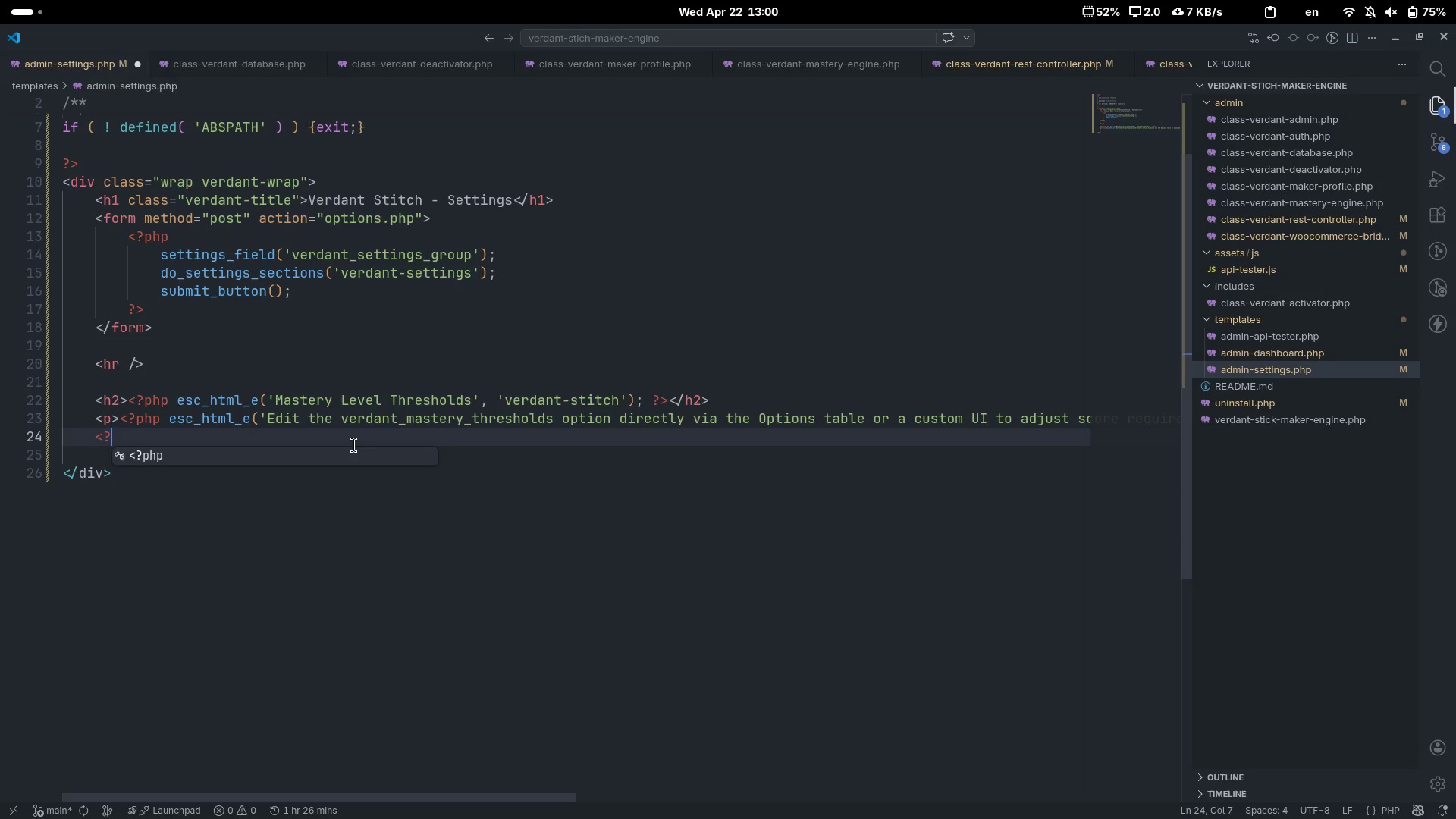 
key(Tab)
 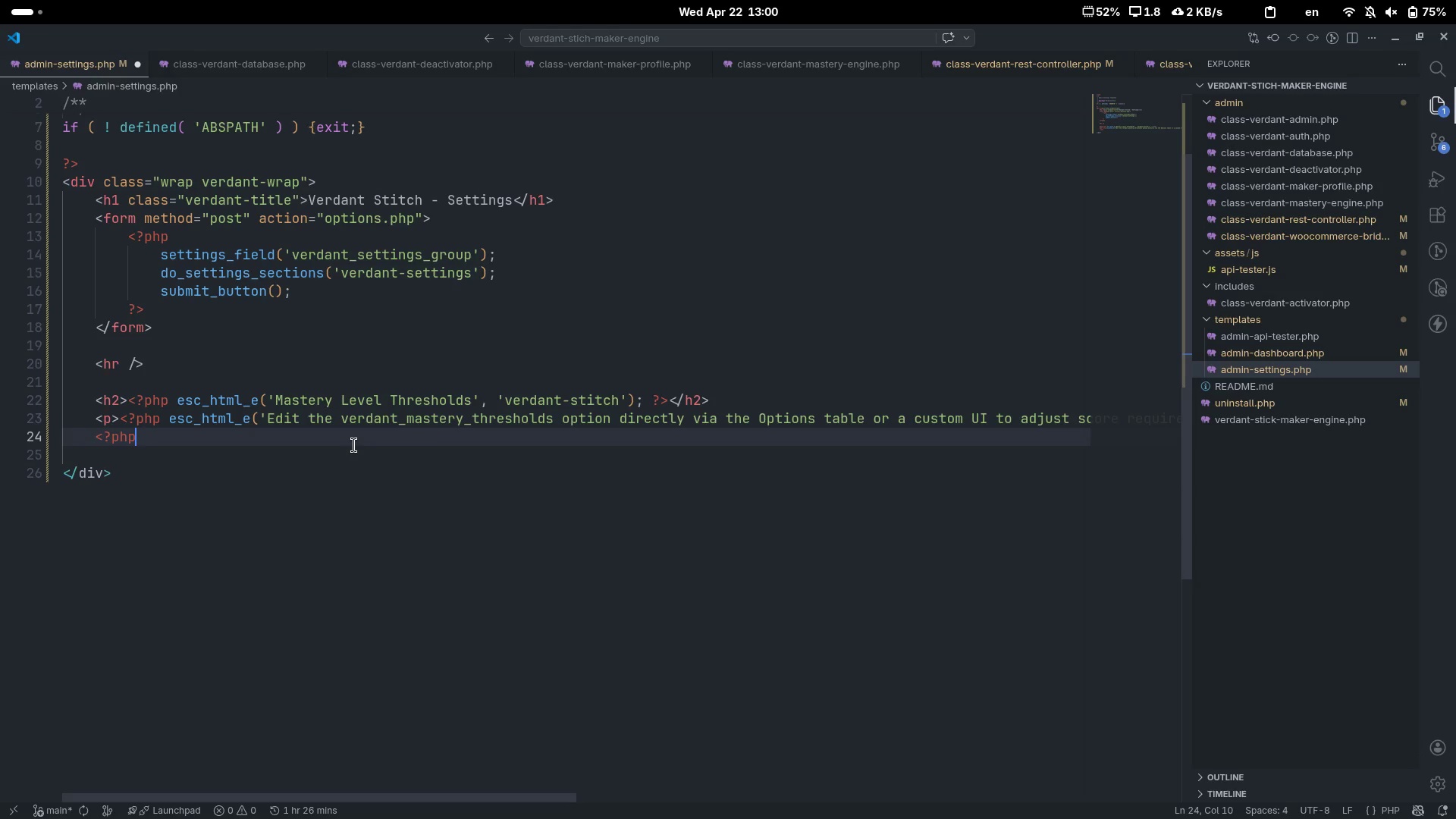 
key(Space)
 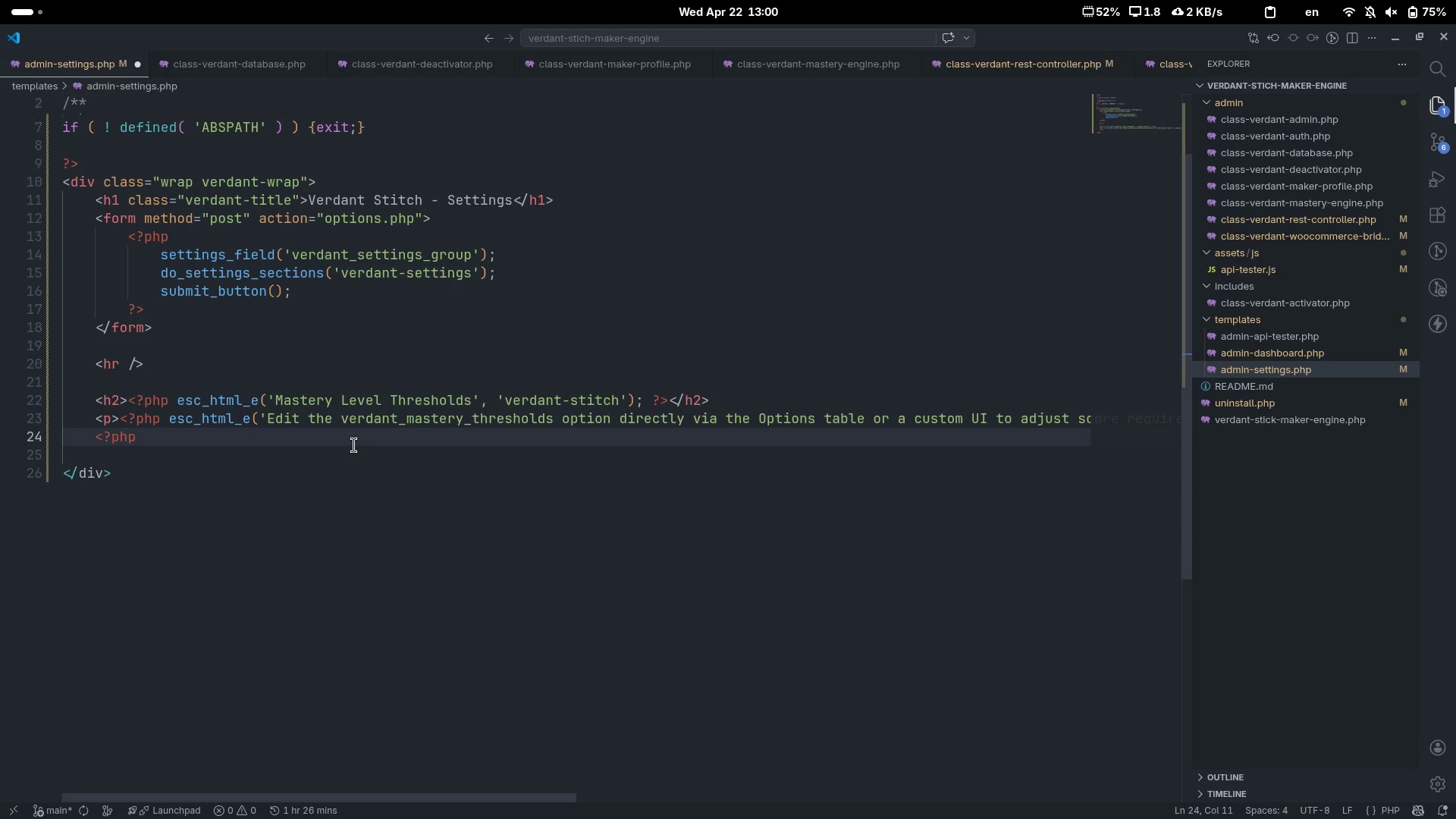 
key(Shift+ShiftLeft)
 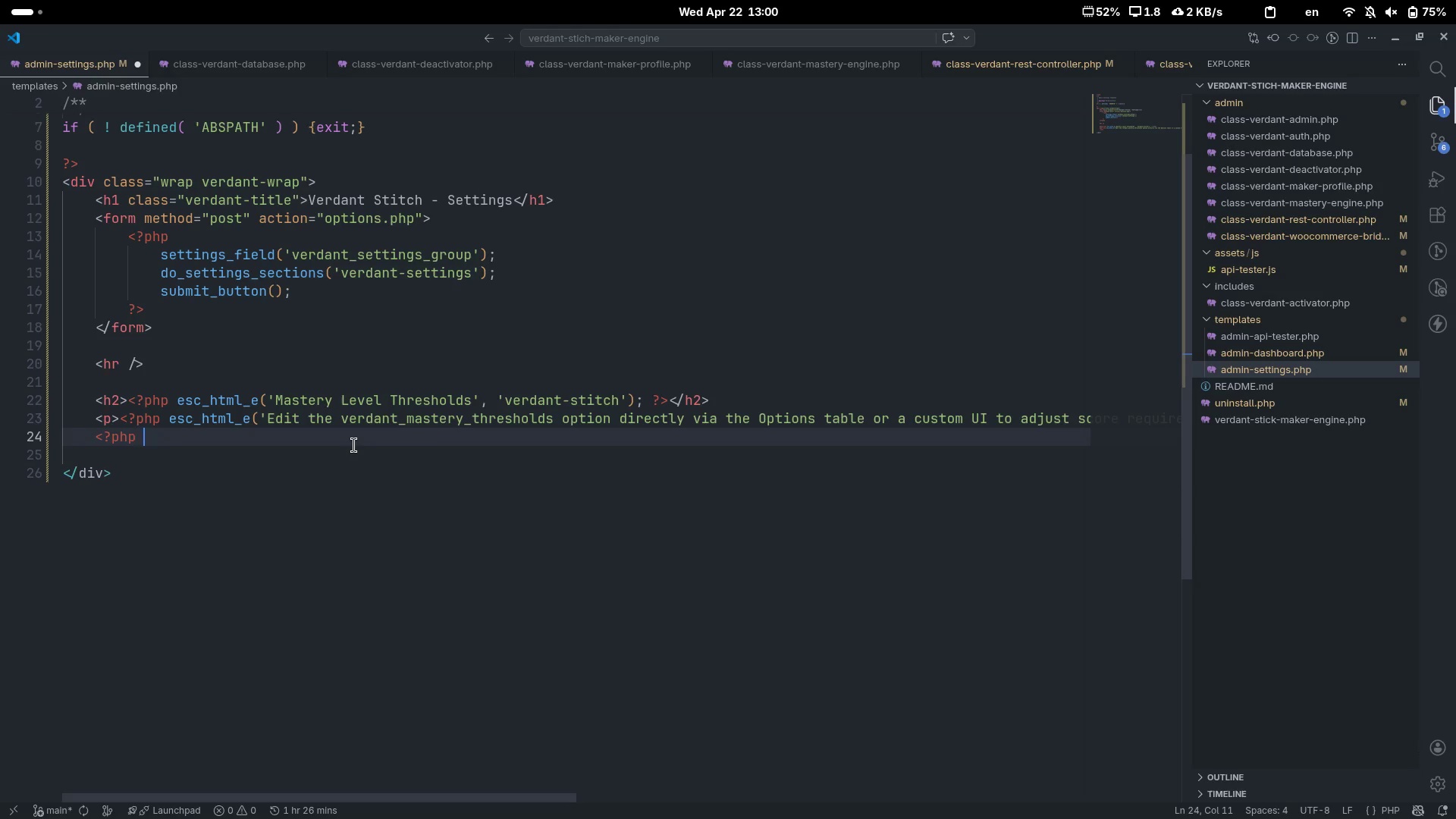 
key(Backspace)
 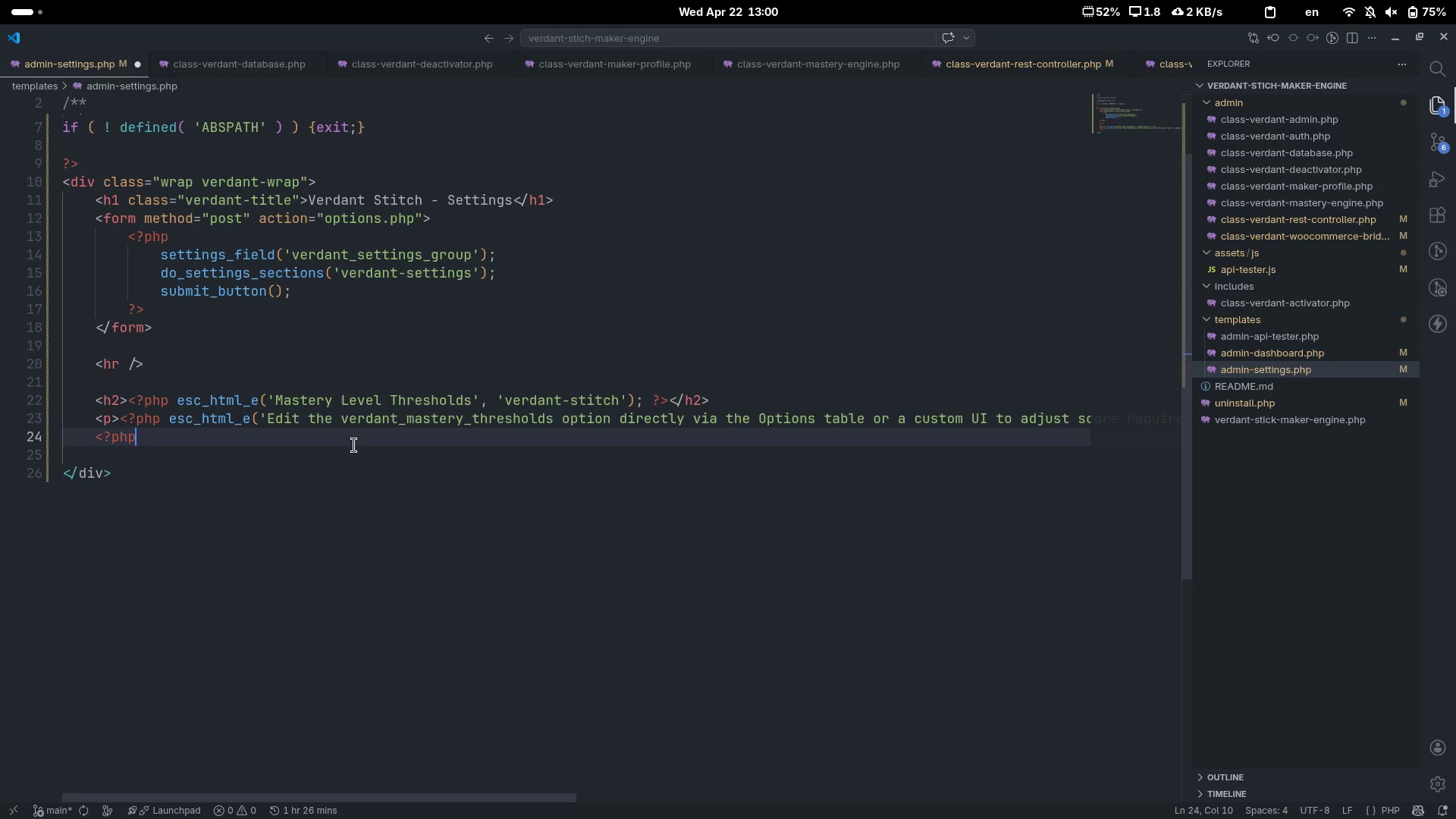 
key(Enter)
 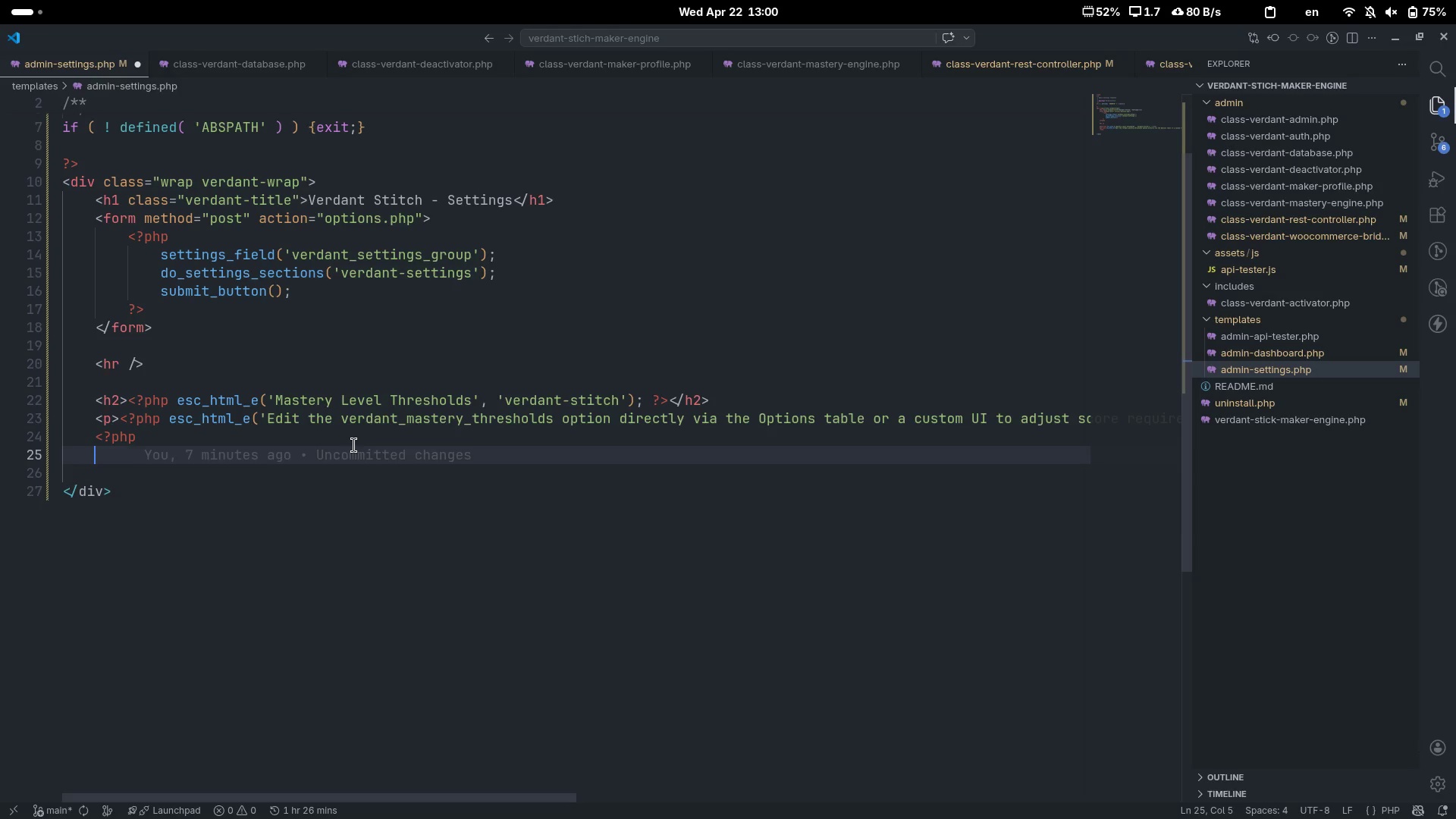 
key(Enter)
 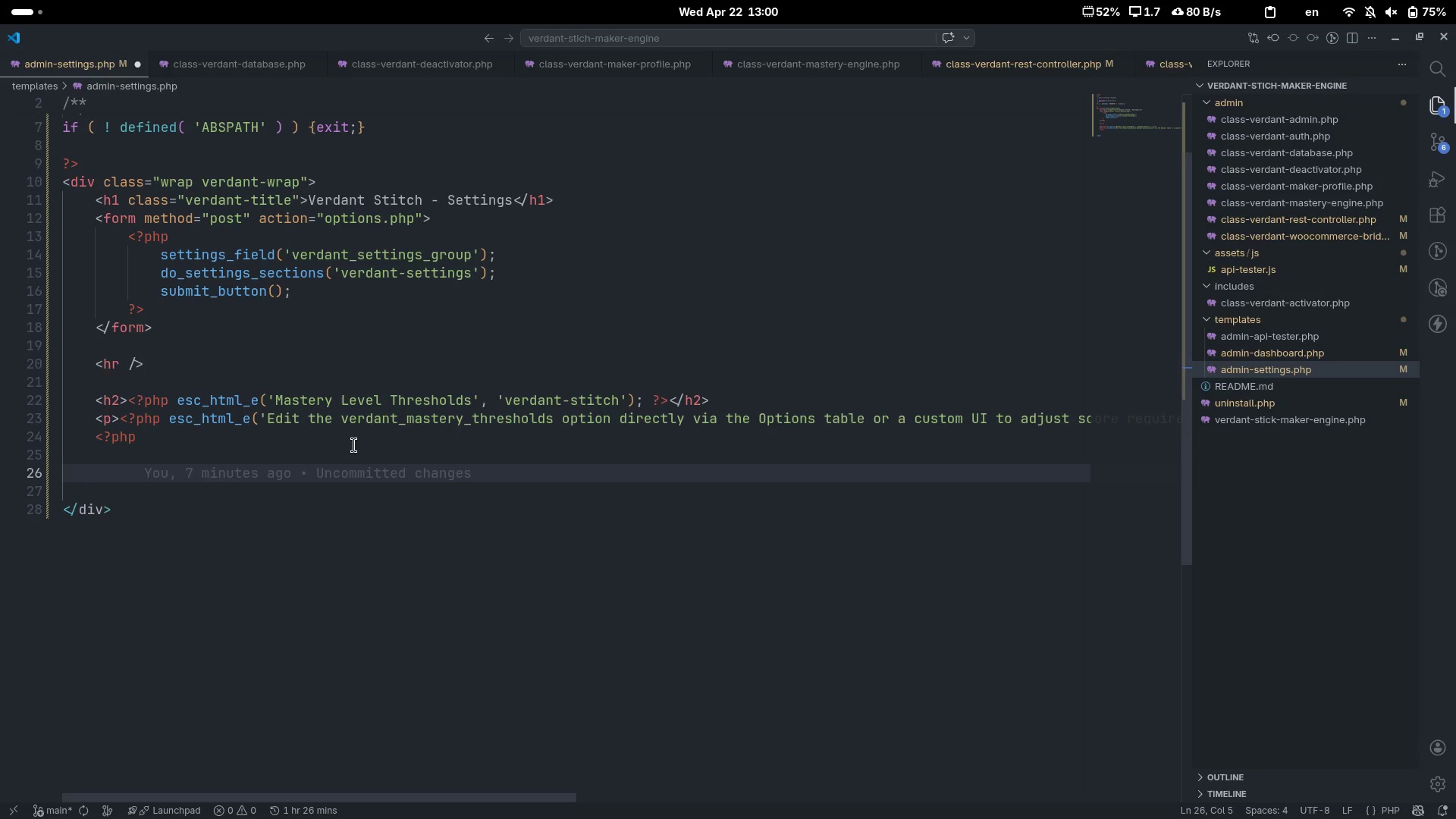 
key(Shift+Slash)
 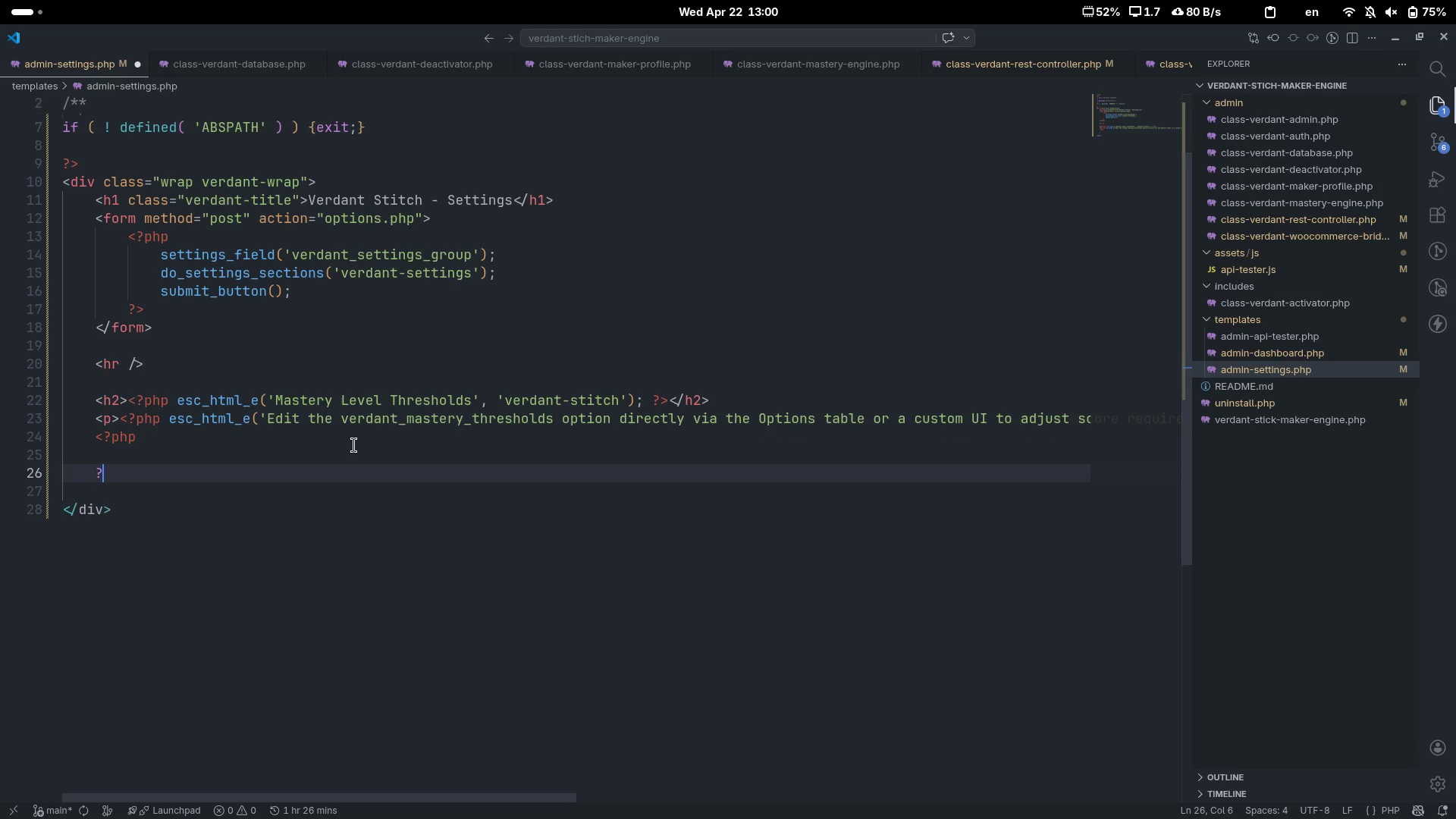 
key(Shift+Period)
 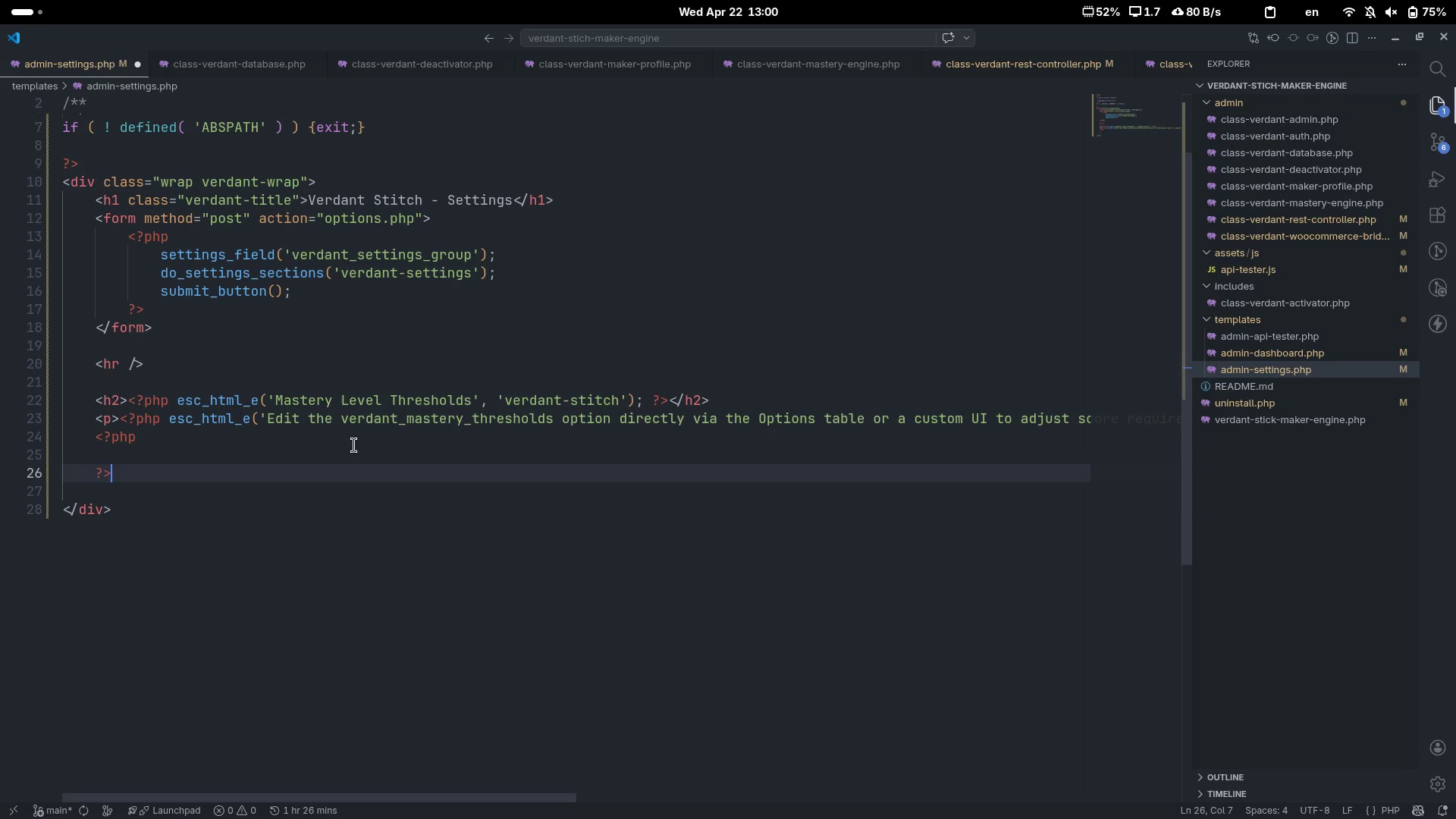 
key(ArrowUp)
 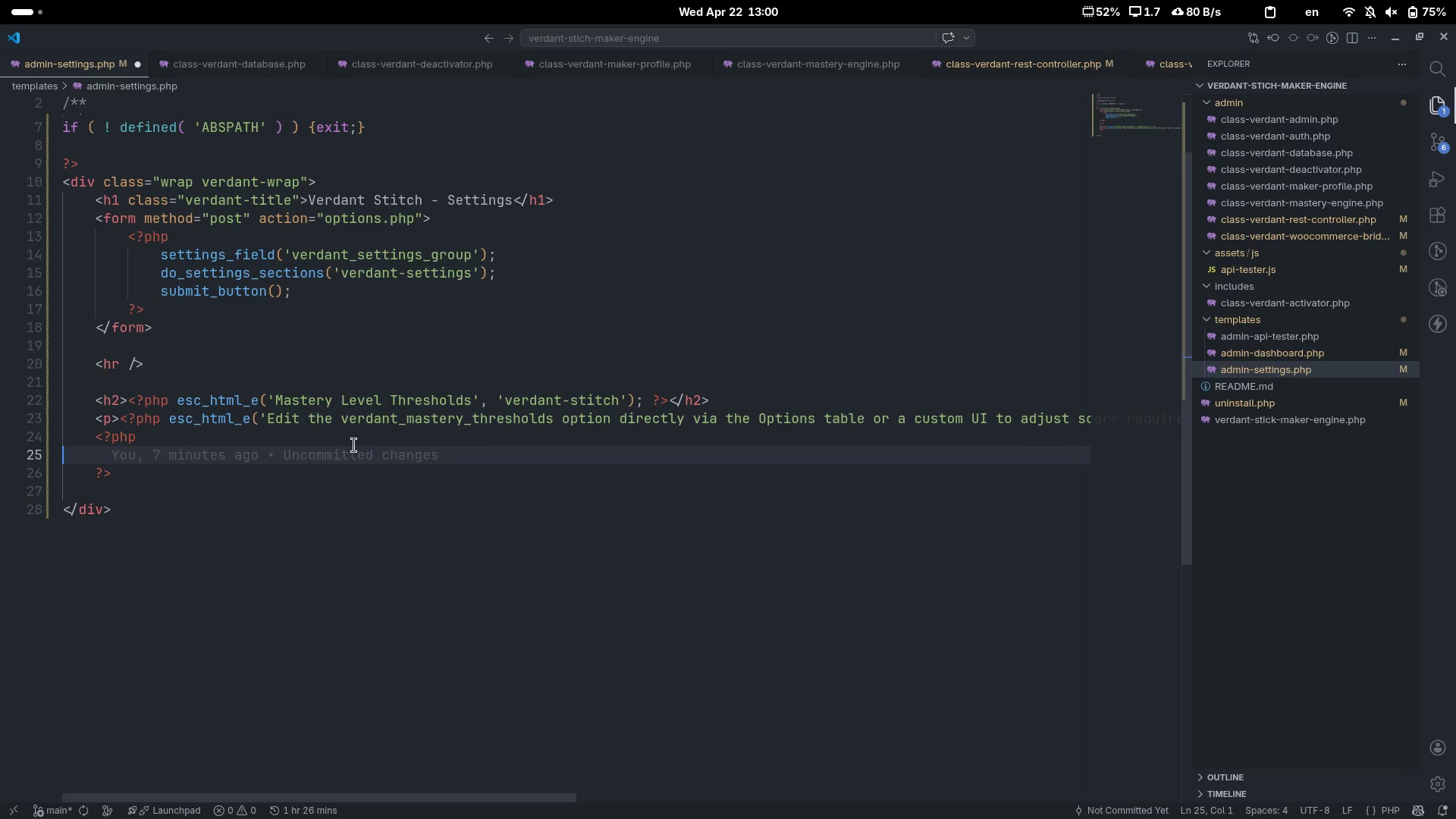 
key(Tab)
type($thresholds = get_option('verdant_mastery_thresholds)
 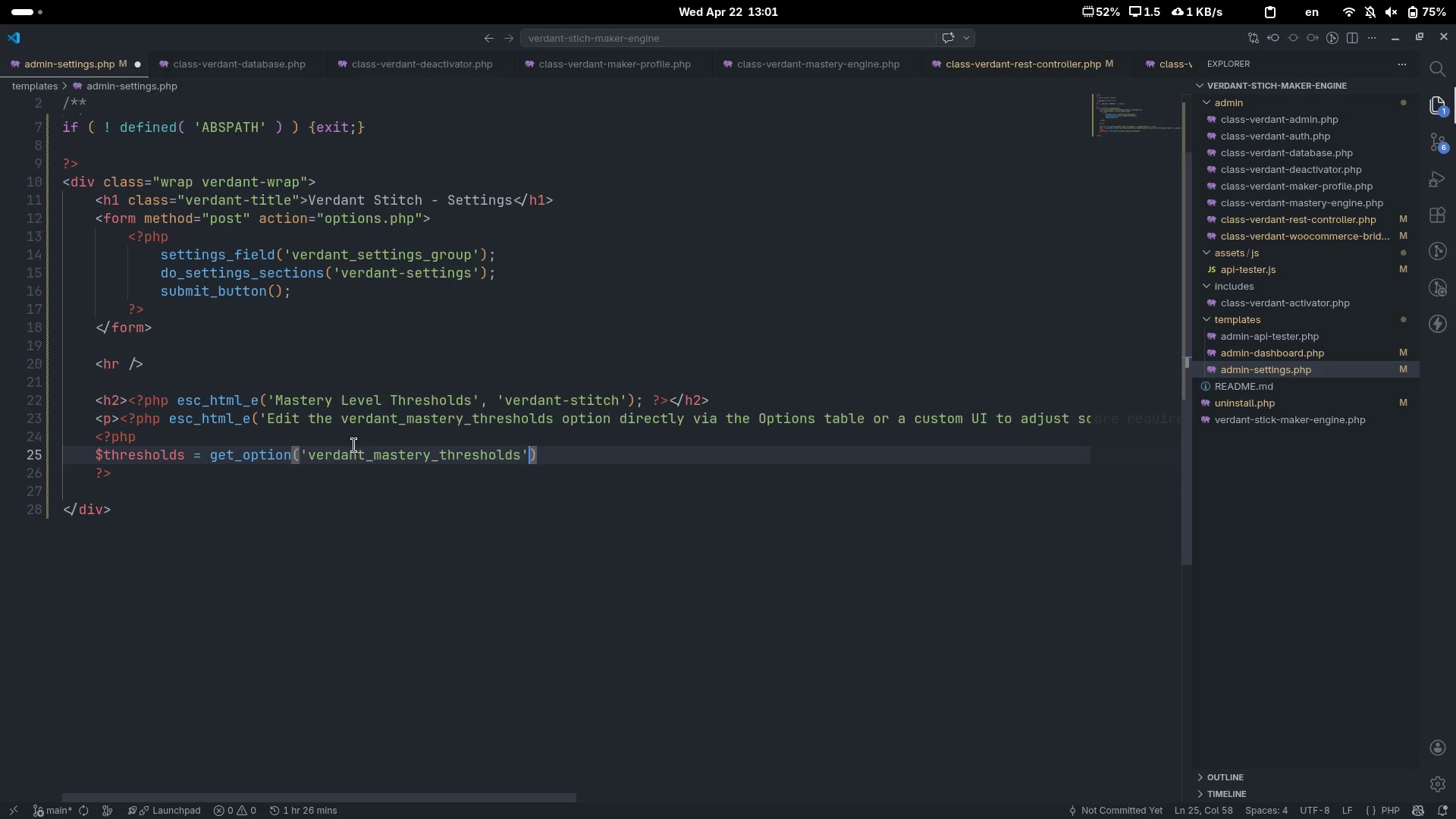 
 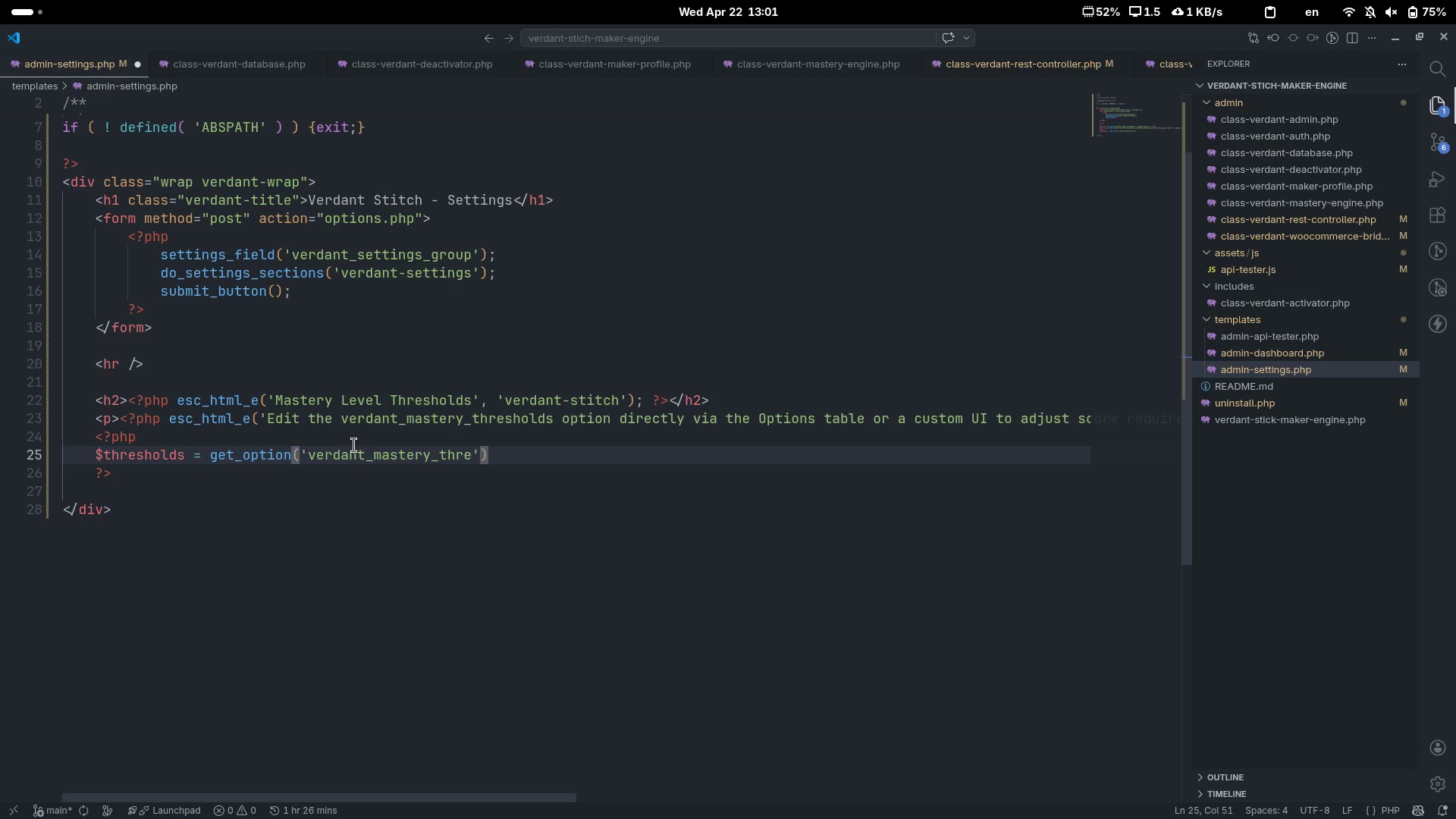 
key(ArrowRight)
 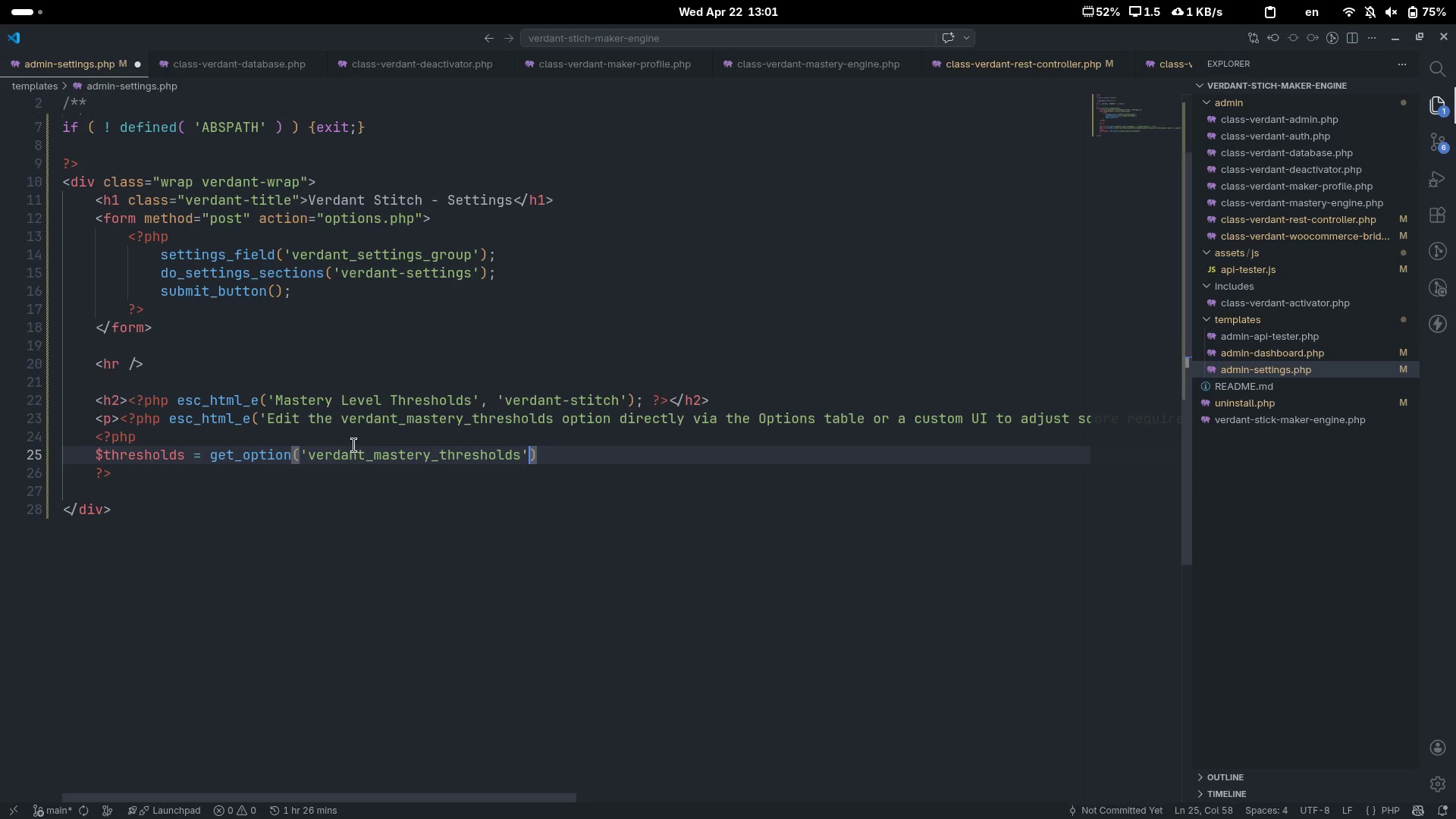 
key(Period)
 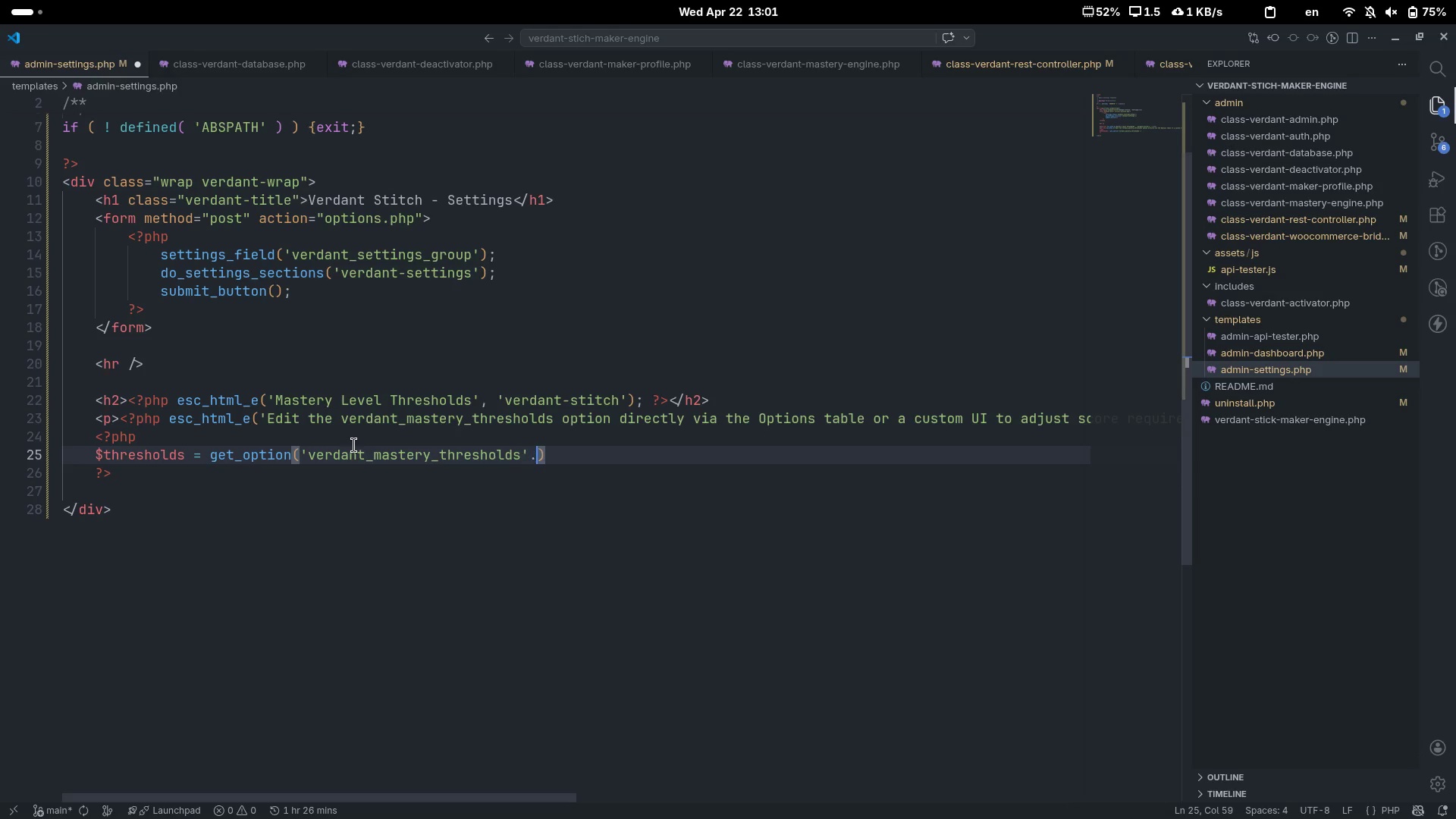 
key(Space)
 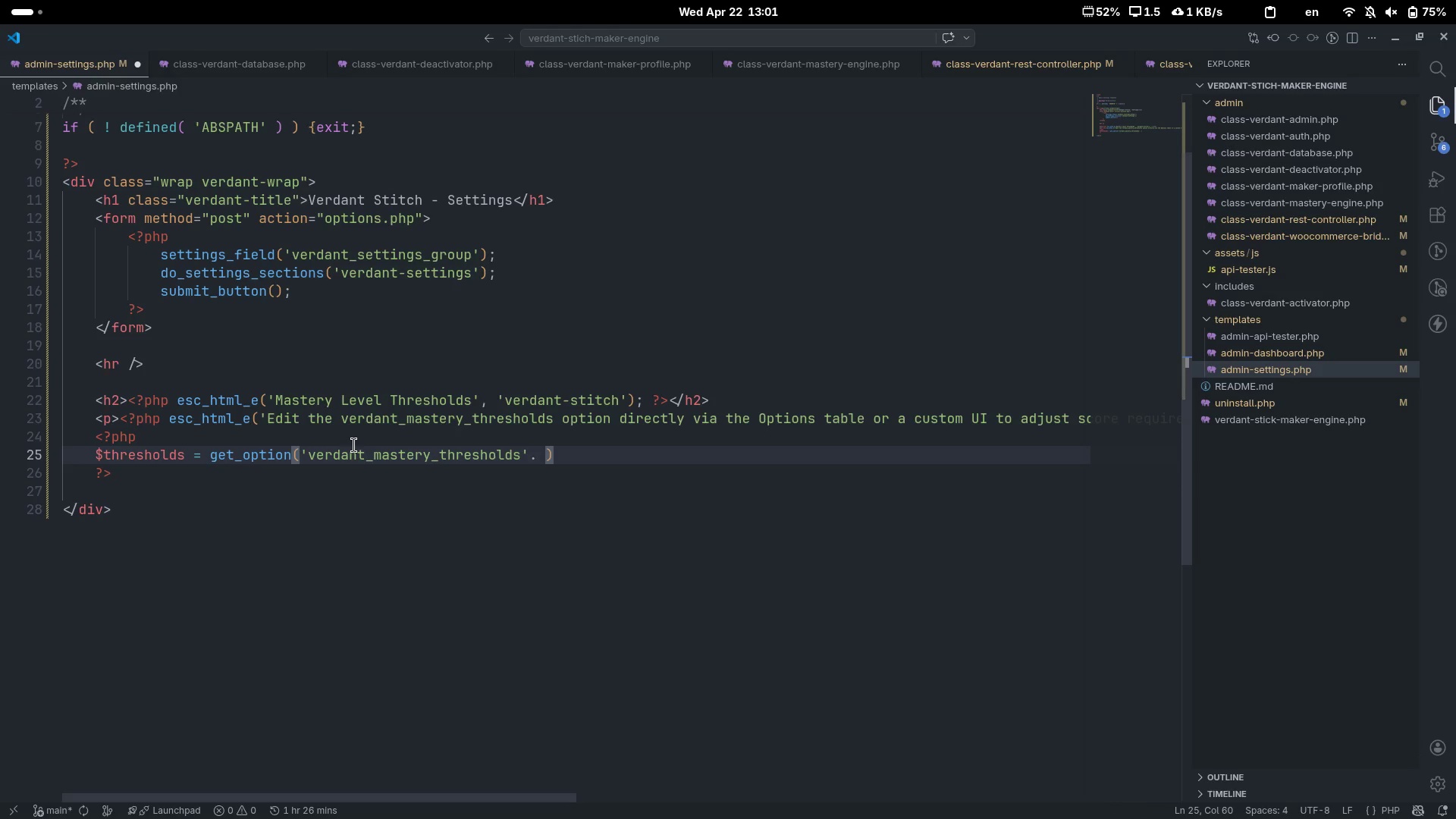 
key(Backspace)
 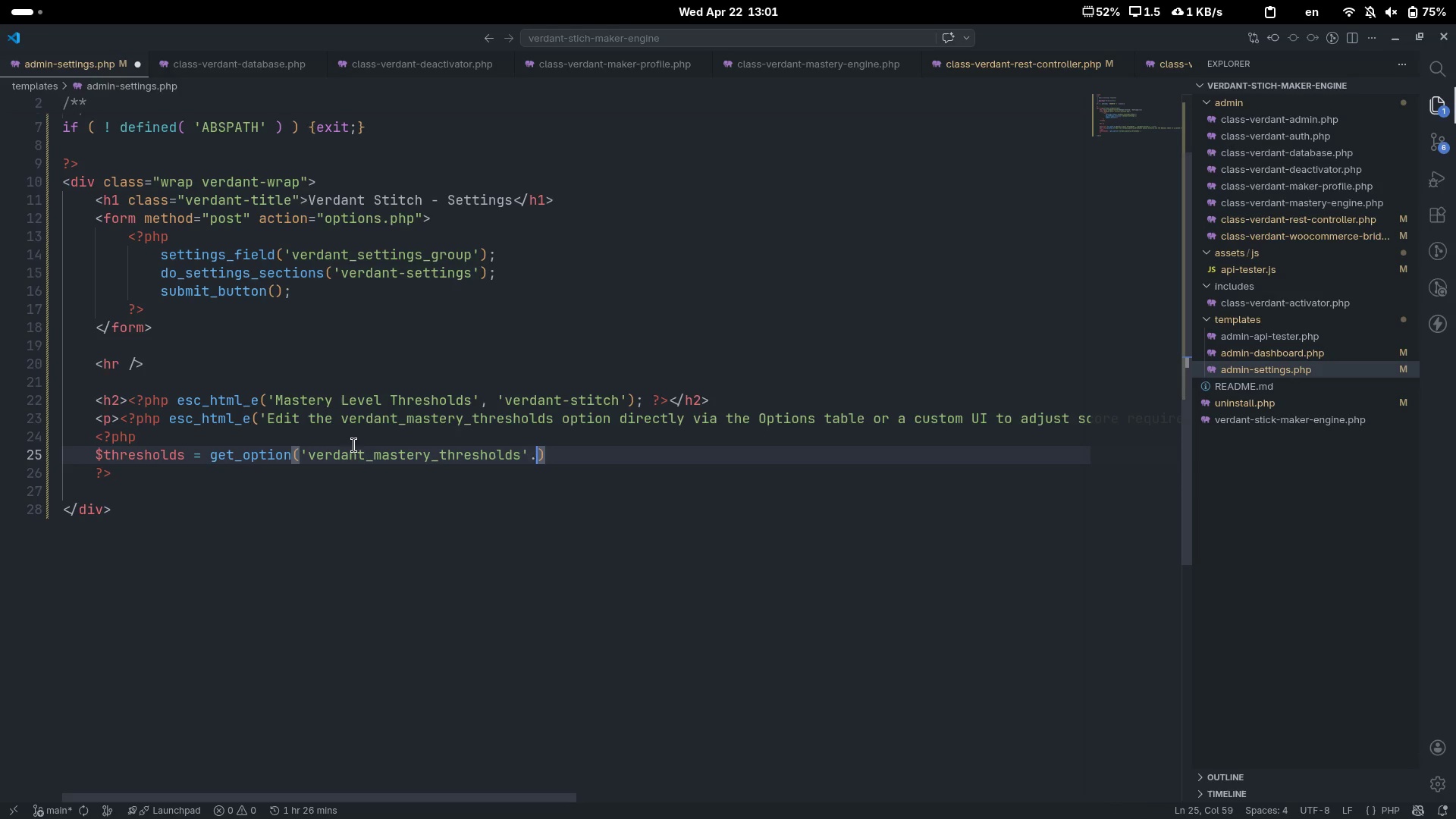 
key(Backspace)
 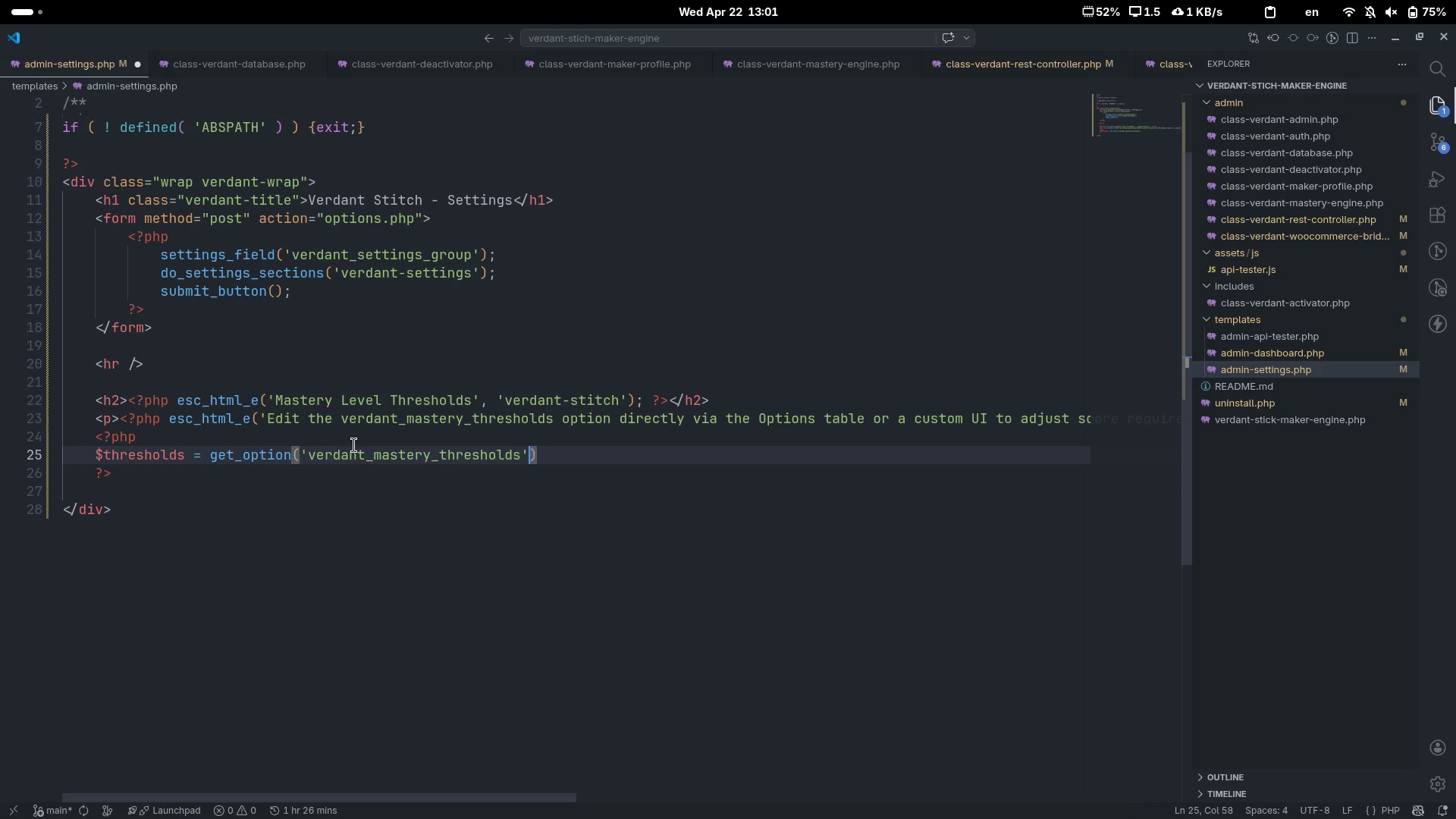 
key(Comma)
 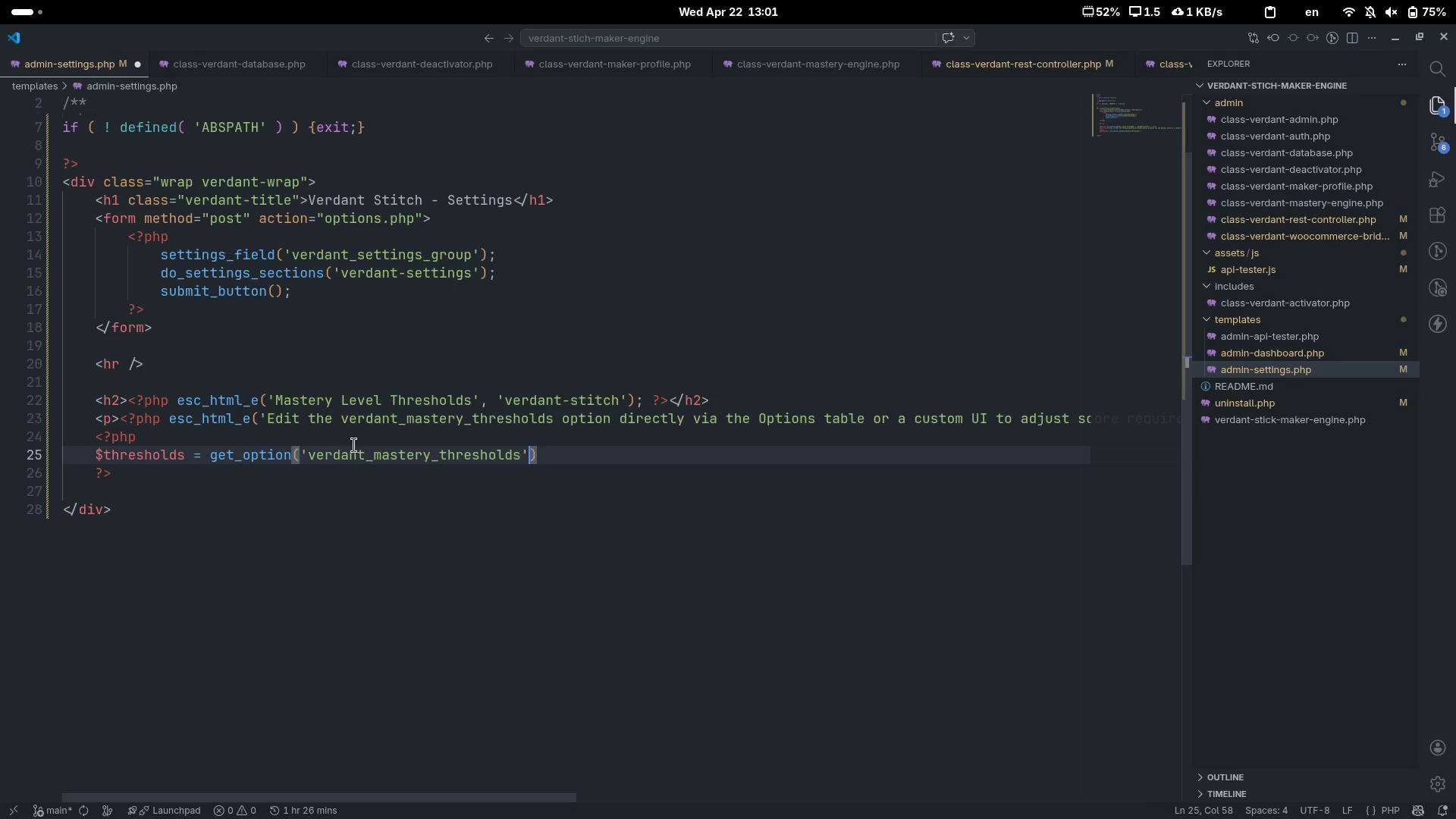 
key(Space)
 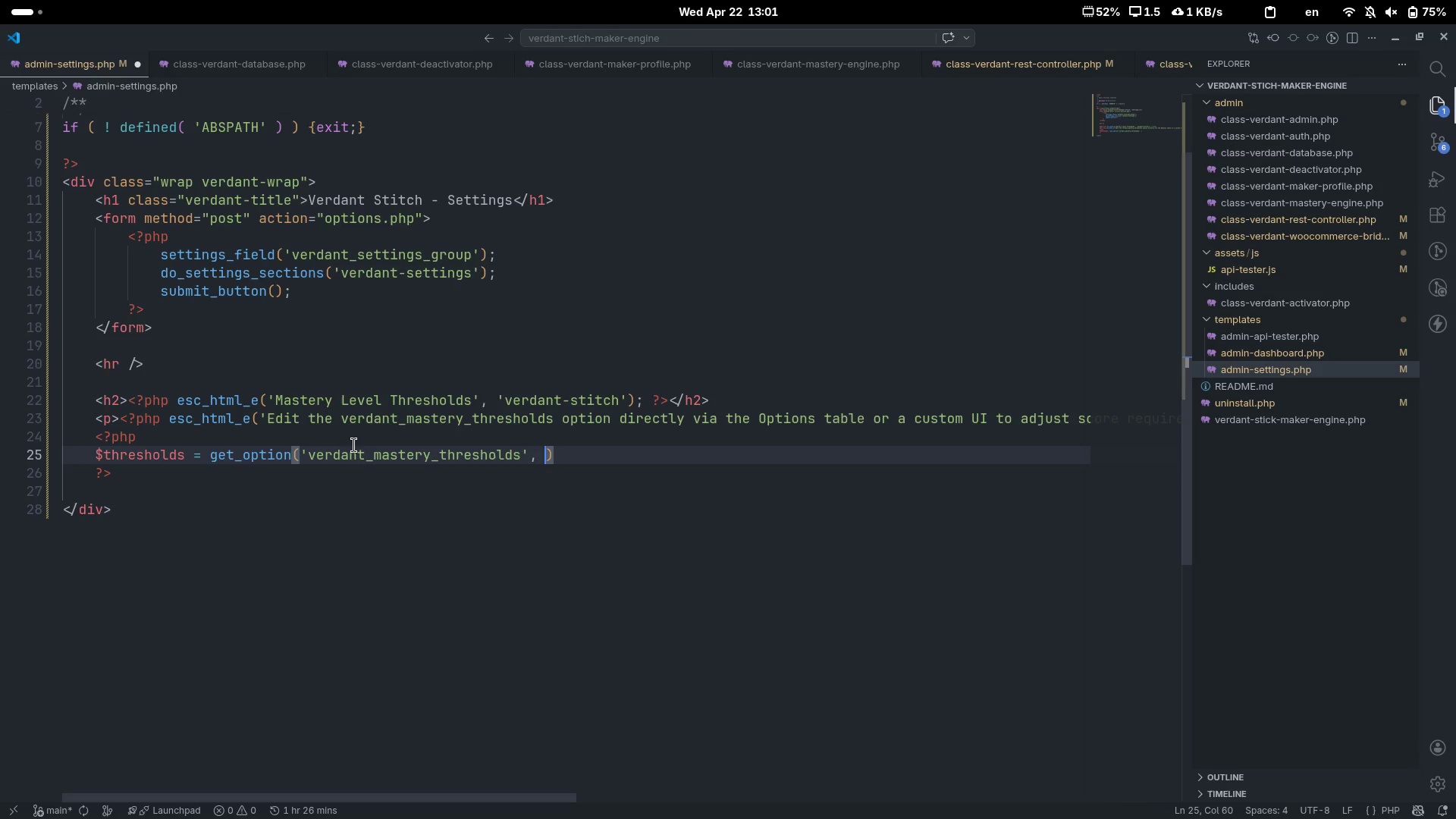 
key(BracketLeft)
 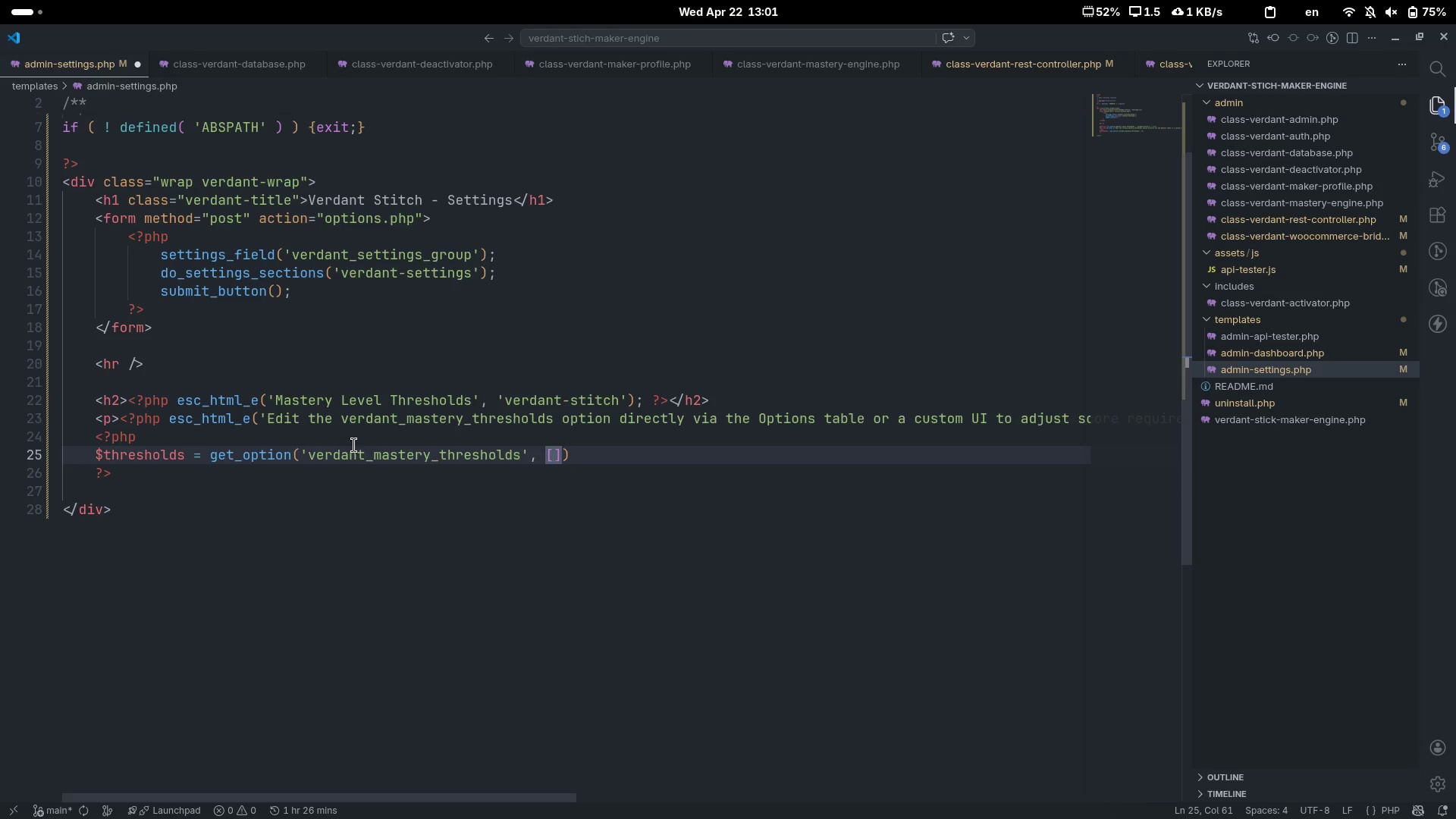 
key(ArrowRight)
 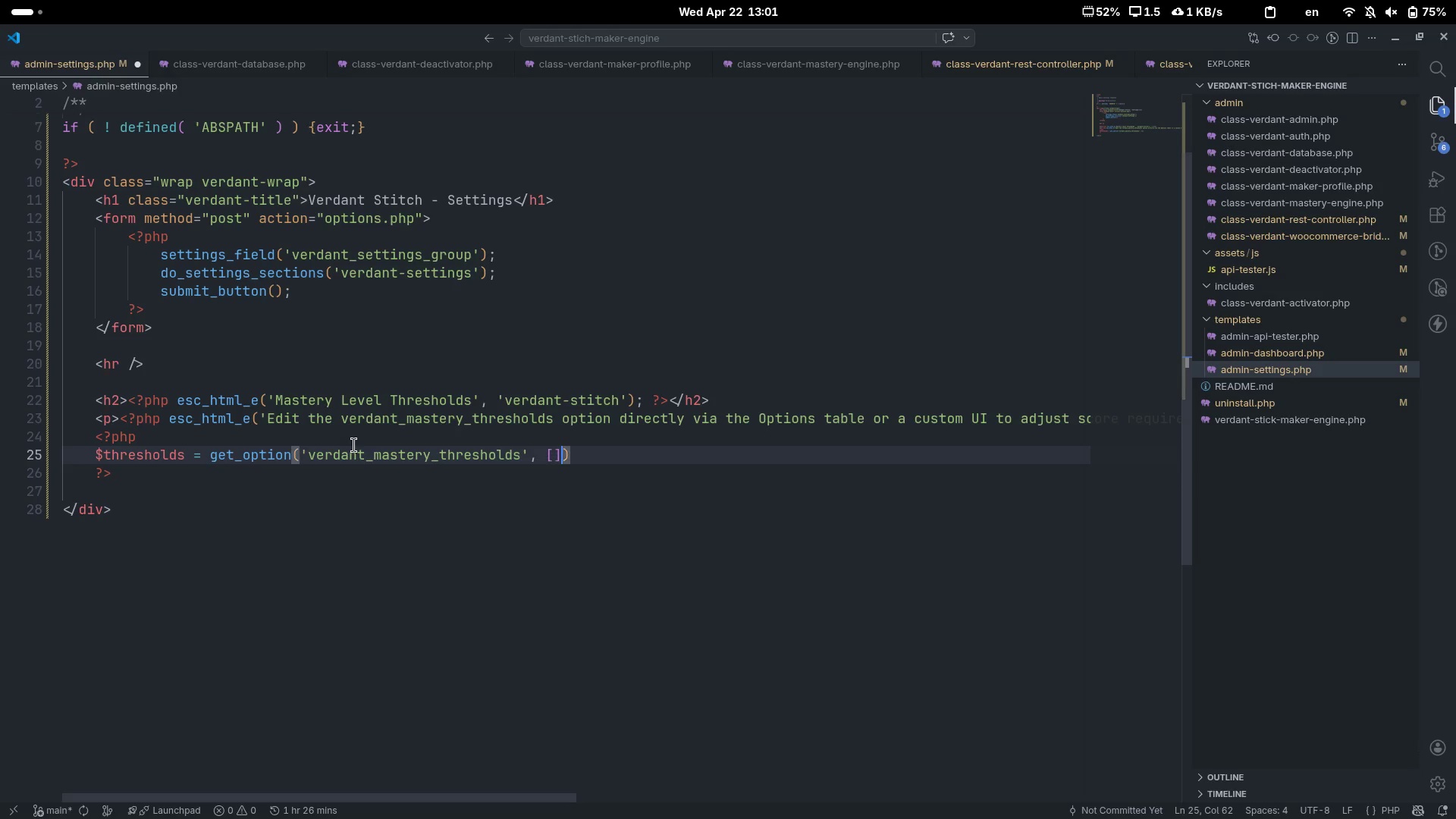 
key(ArrowRight)
 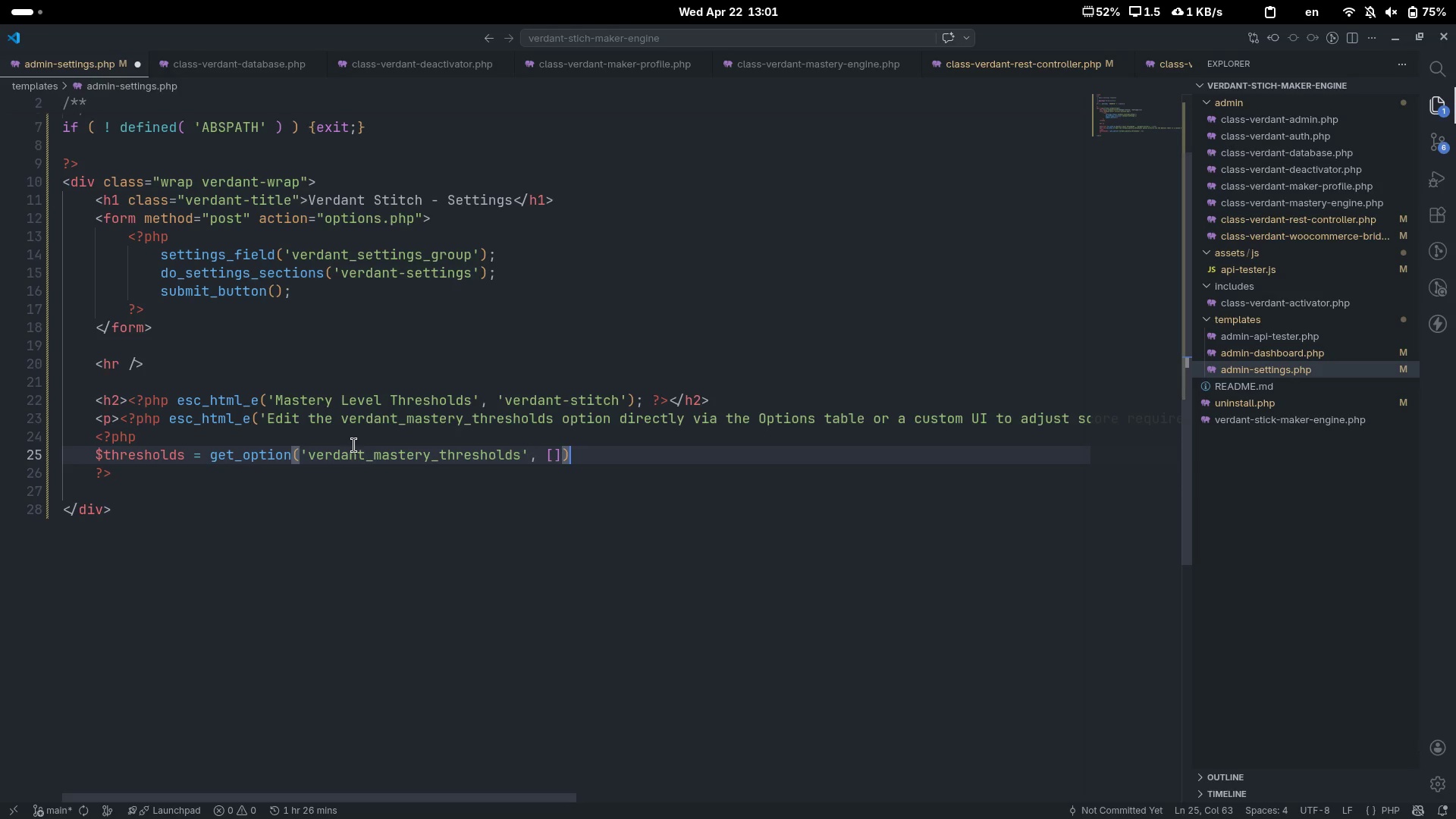 
key(Semicolon)
 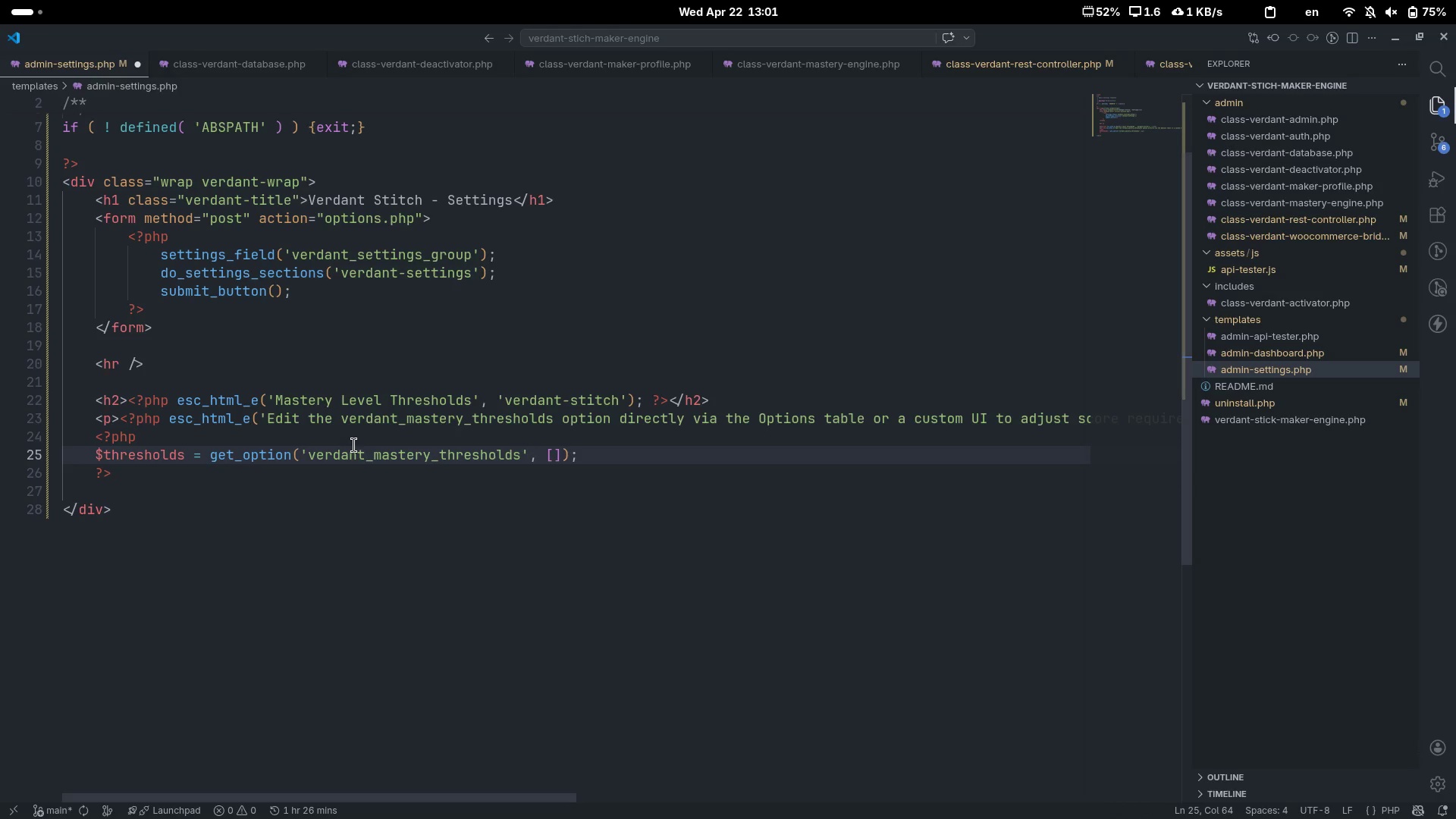 
key(ArrowLeft)
 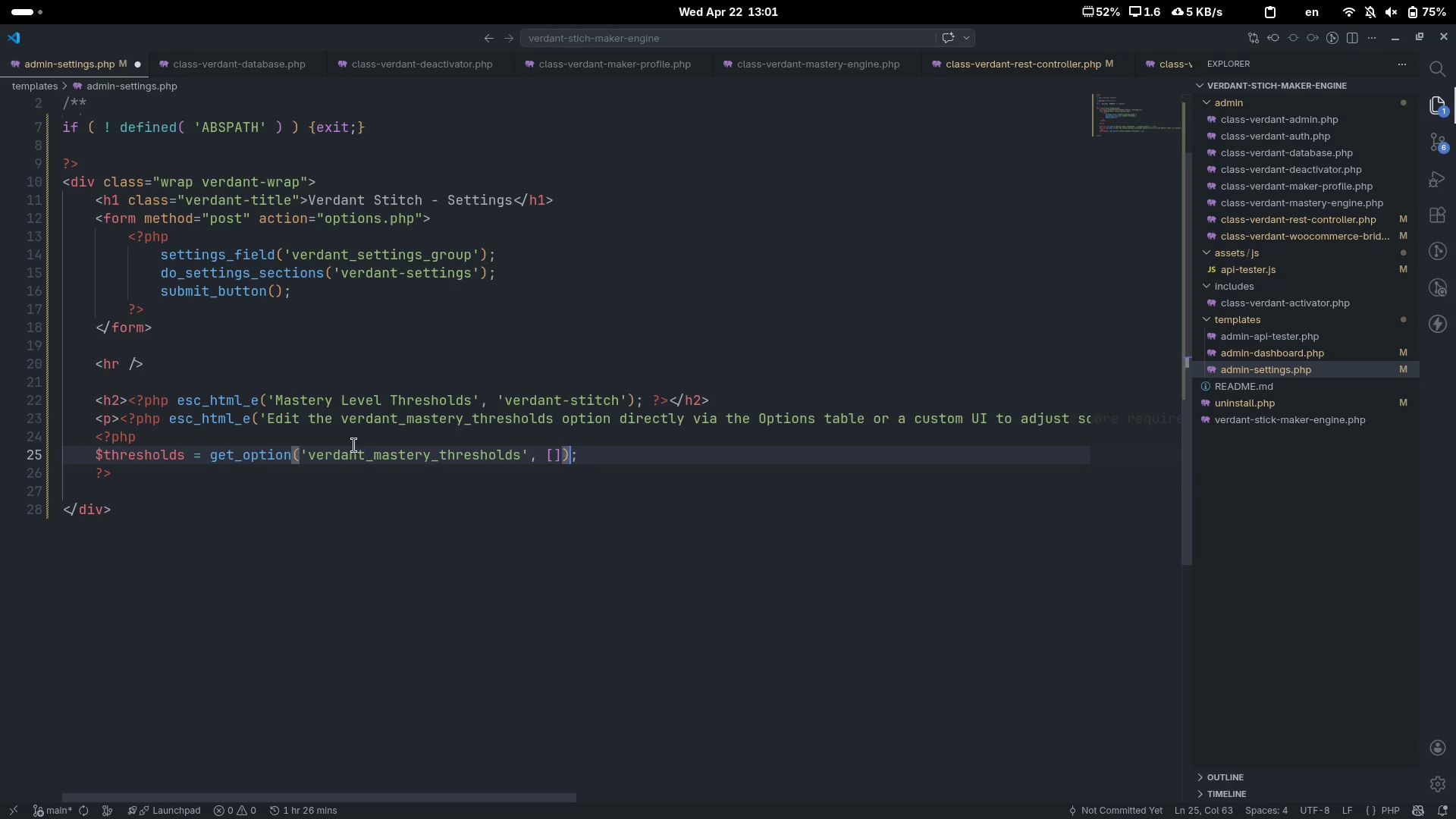 
key(ArrowLeft)
 